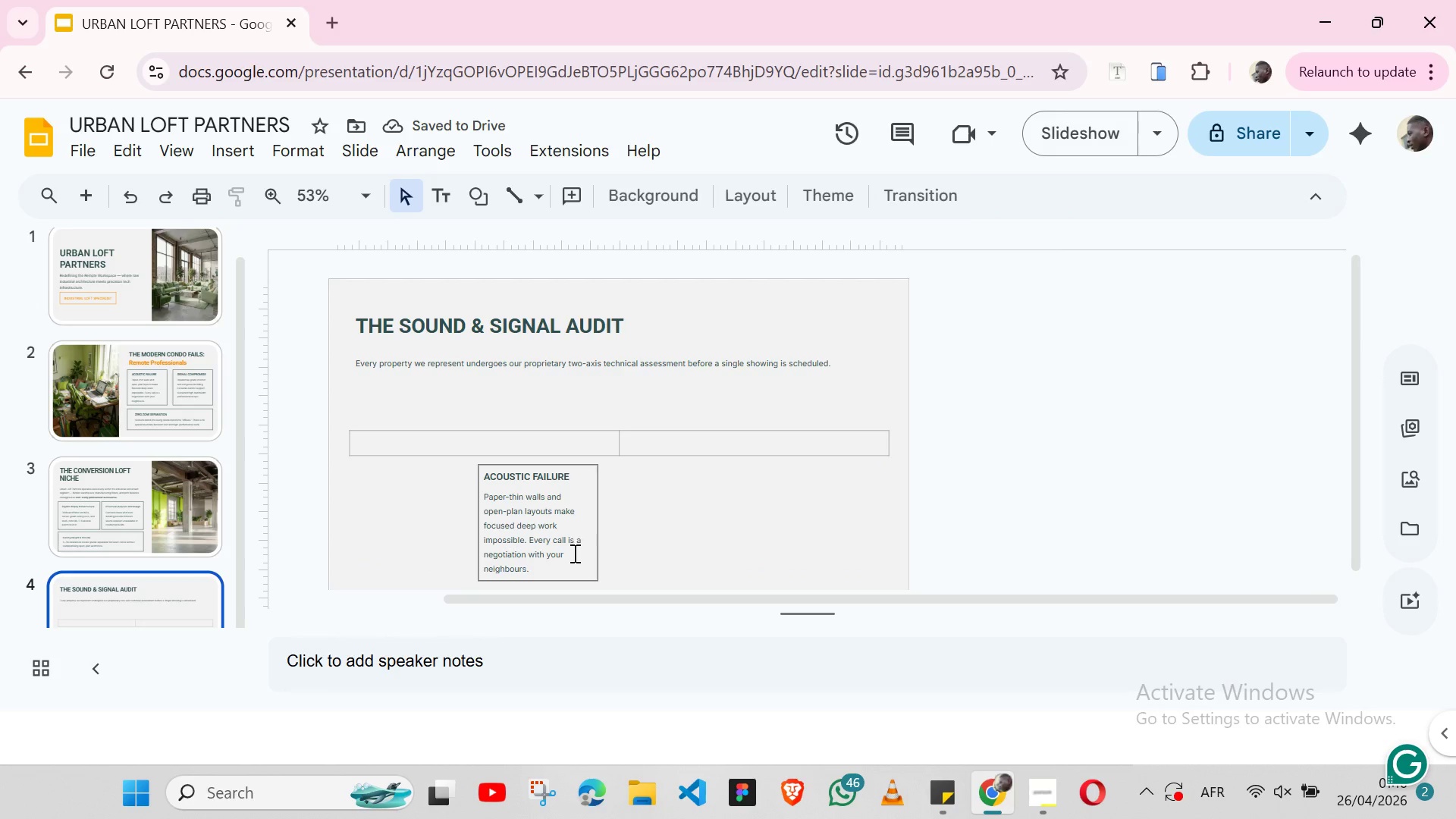 
wait(6.19)
 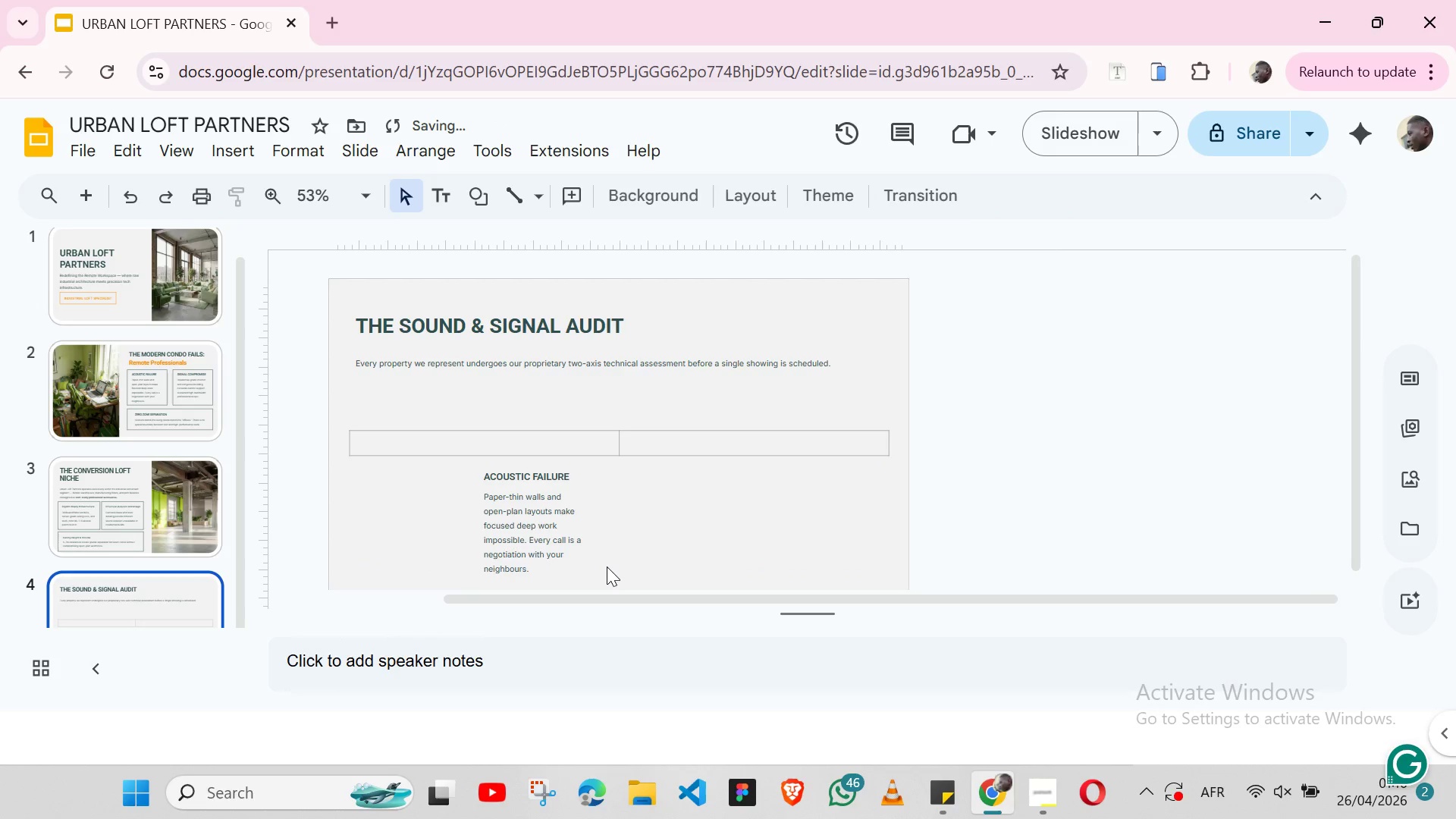 
left_click([592, 546])
 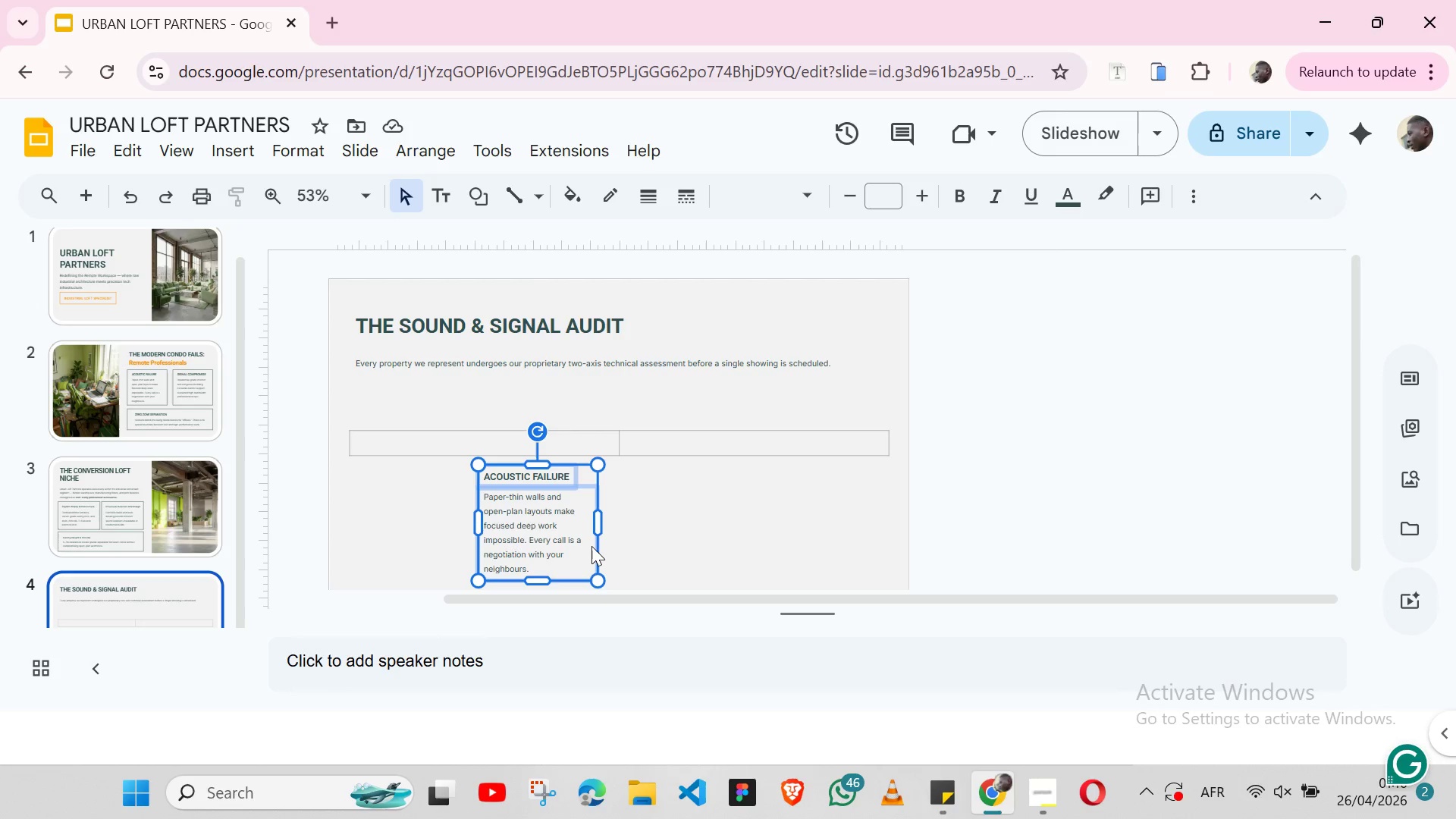 
hold_key(key=ShiftLeft, duration=1.51)
 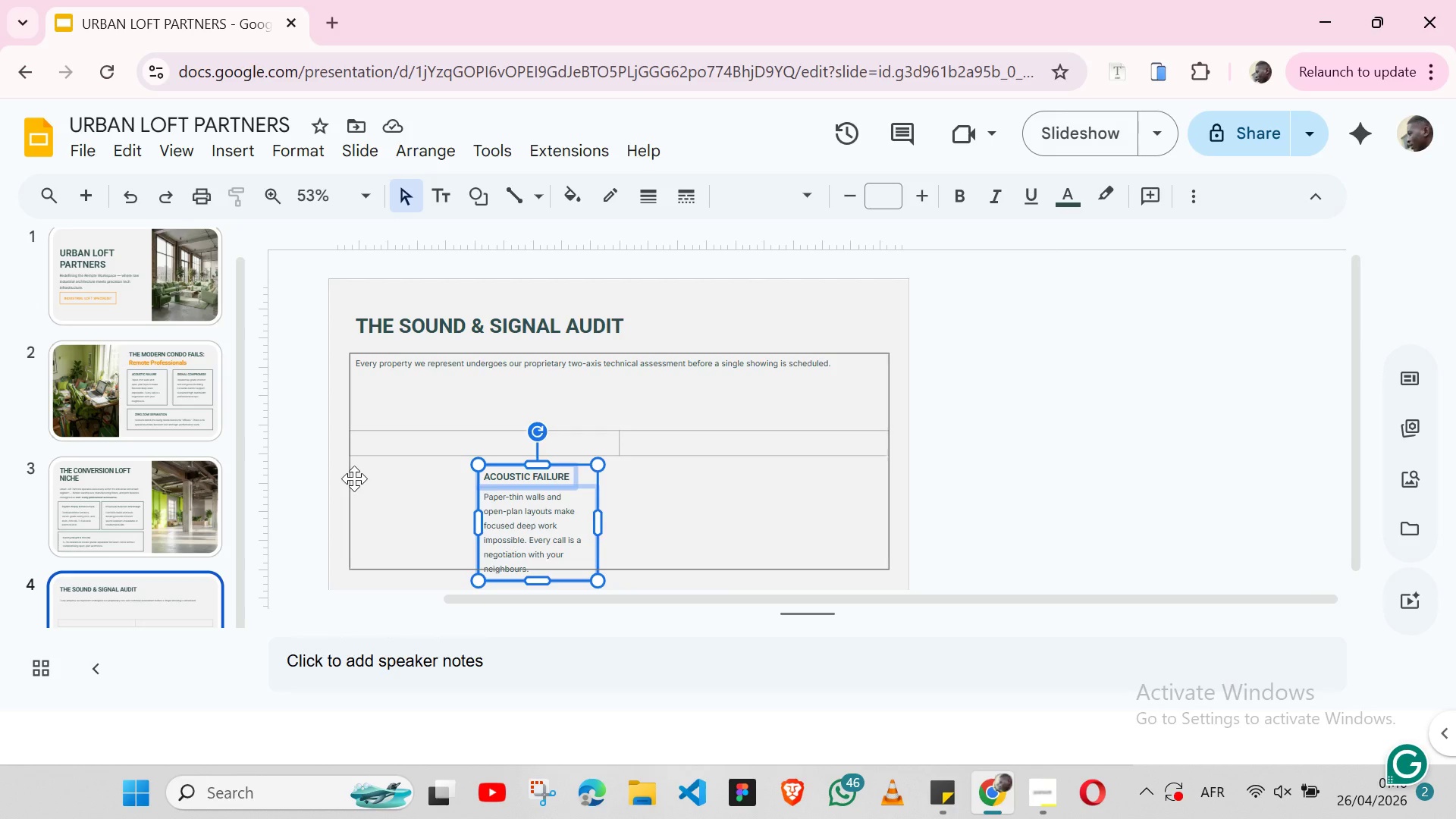 
hold_key(key=ShiftLeft, duration=0.95)
left_click([354, 479])
 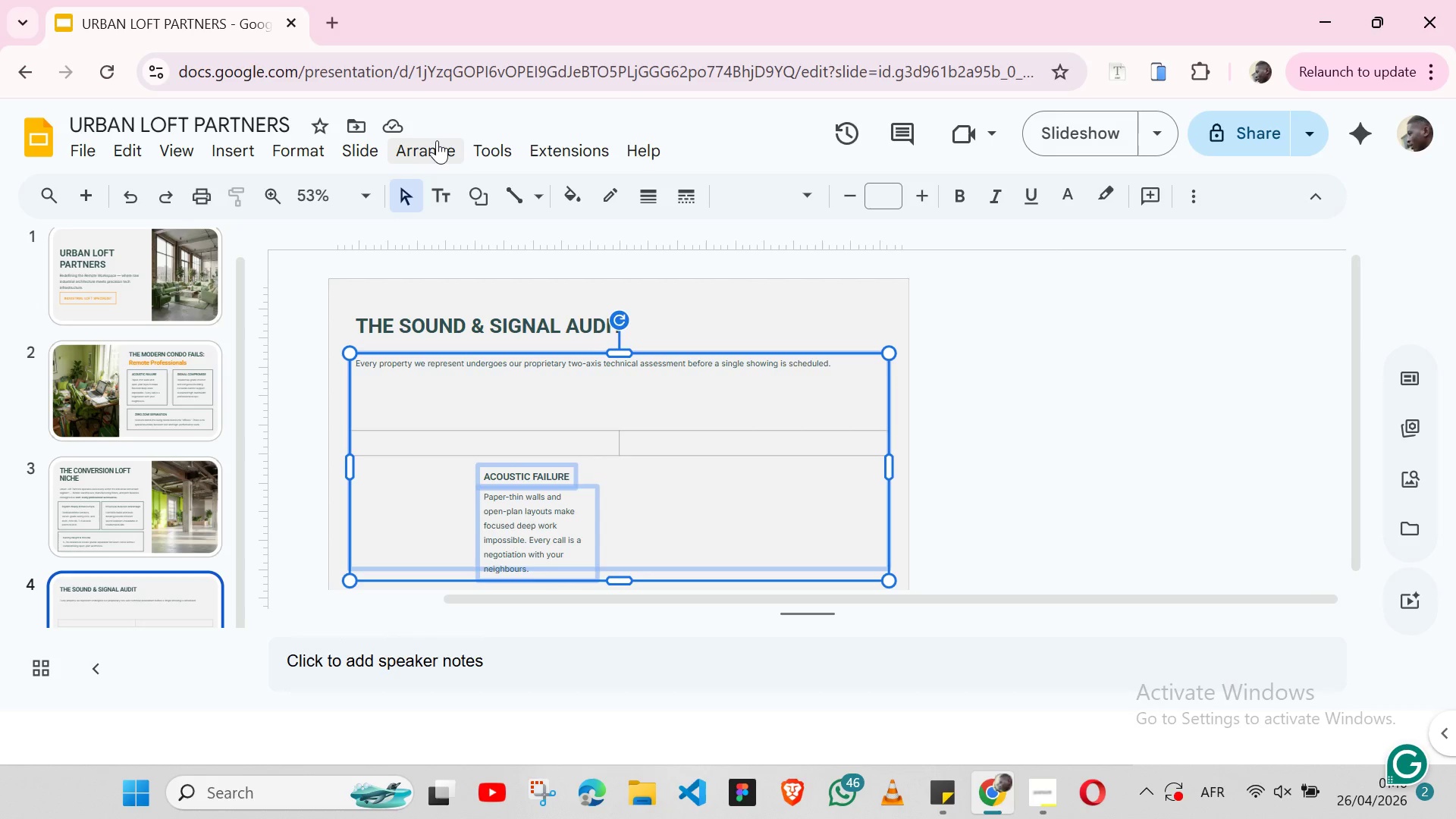 
left_click([437, 140])
 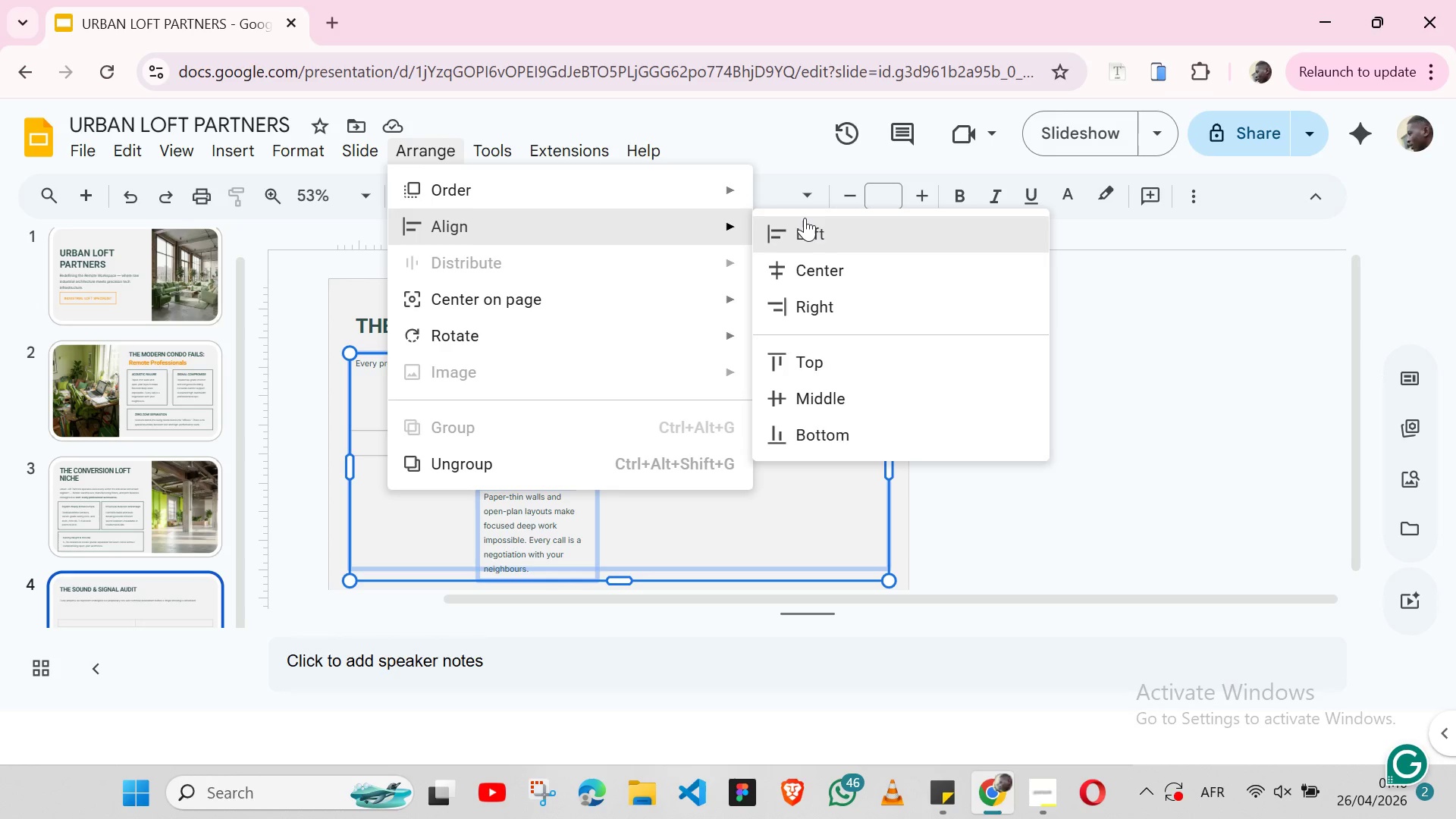 
left_click([805, 218])
 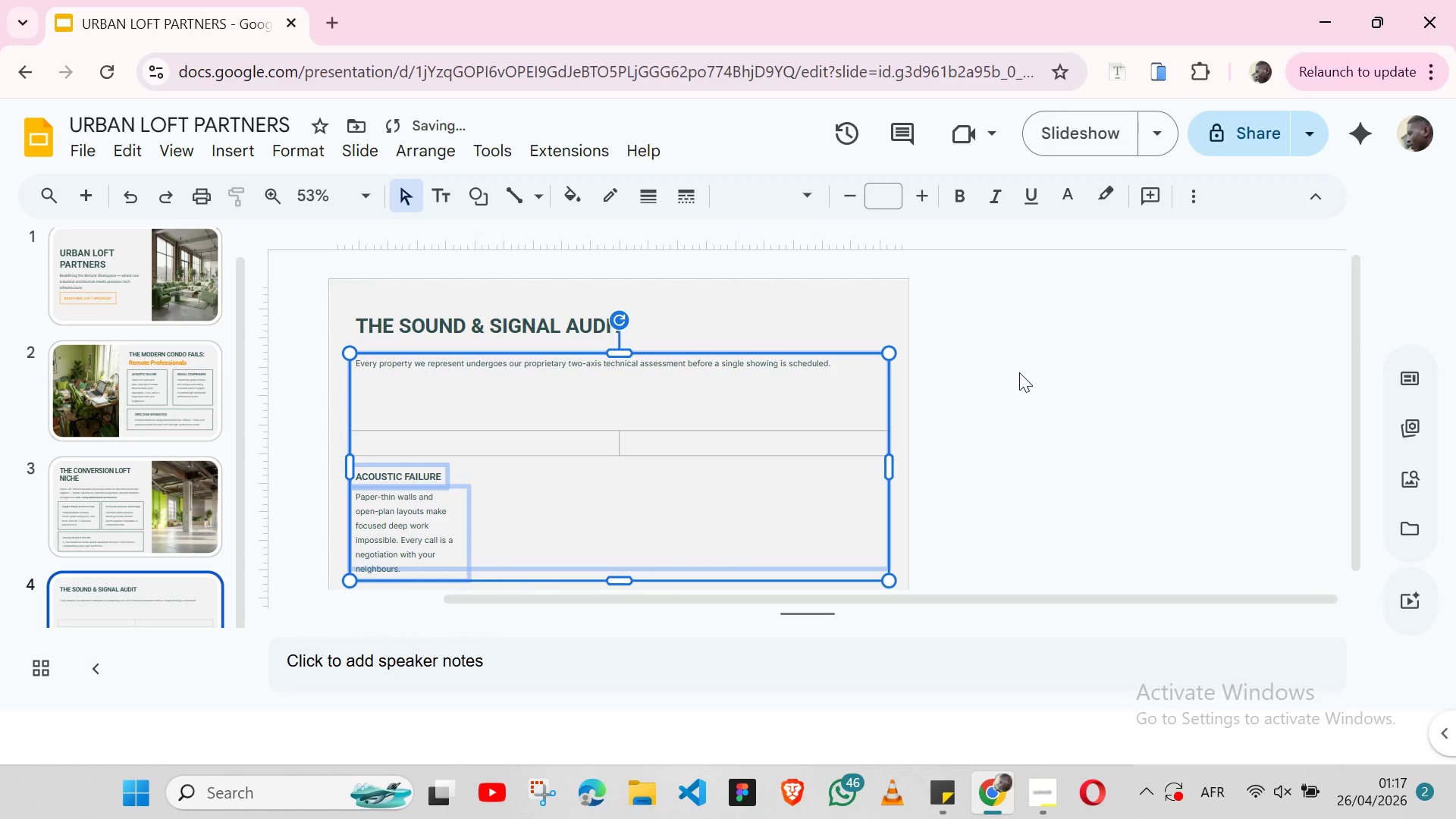 
left_click([1019, 372])
 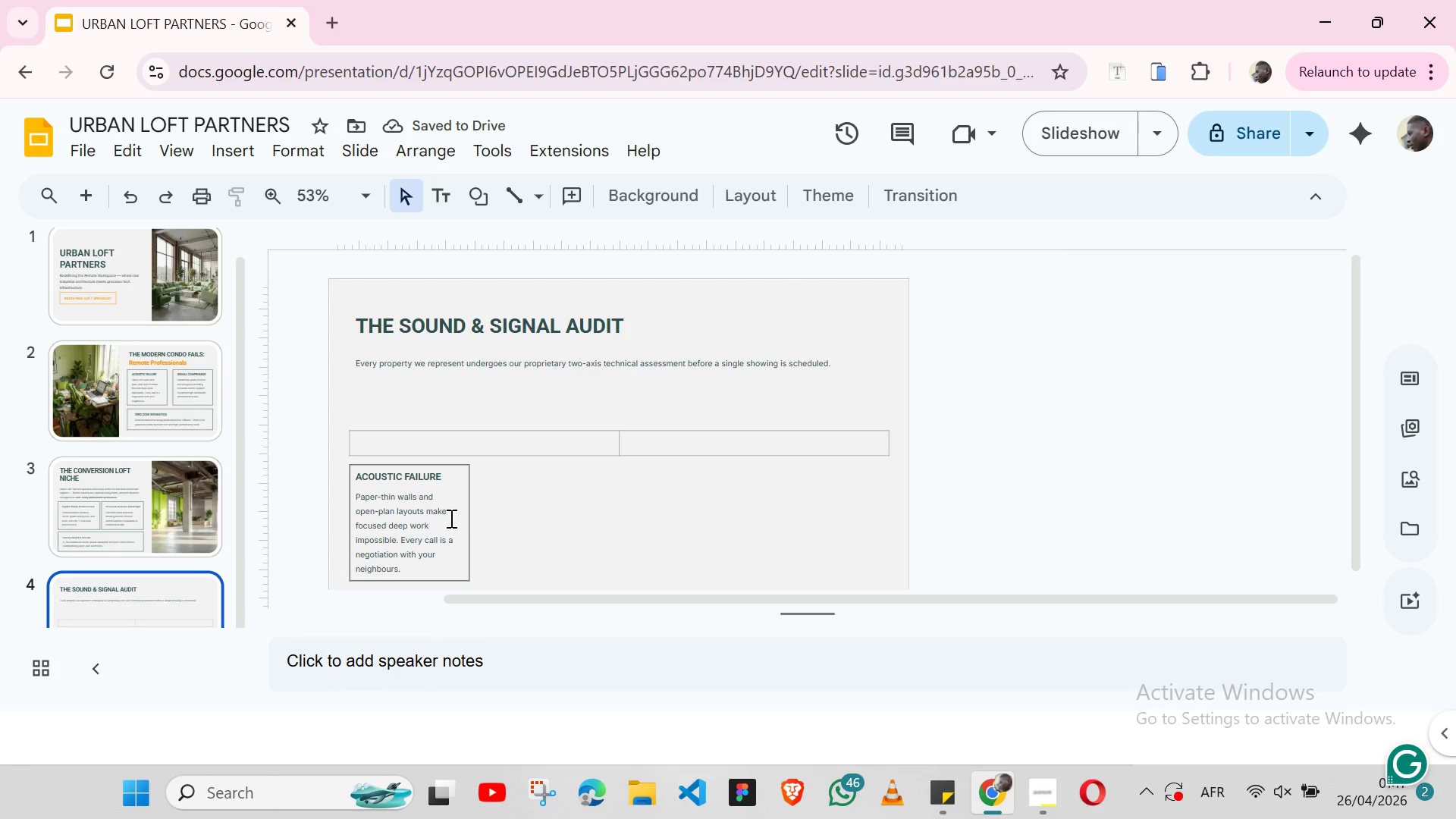 
wait(5.39)
 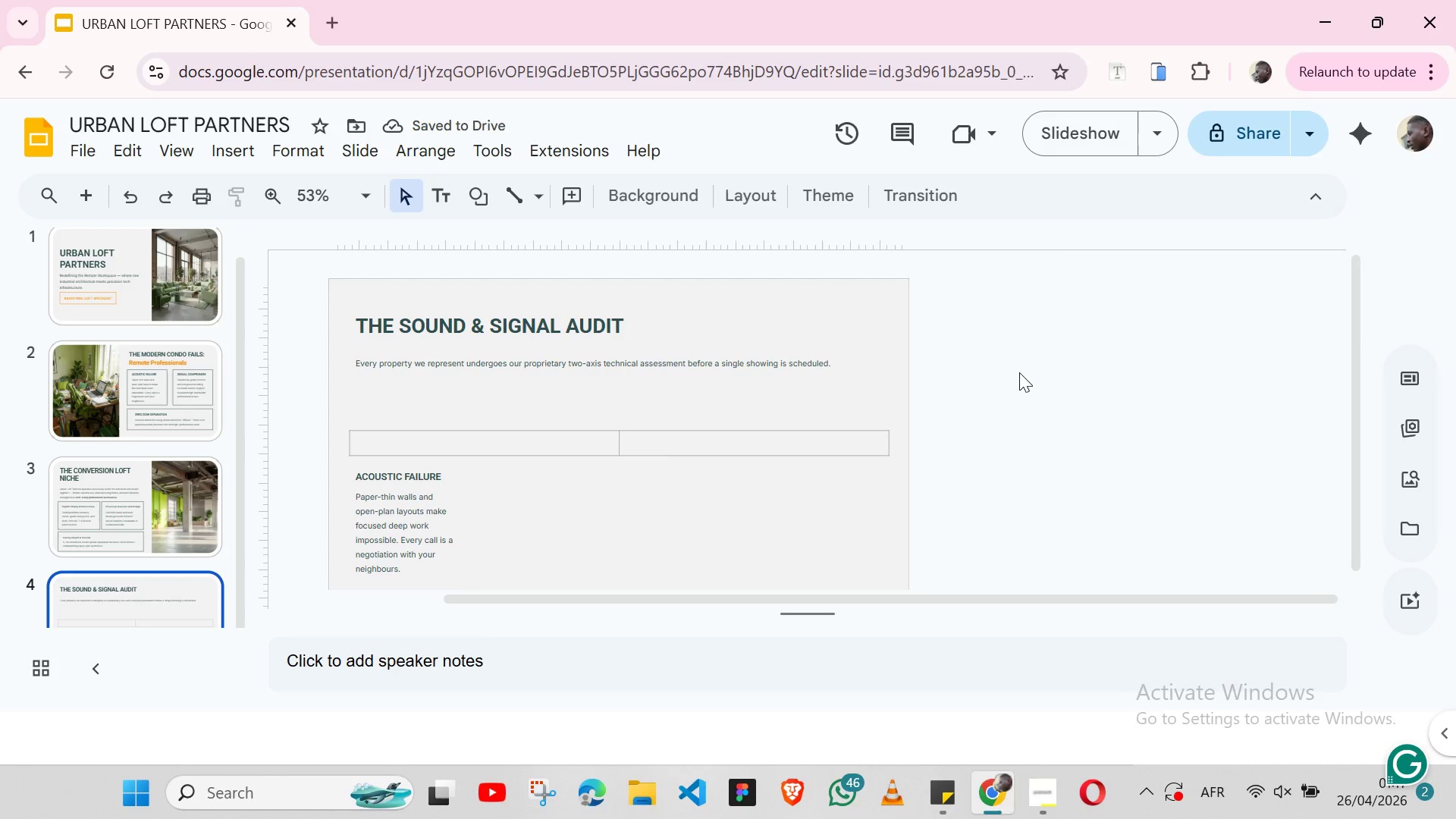 
left_click([458, 519])
 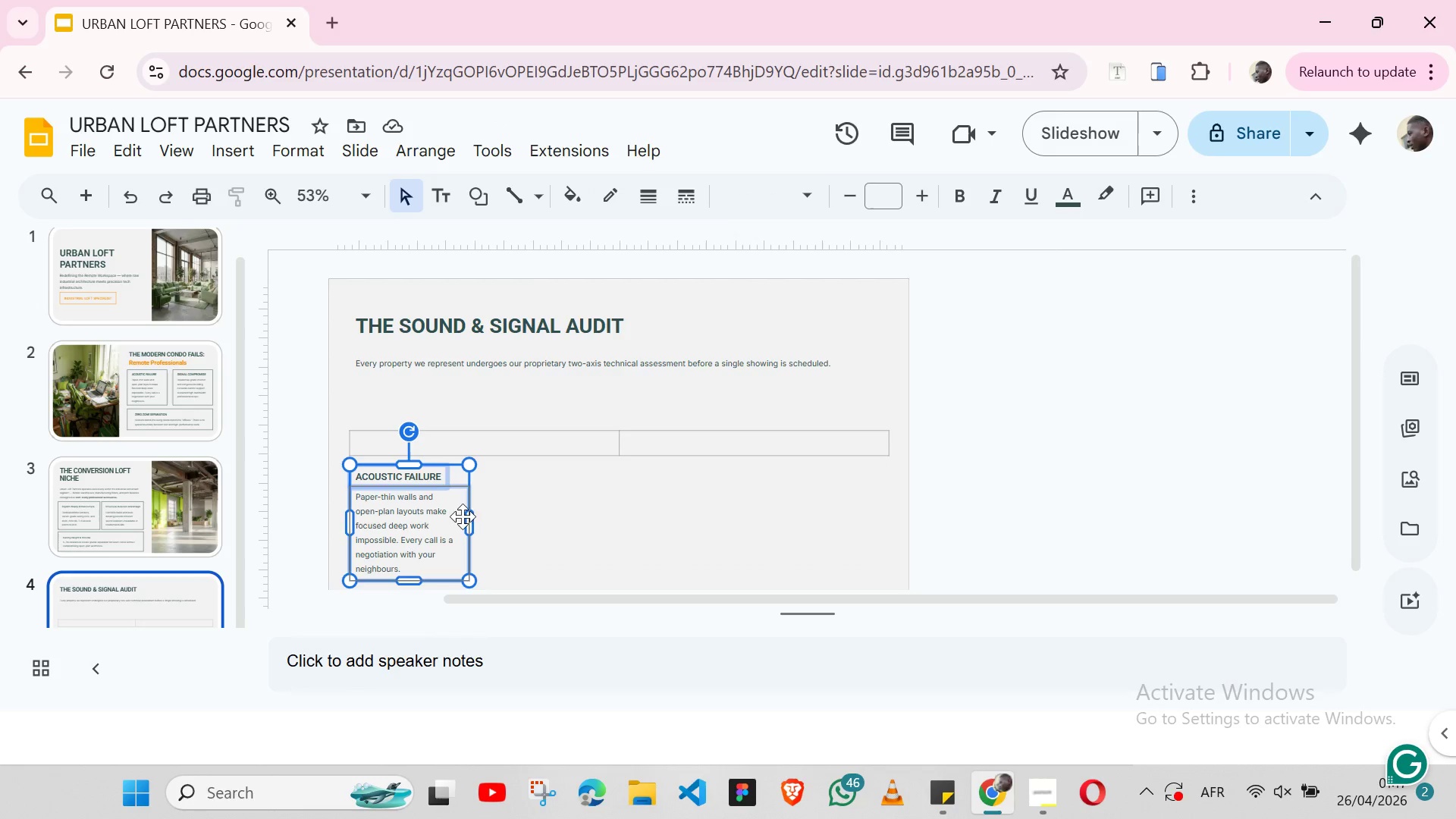 
left_click_drag(start_coordinate=[469, 516], to_coordinate=[606, 504])
 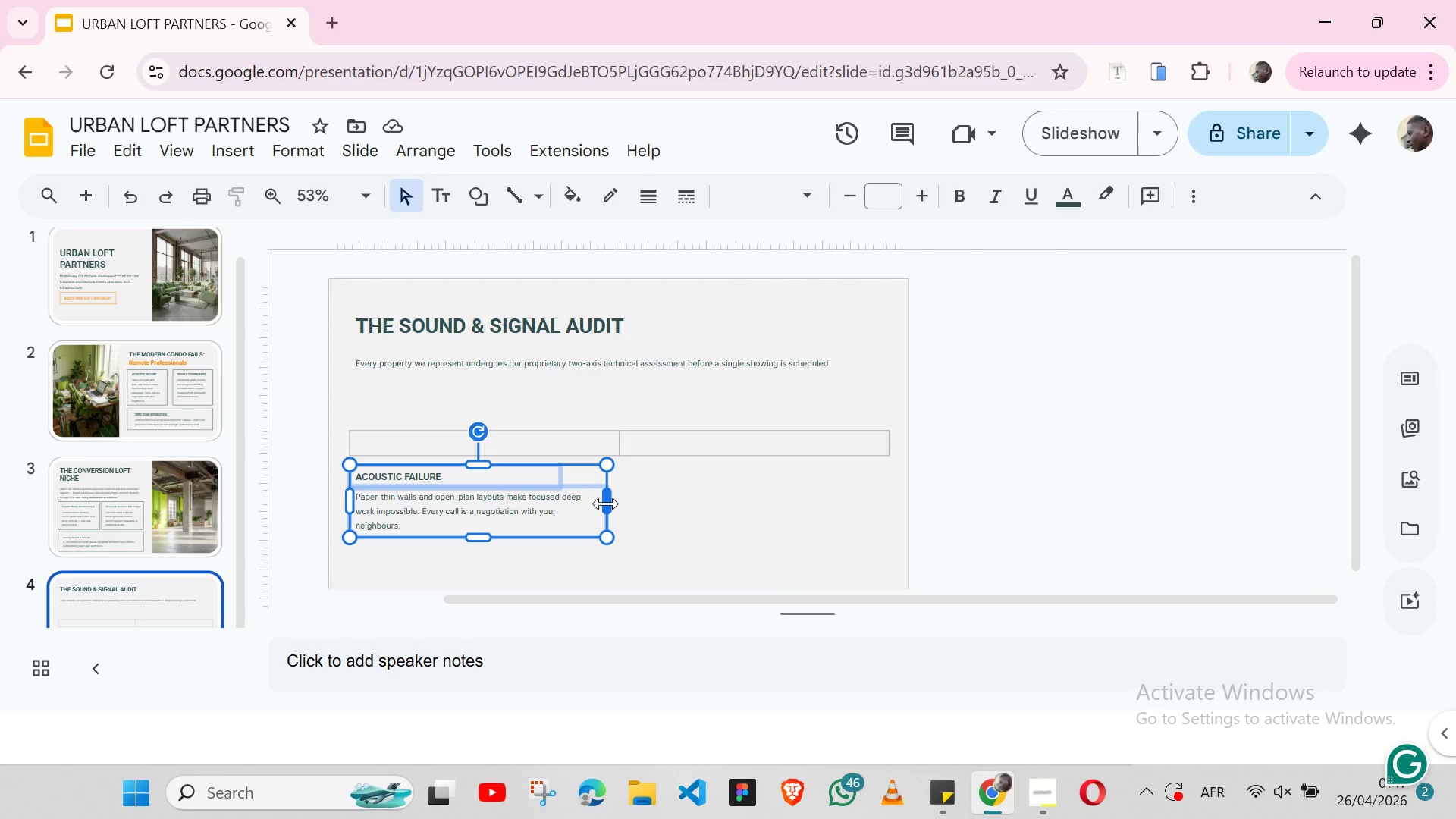 
wait(7.97)
 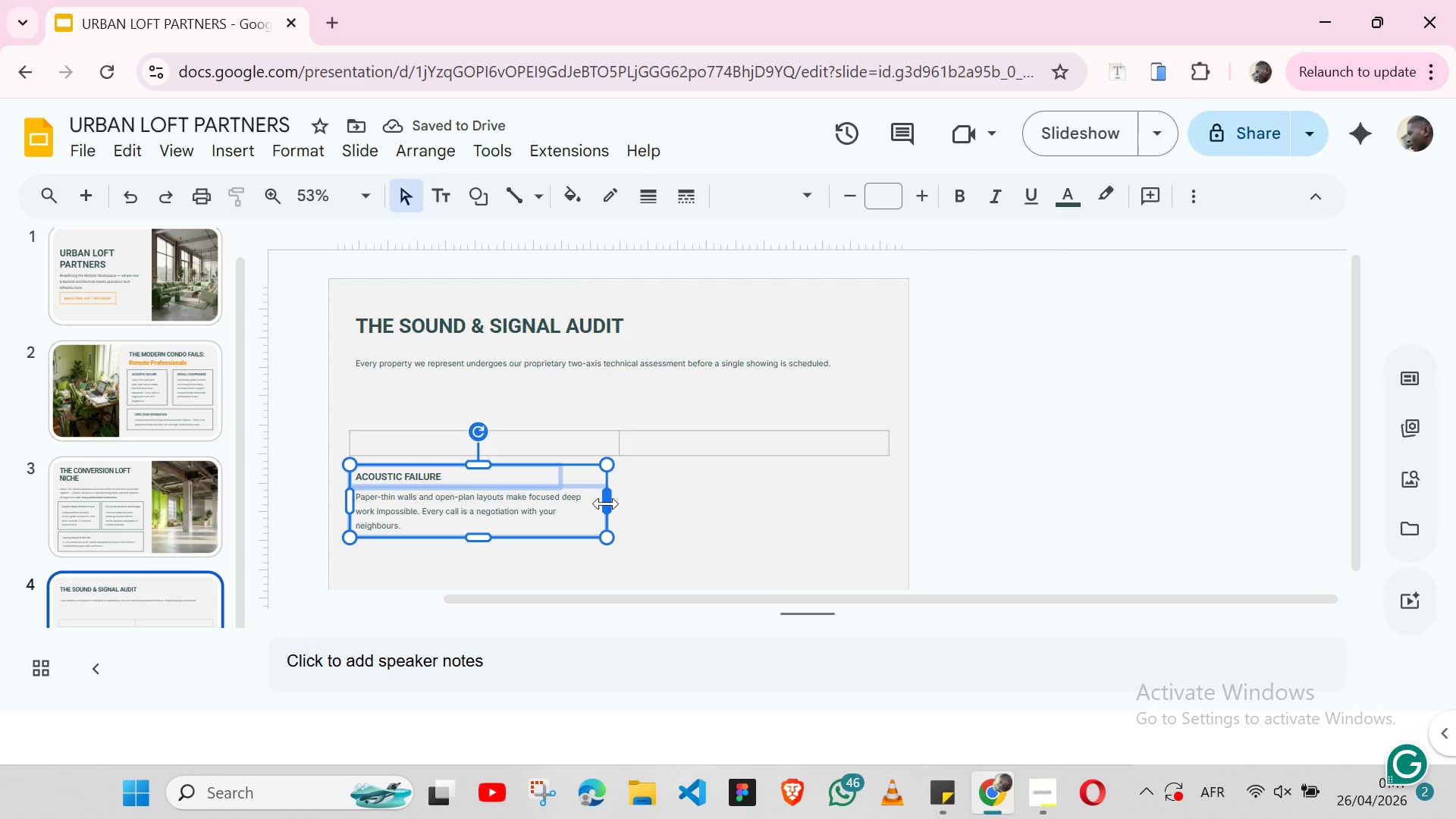 
key(Control+C)
 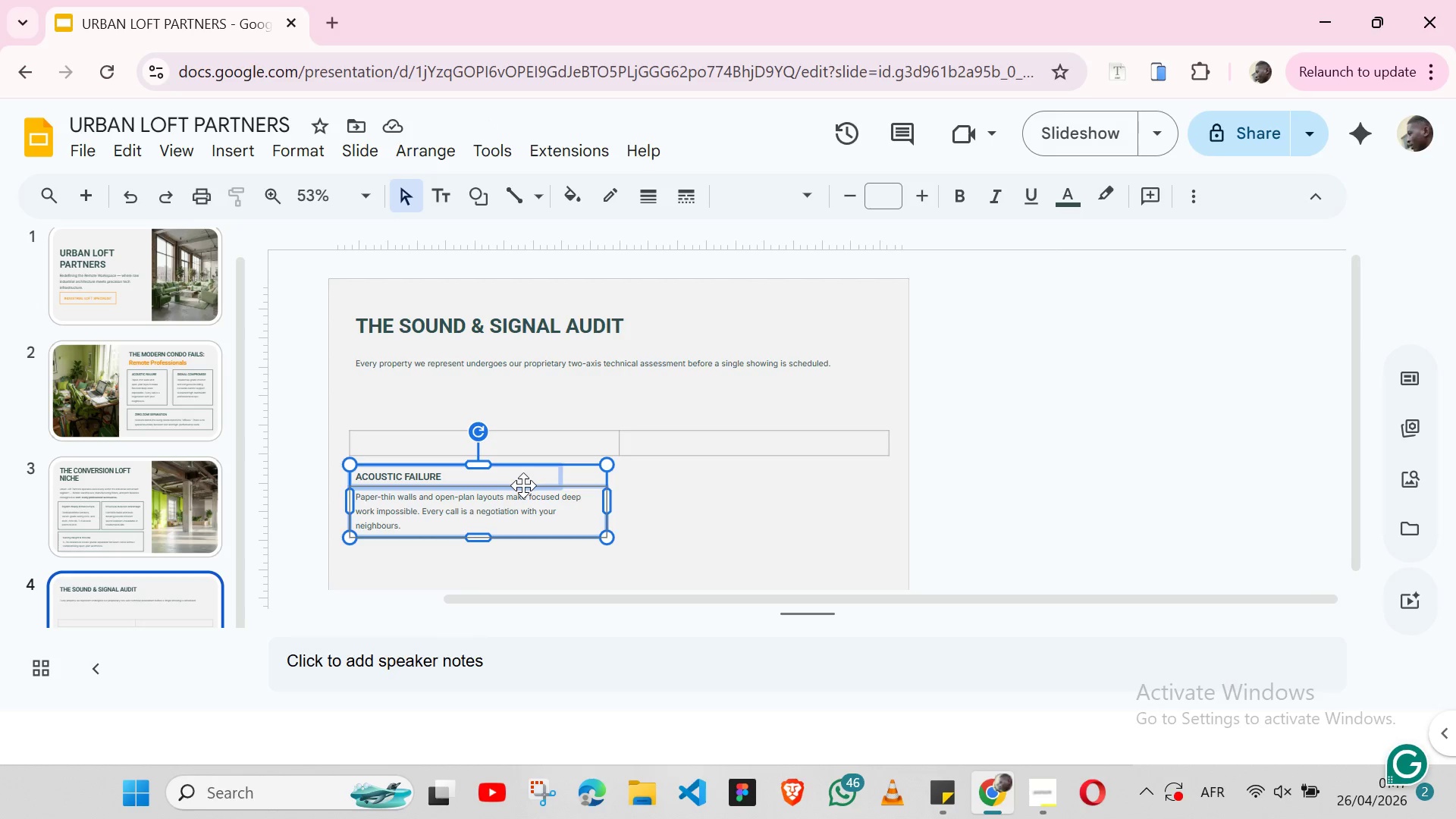 
key(Control+C)
 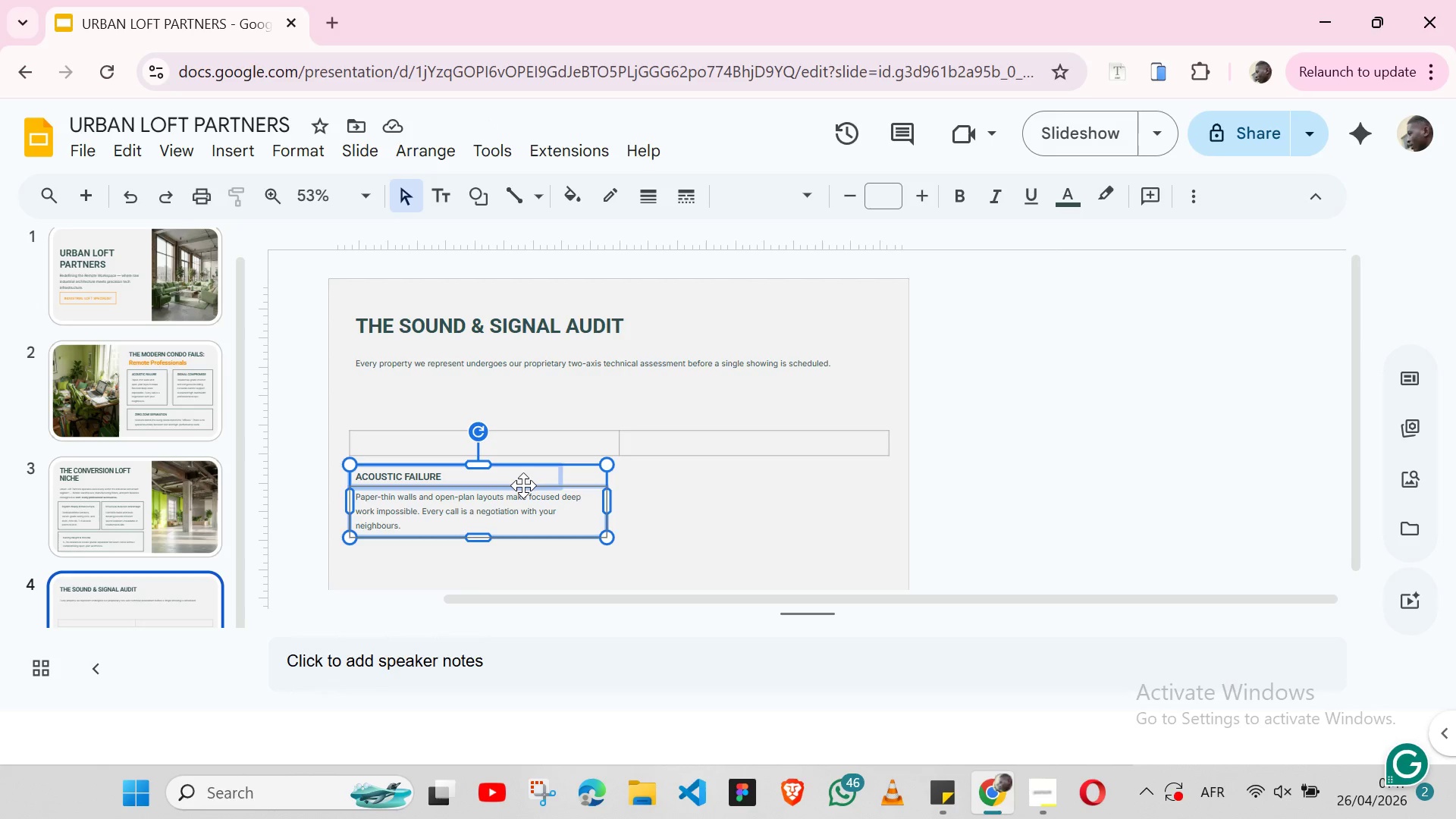 
key(Control+V)
 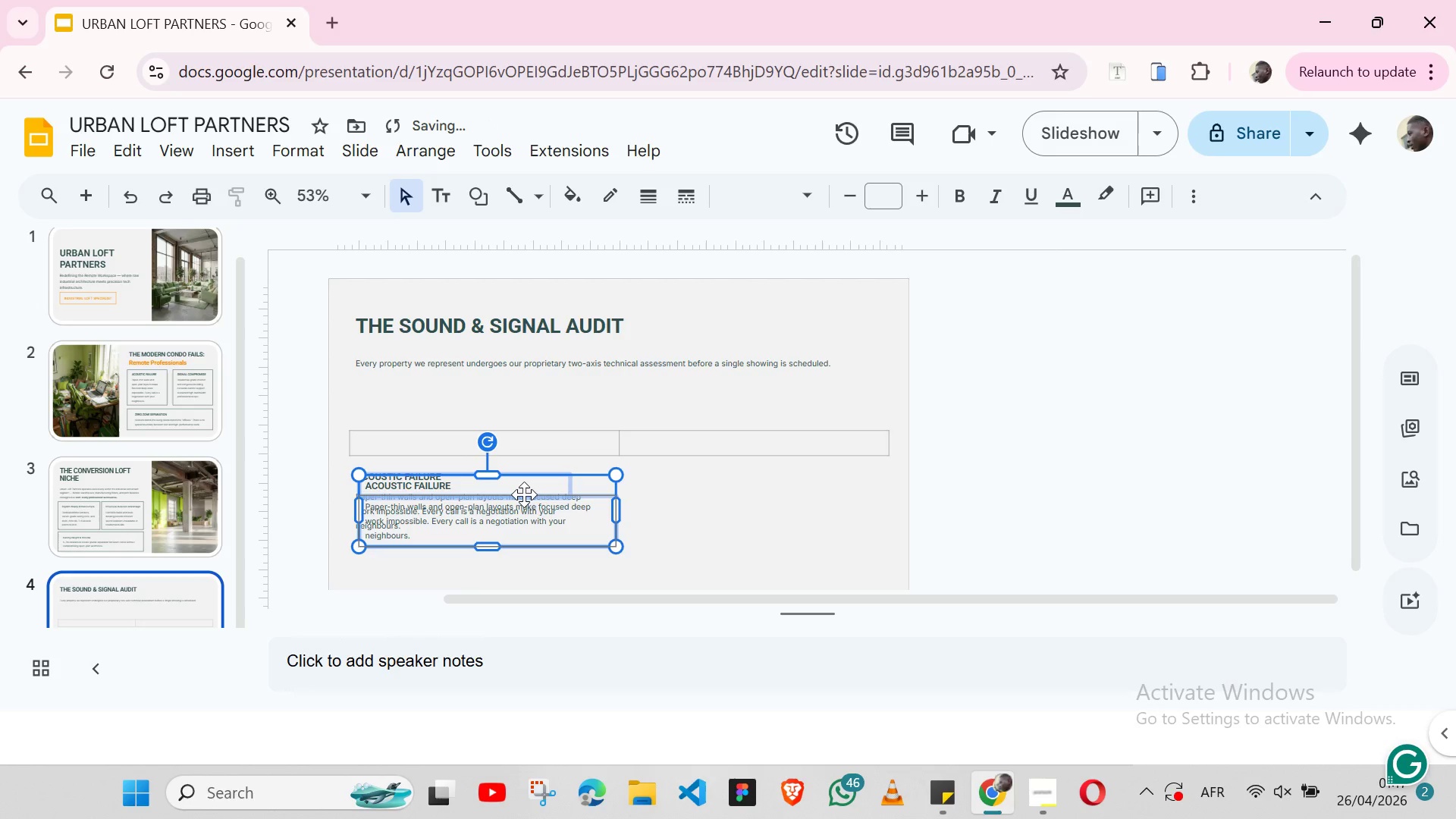 
left_click_drag(start_coordinate=[524, 494], to_coordinate=[797, 494])
 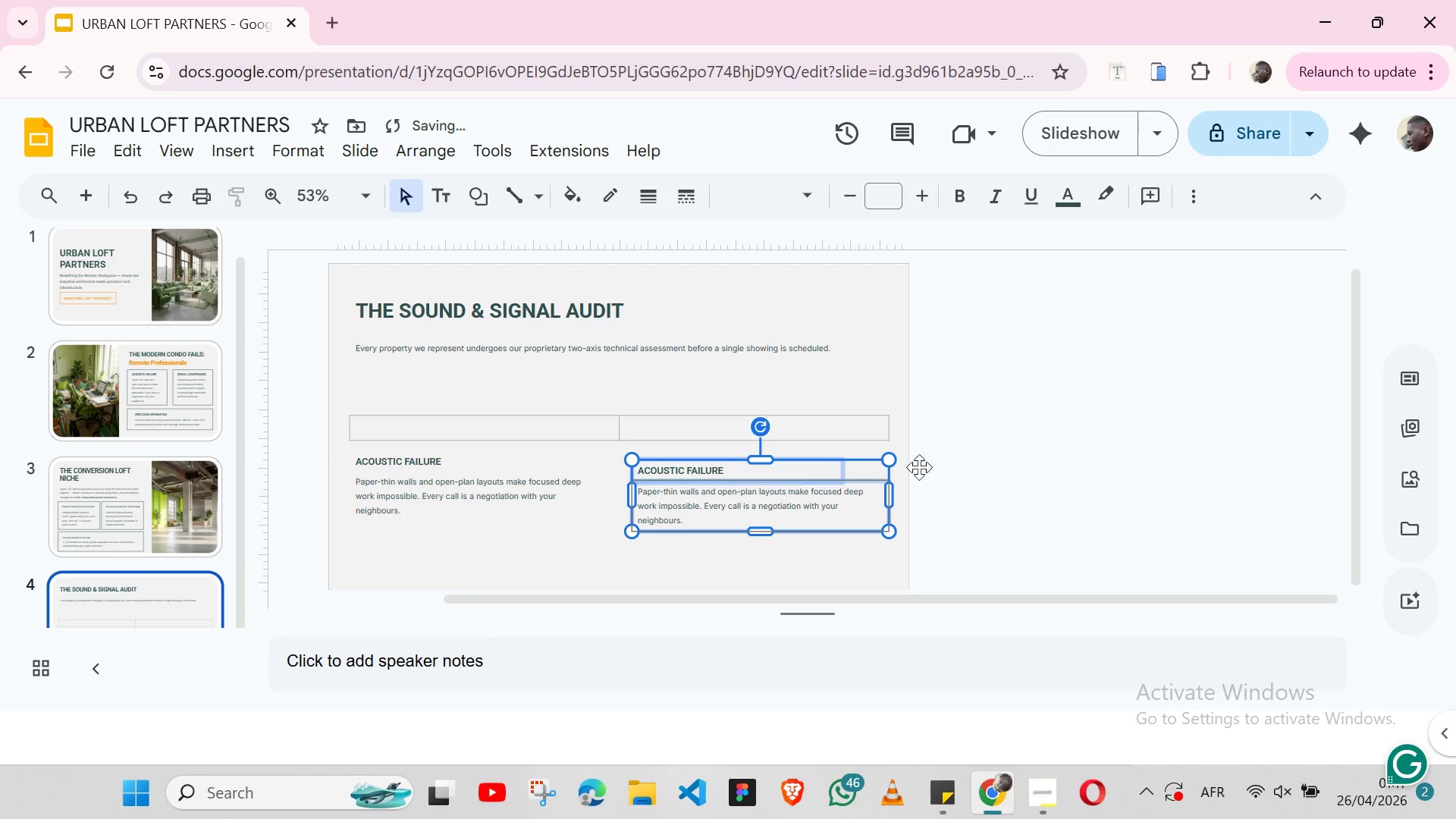 
left_click([1025, 453])
 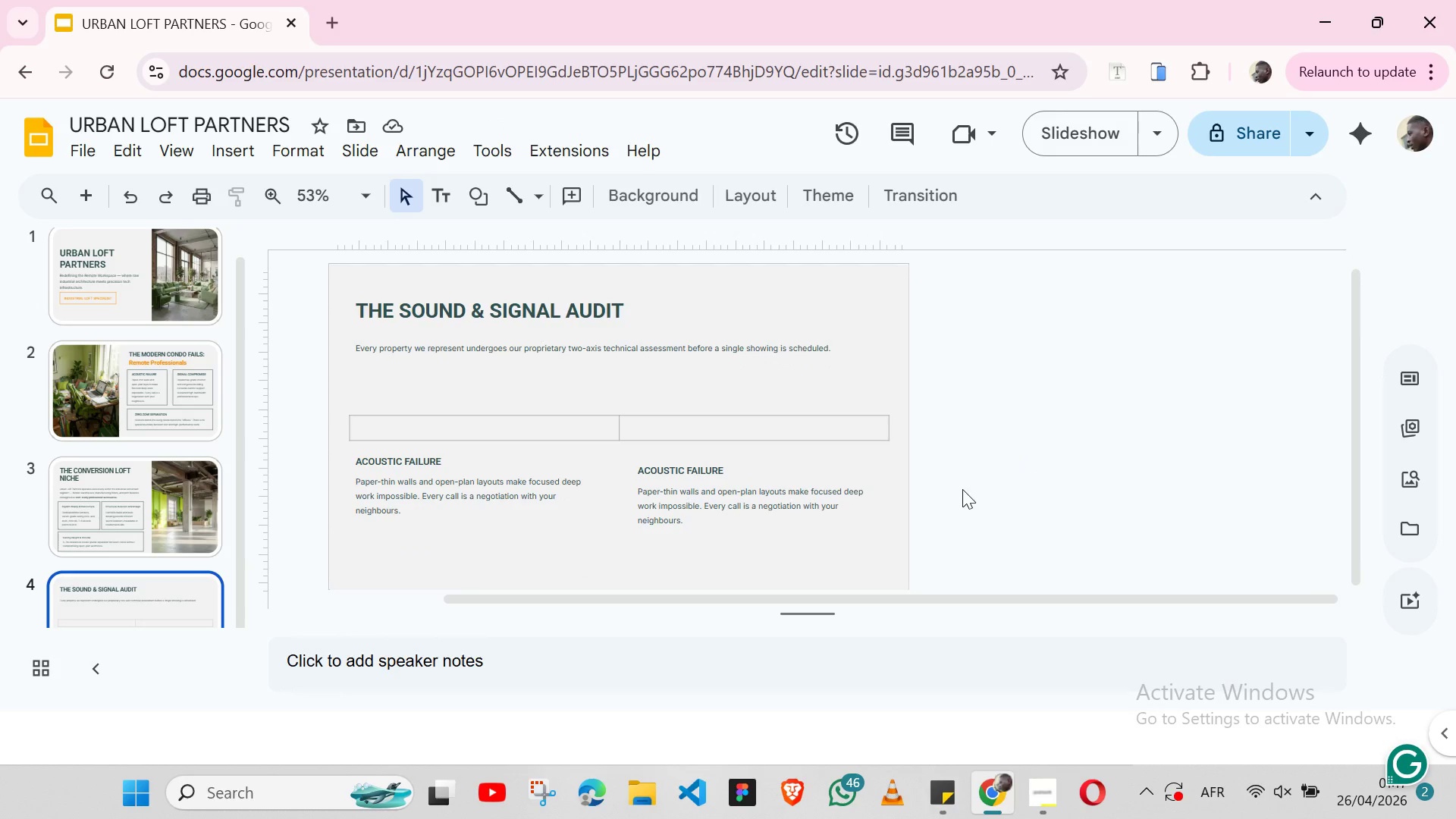 
wait(6.14)
 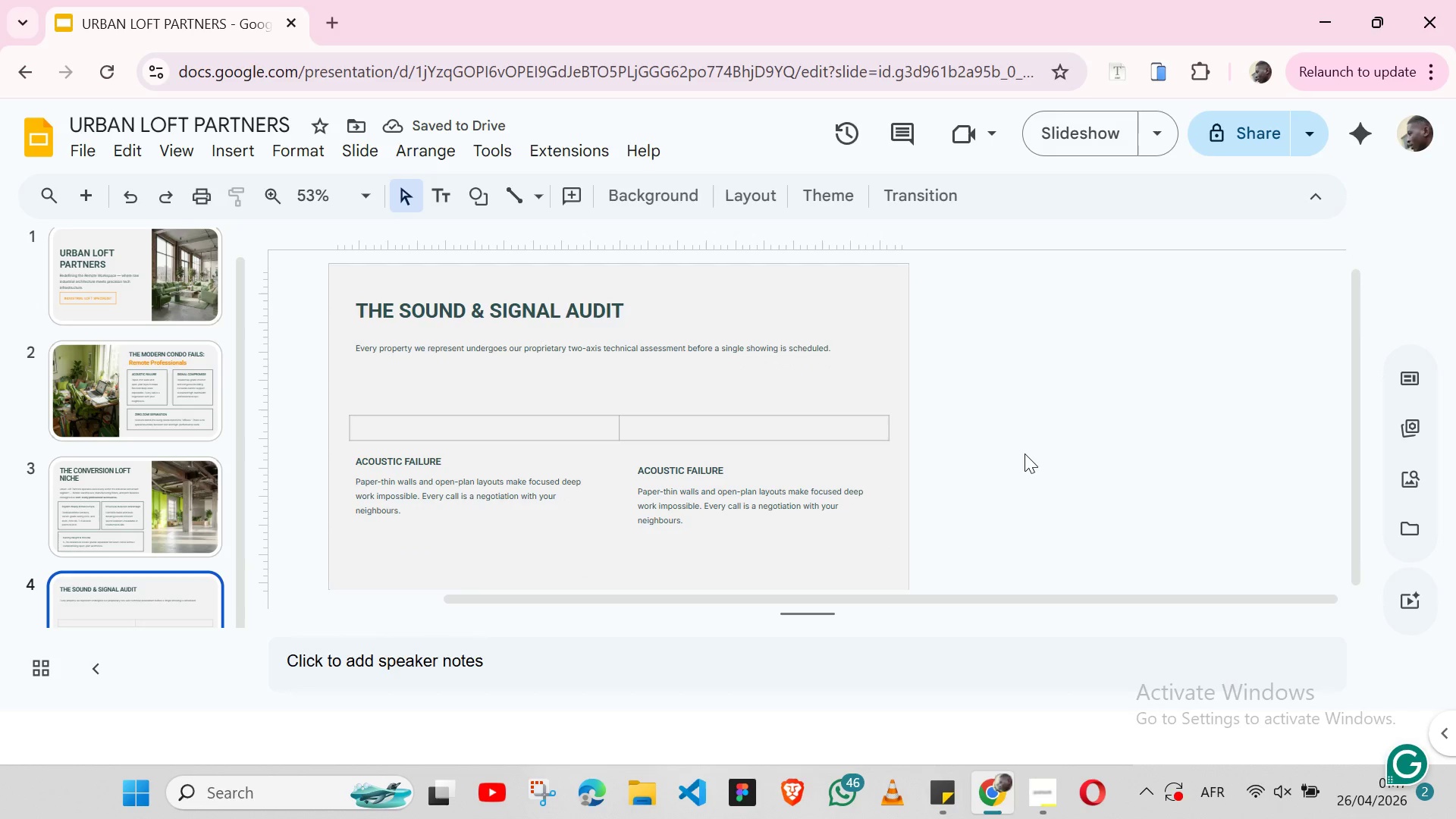 
left_click([582, 525])
 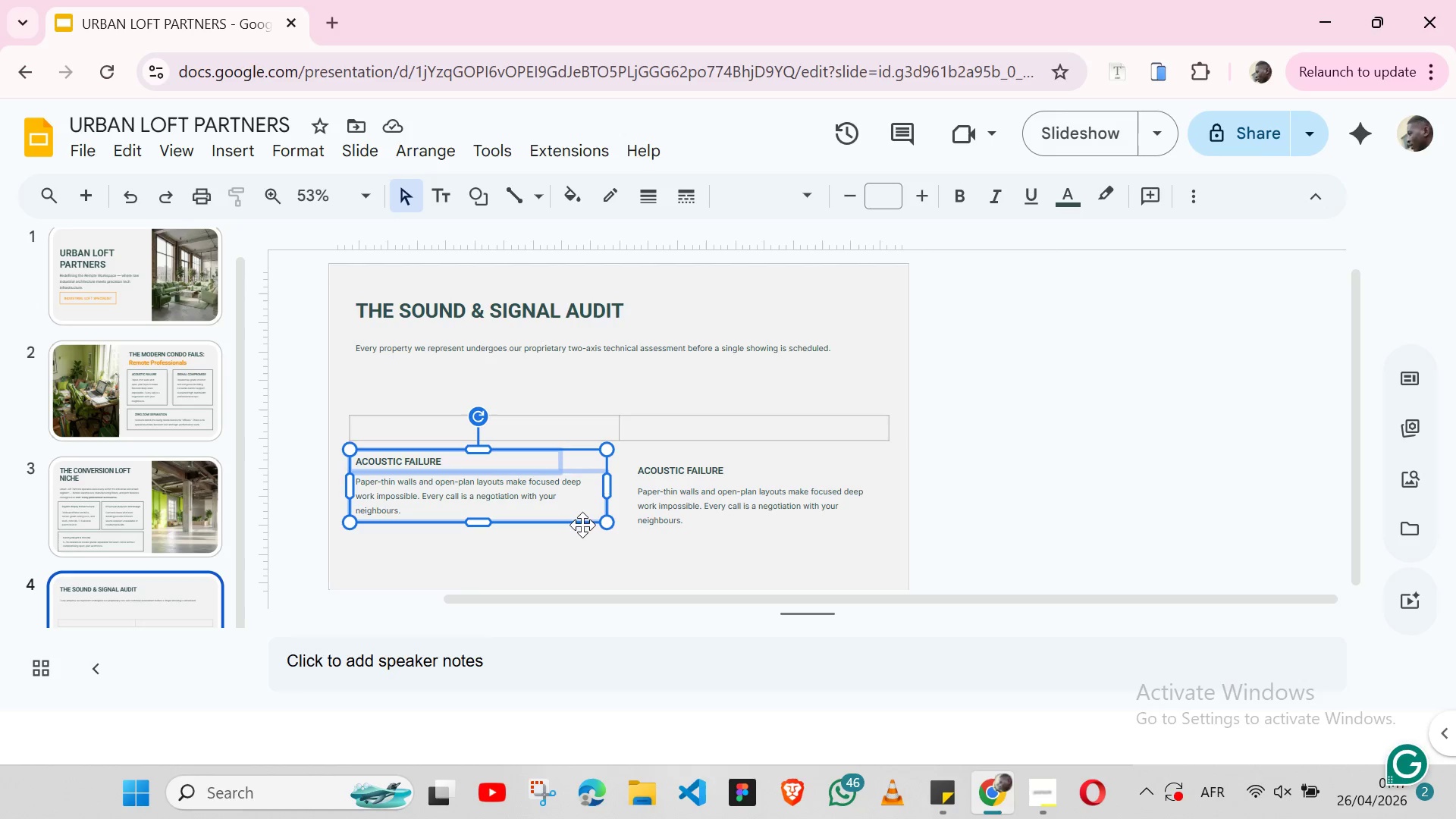 
hold_key(key=ShiftLeft, duration=1.31)
left_click([642, 526])
 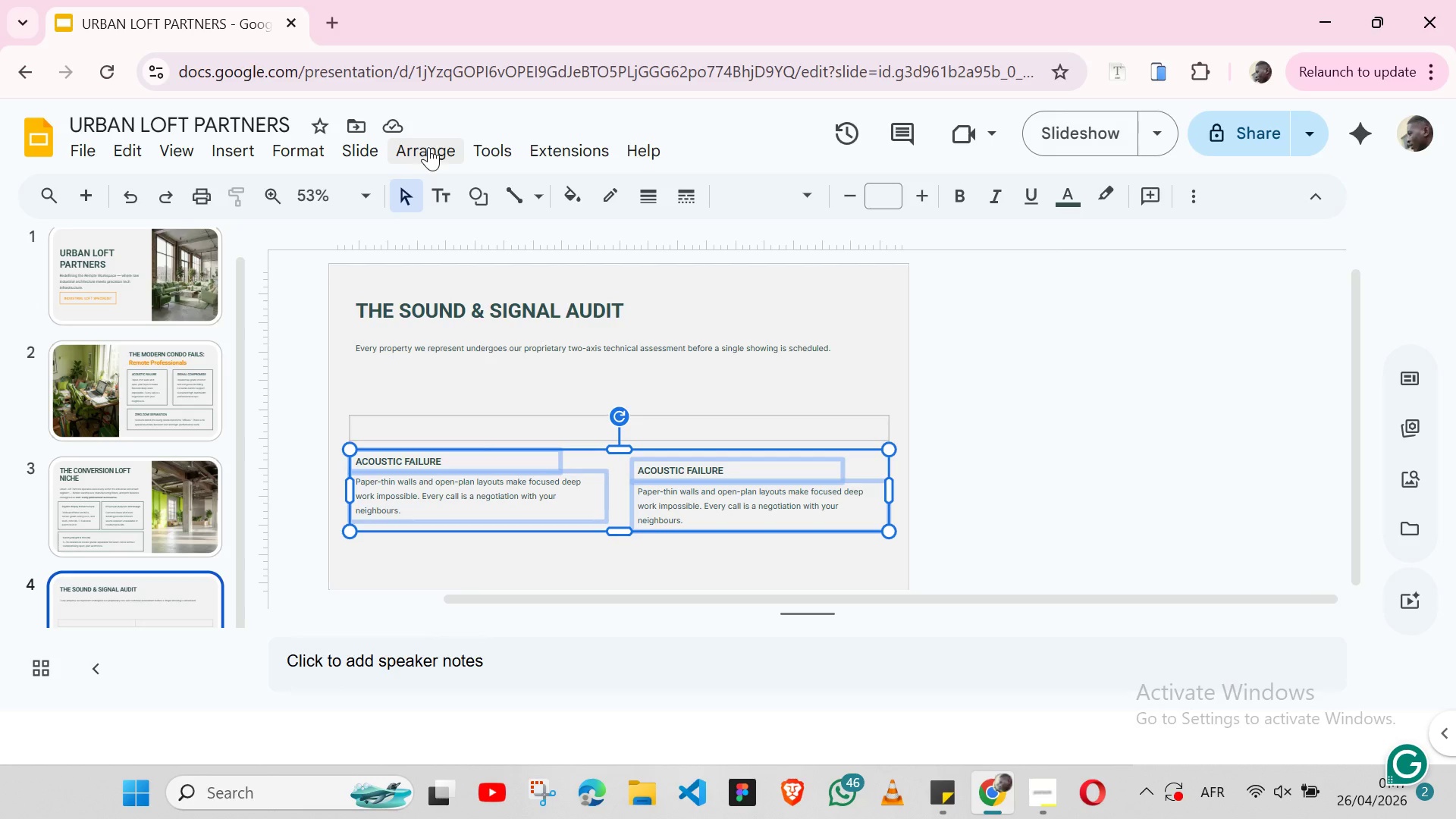 
left_click([434, 149])
 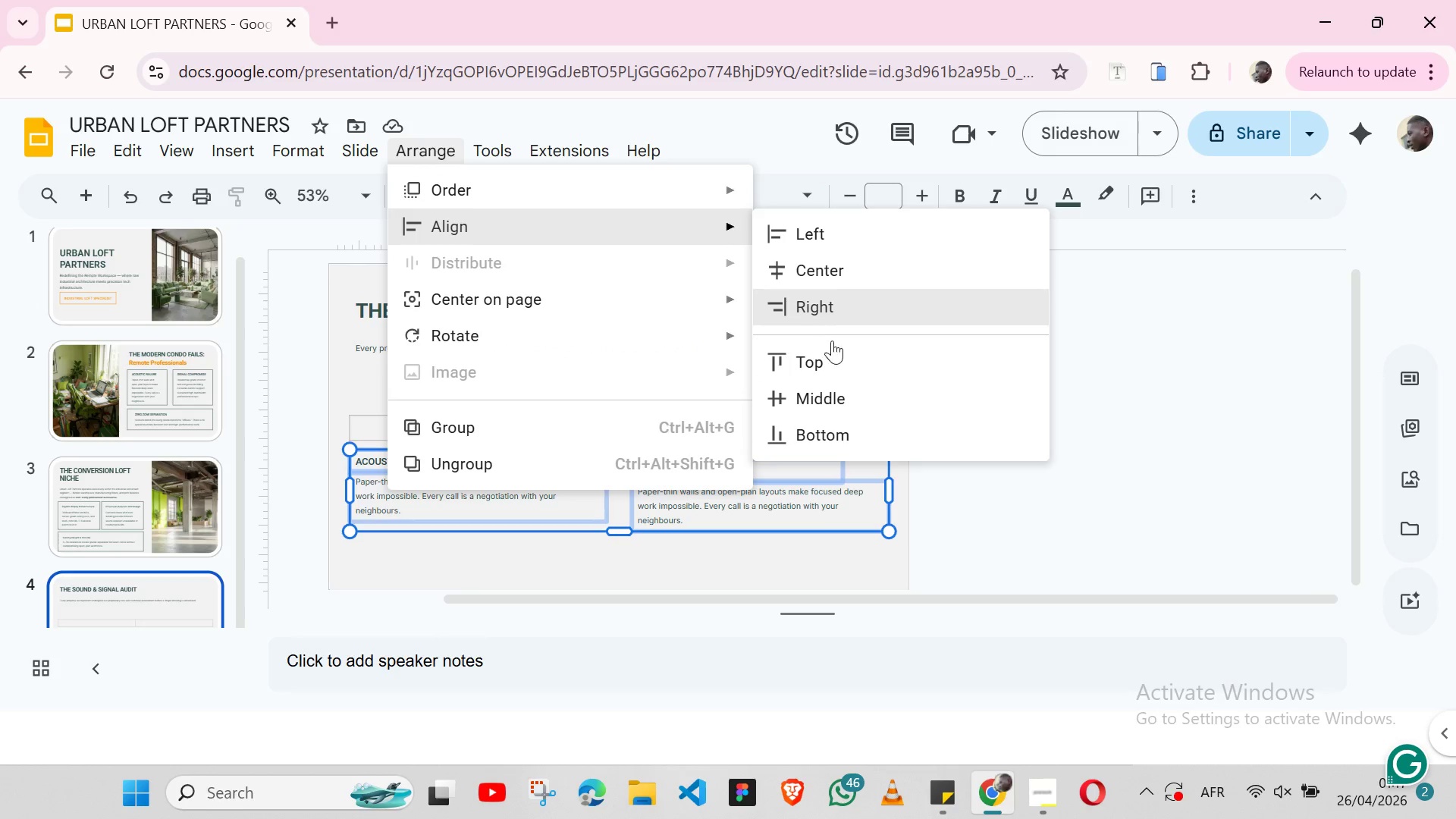 
left_click([832, 352])
 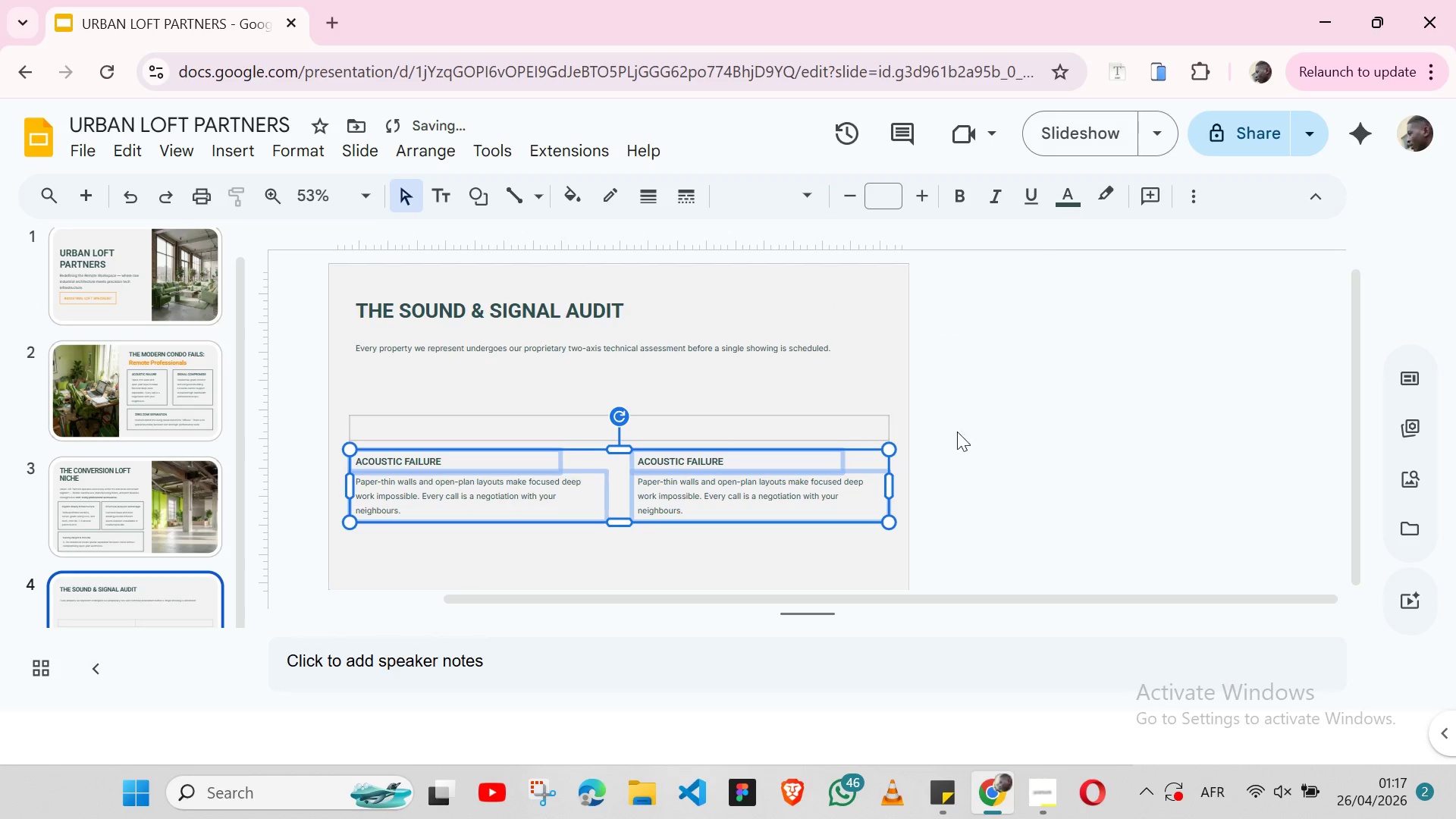 
left_click([962, 453])
 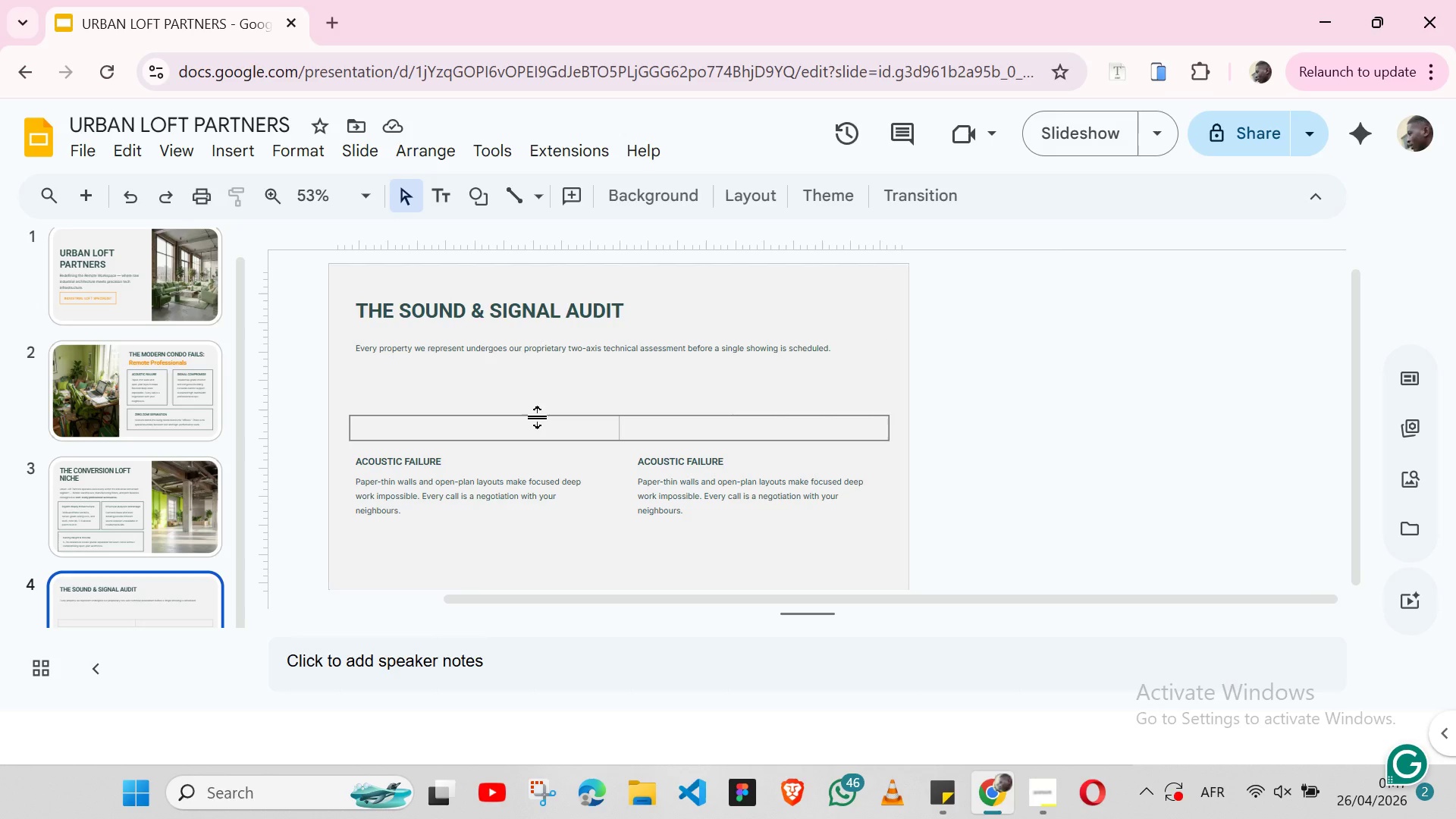 
wait(10.88)
 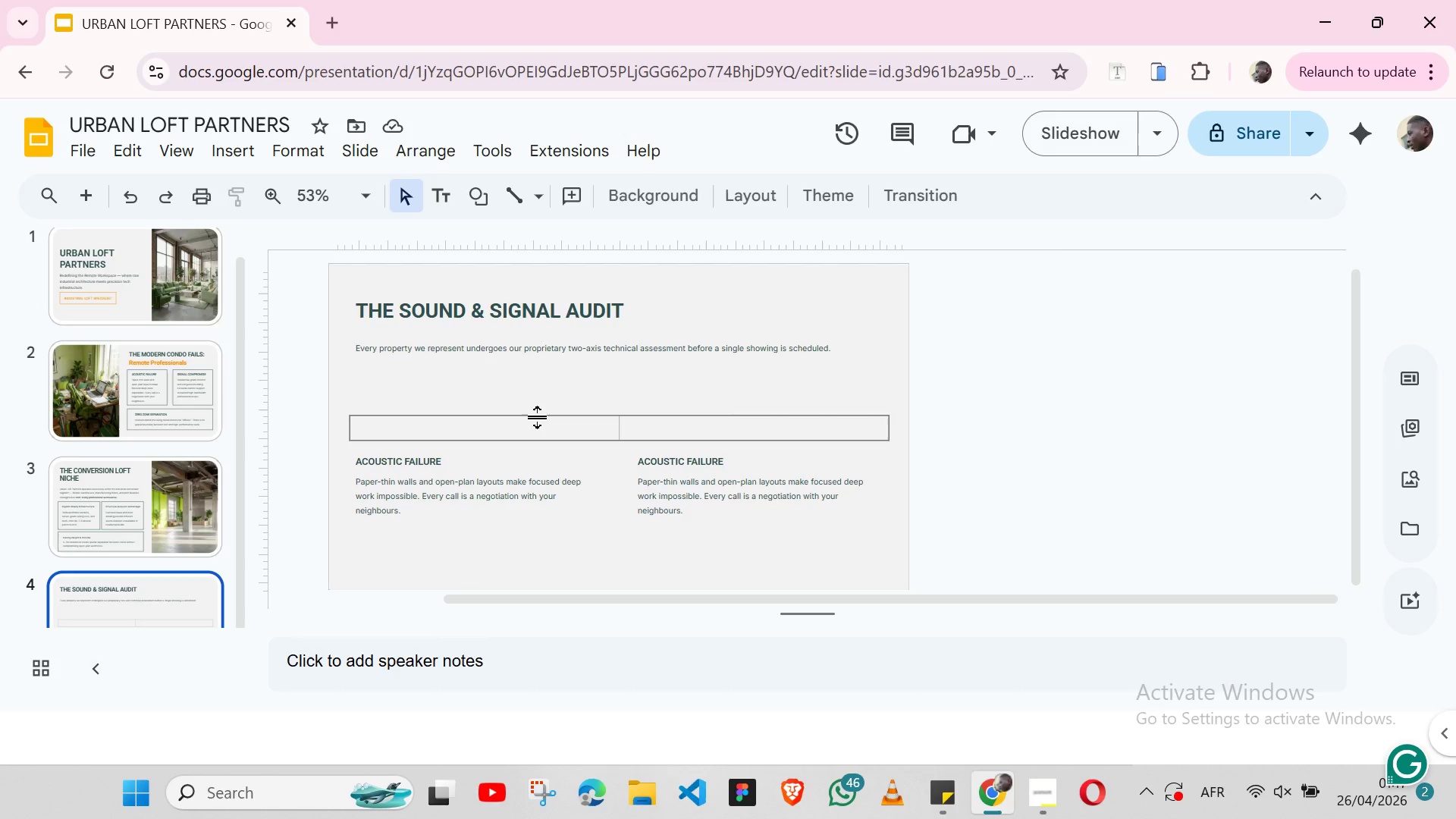 
left_click([592, 416])
 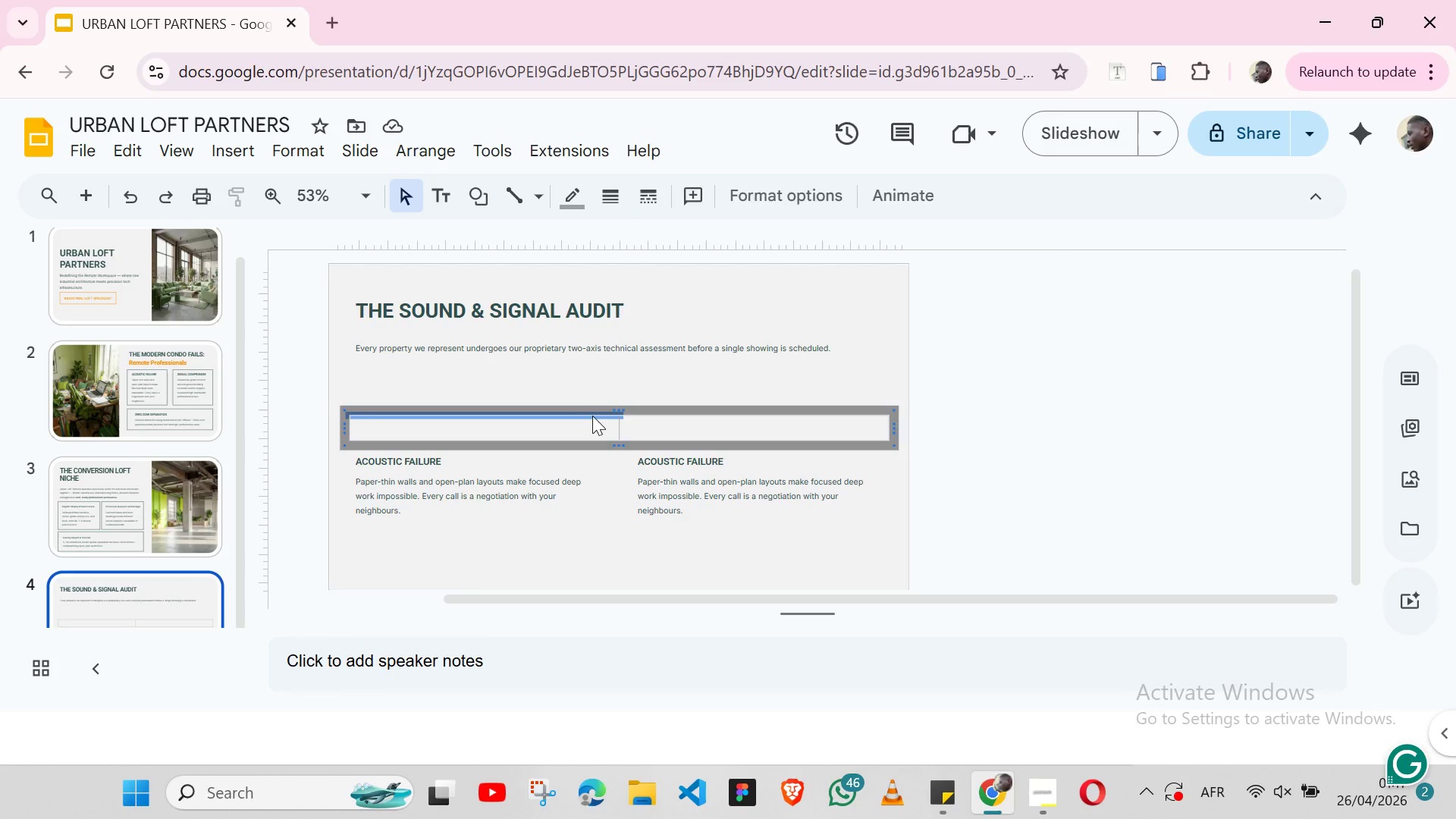 
key(Backspace)
 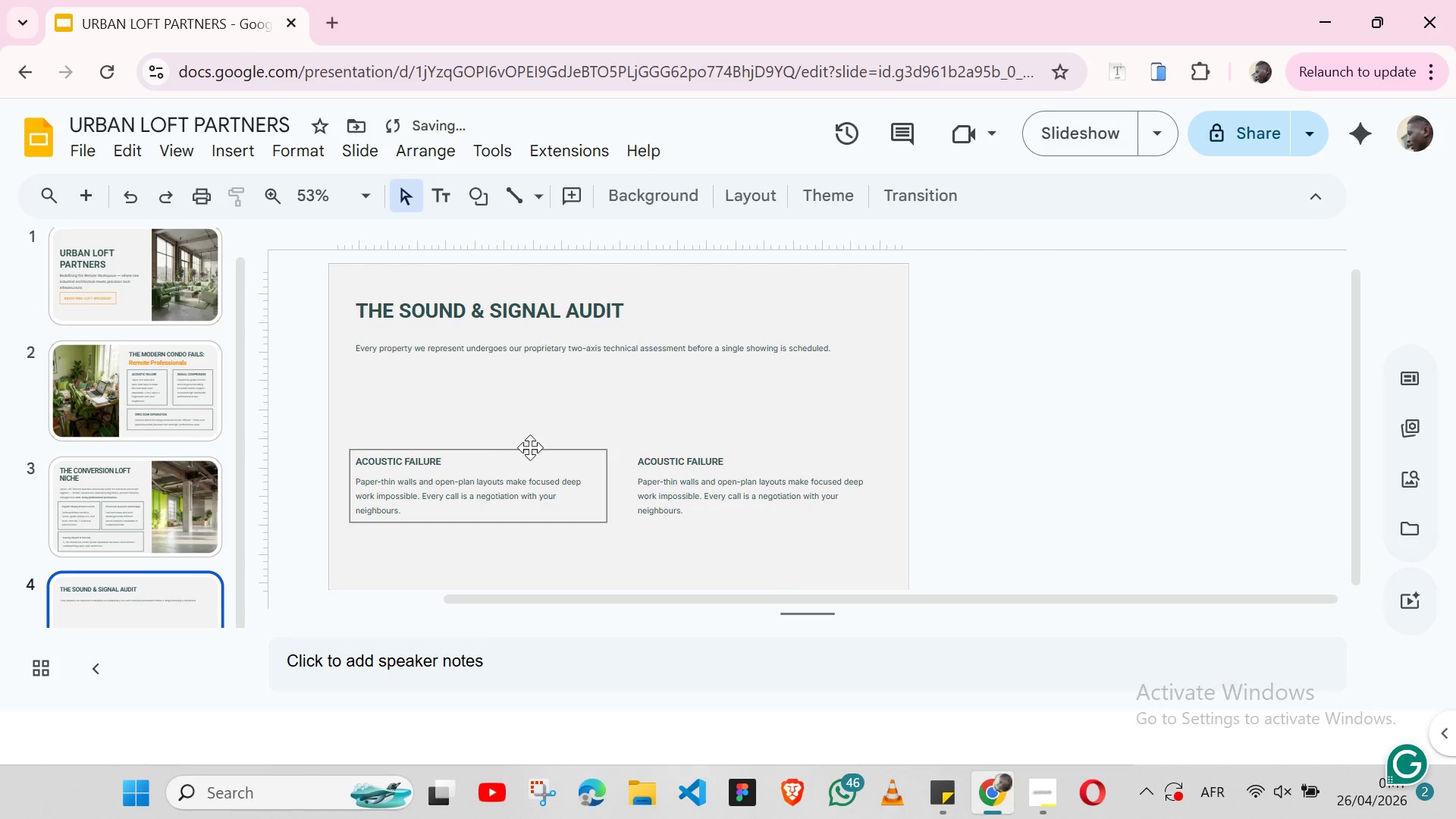 
left_click([521, 453])
 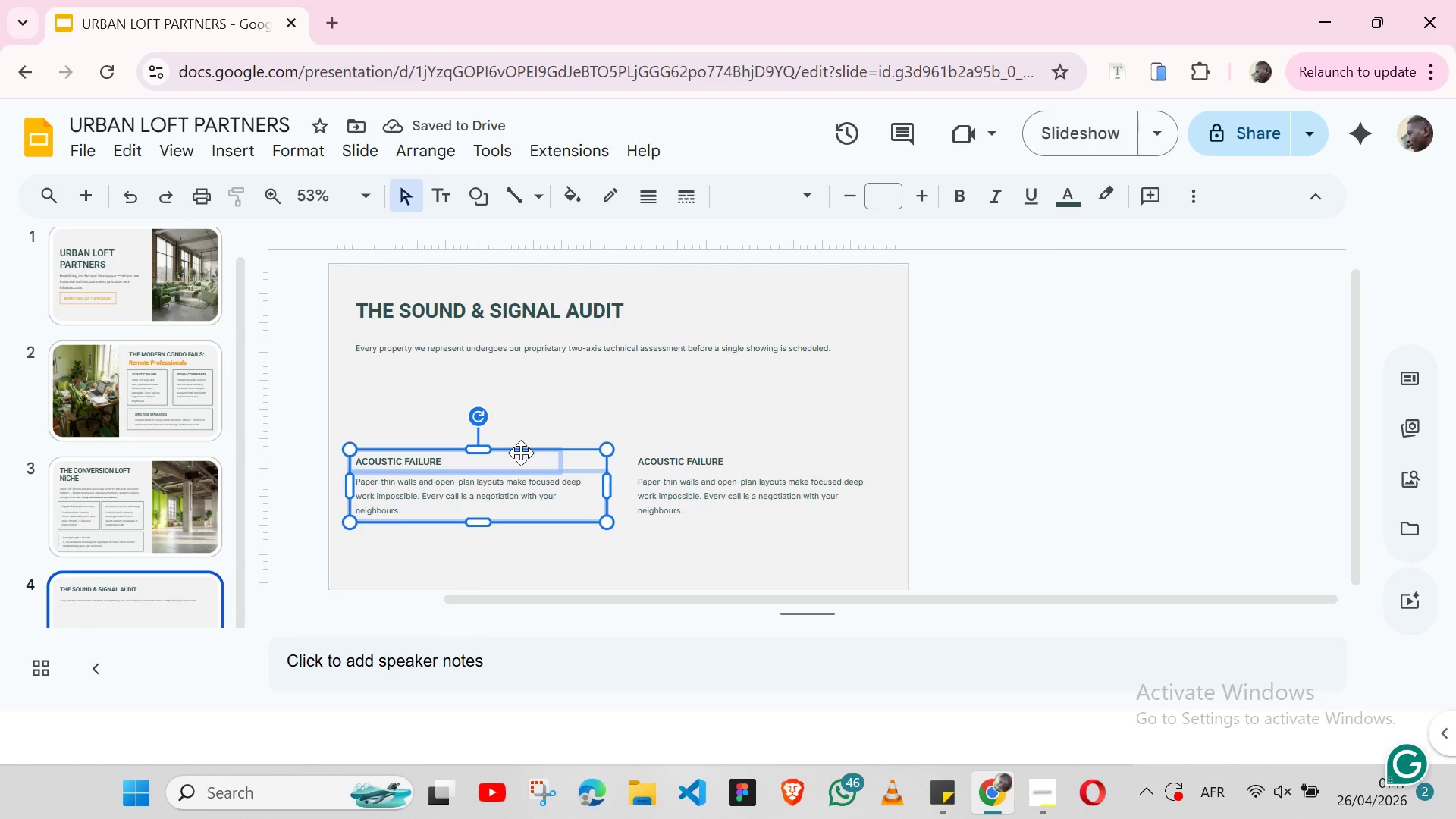 
hold_key(key=ShiftLeft, duration=1.53)
left_click([646, 445])
 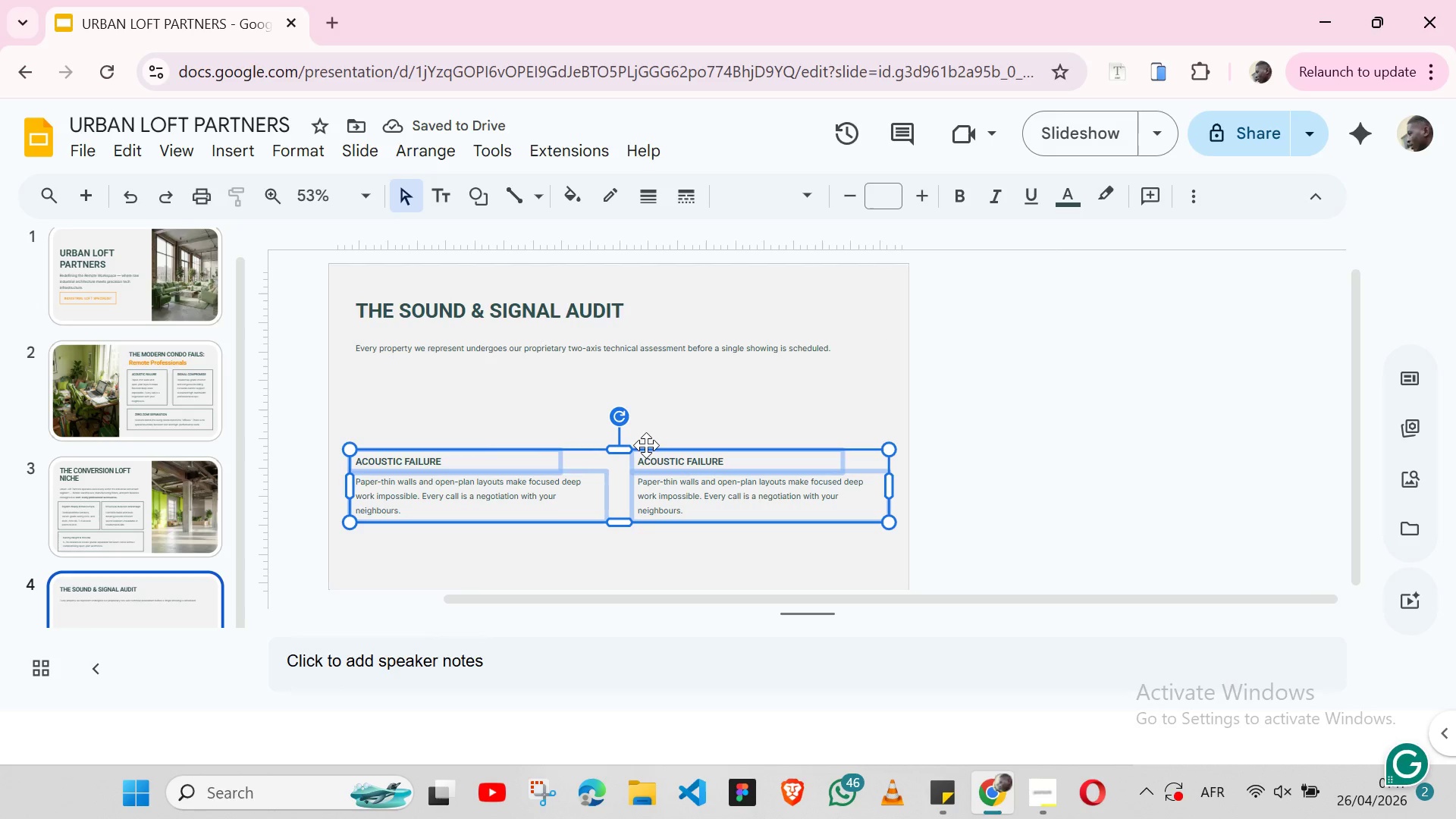 
key(Shift+ArrowUp)
 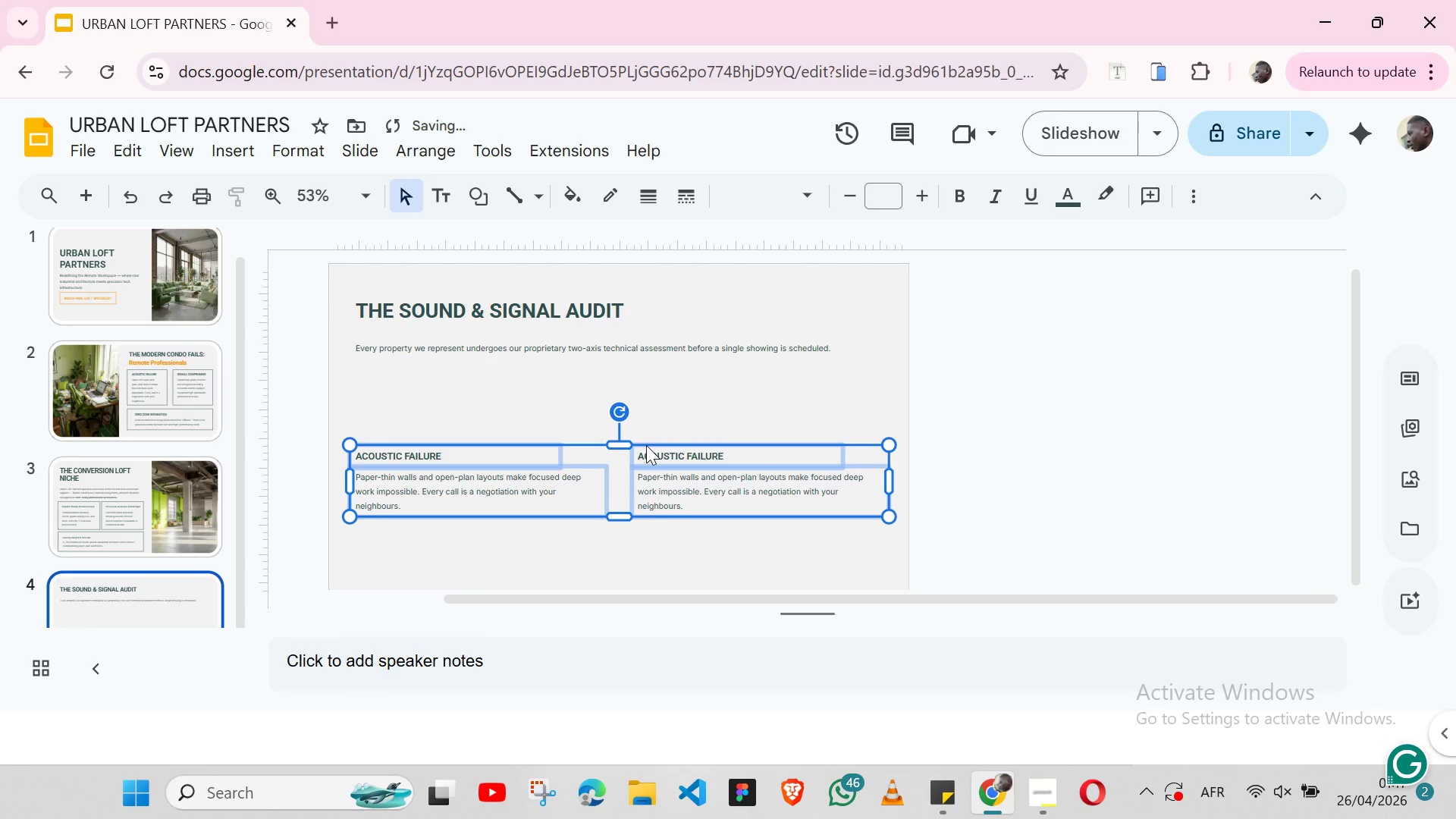 
key(Shift+ArrowUp)
 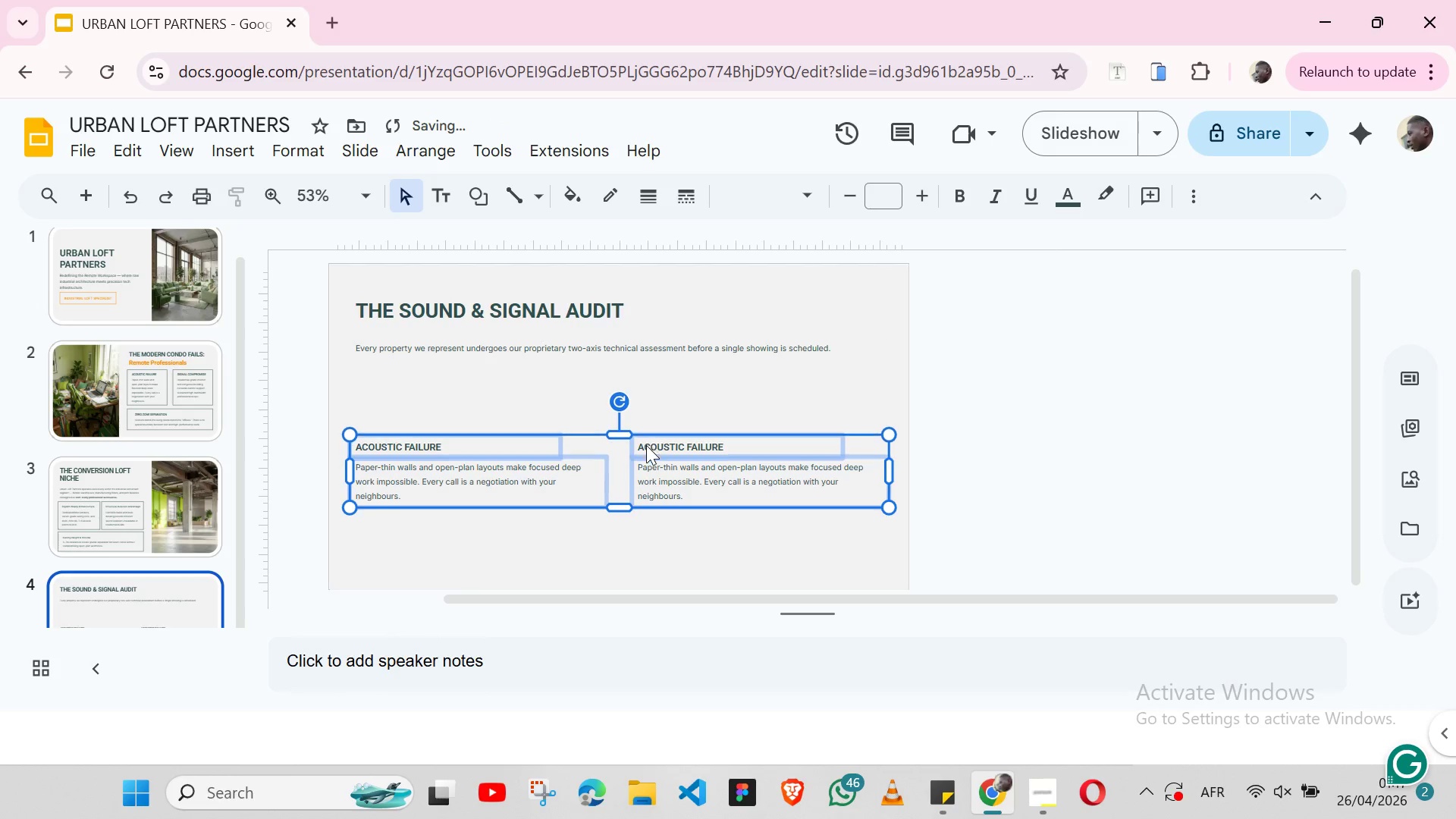 
key(Shift+ArrowUp)
 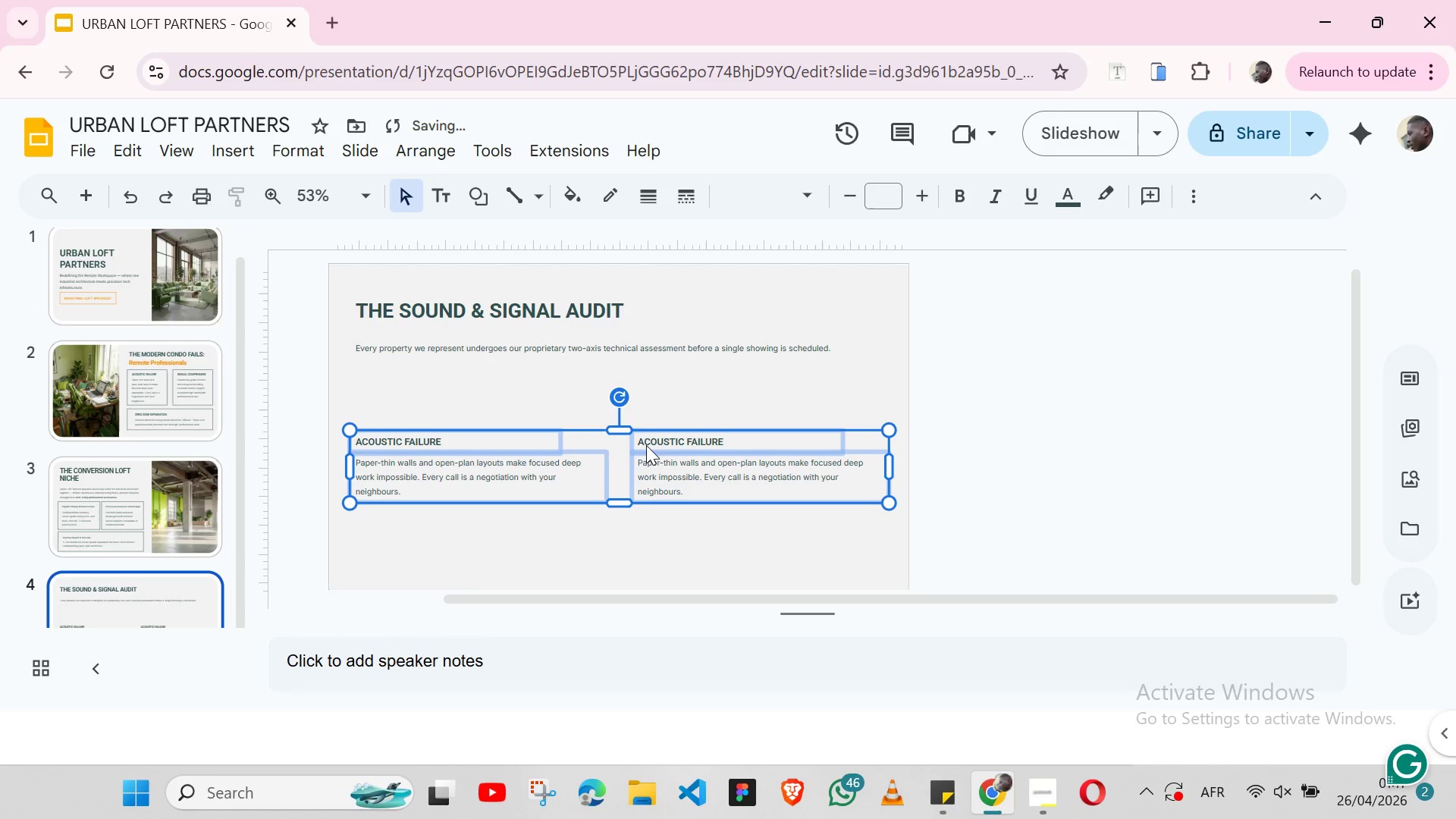 
key(Shift+ArrowUp)
 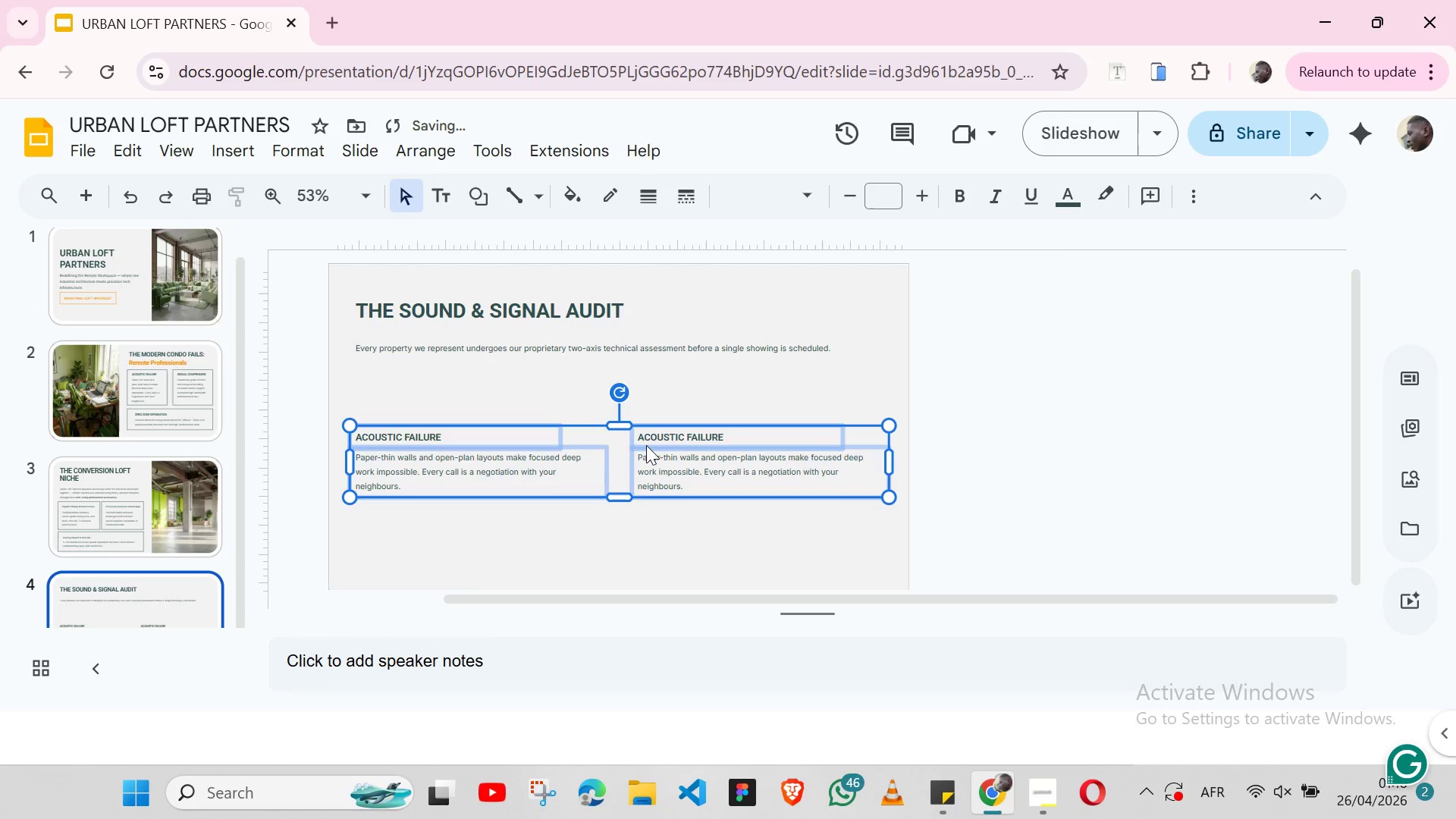 
key(Shift+ArrowUp)
 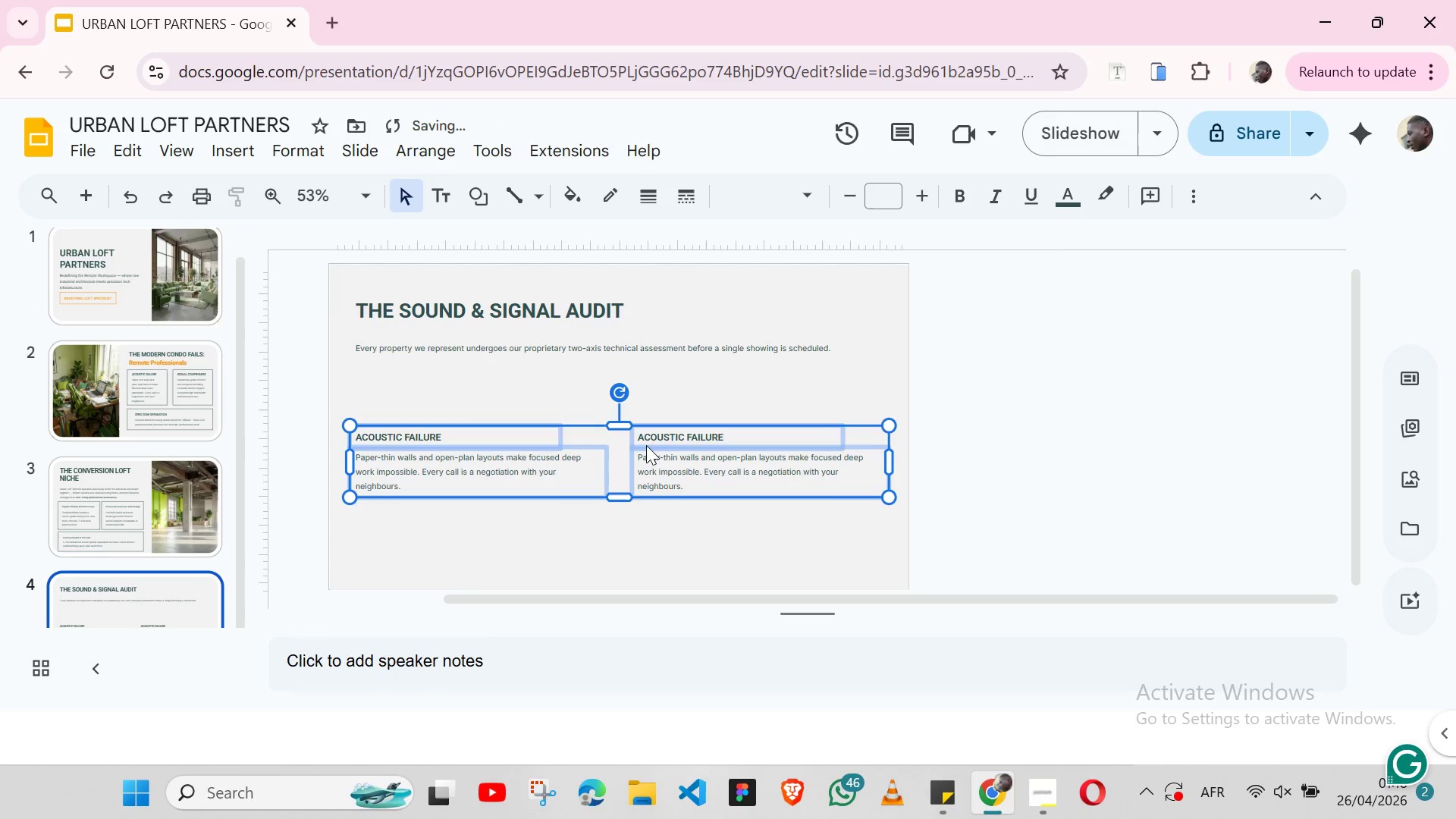 
key(Shift+ArrowUp)
 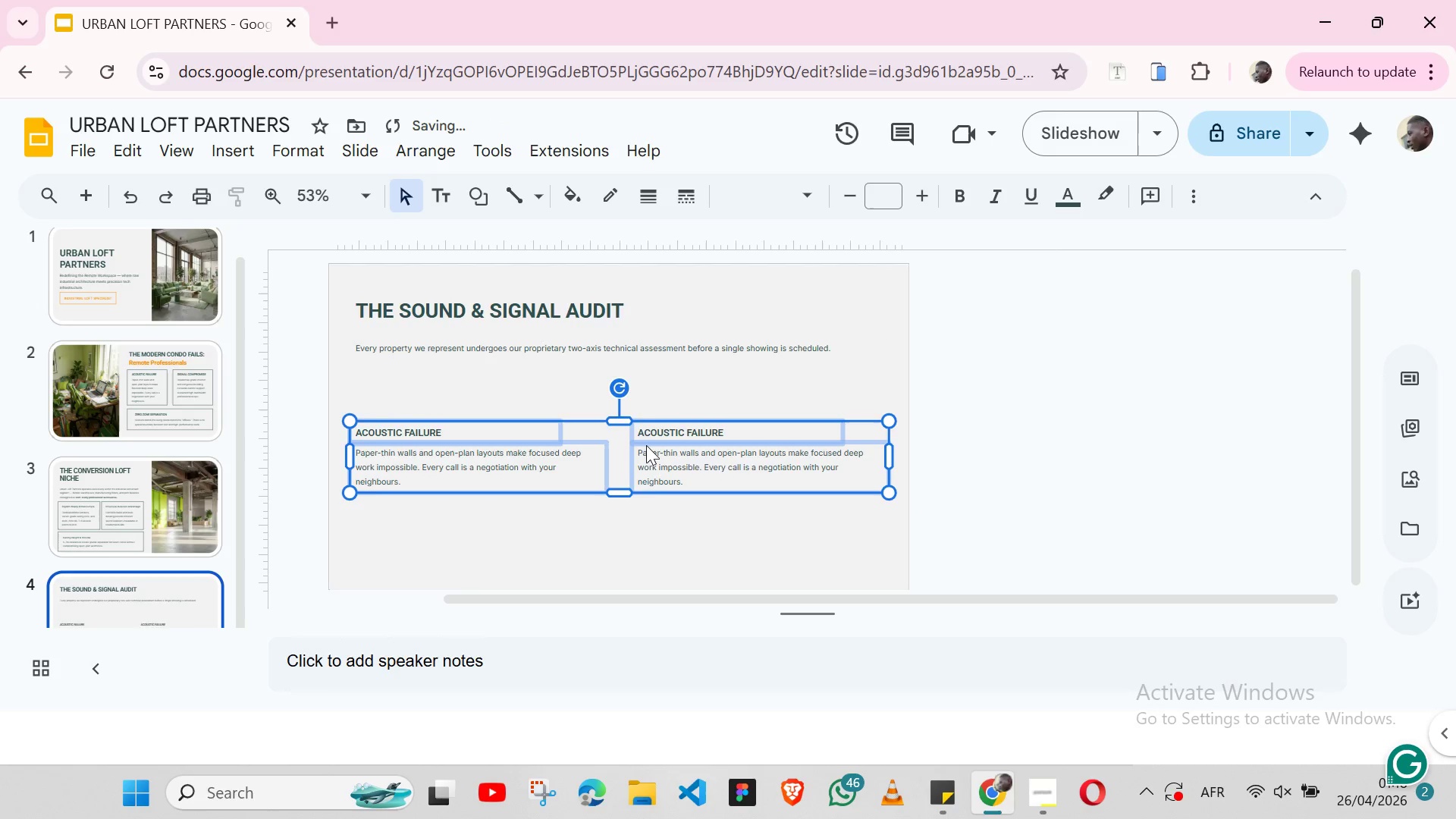 
key(Shift+ArrowUp)
 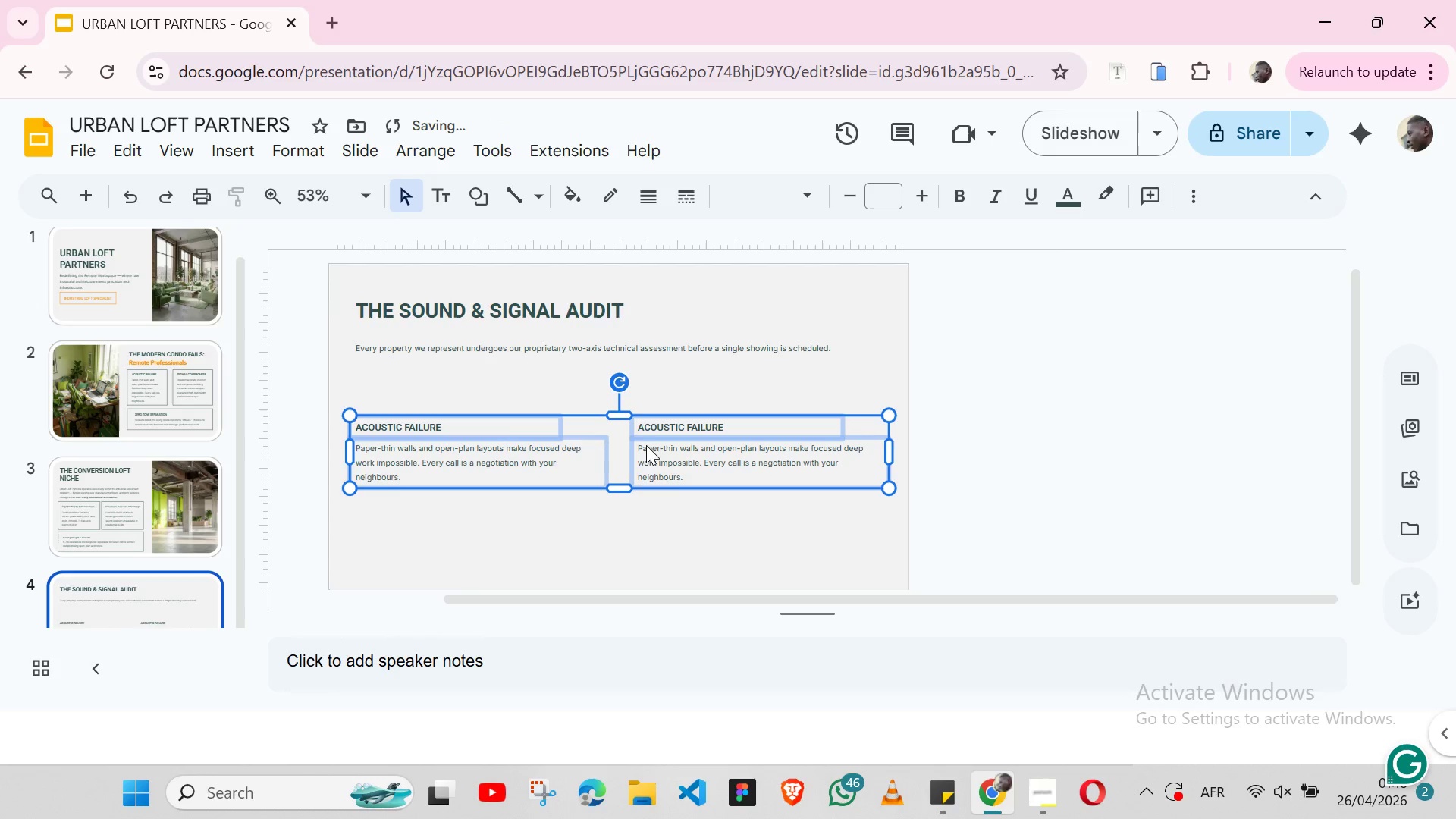 
key(Shift+ArrowUp)
 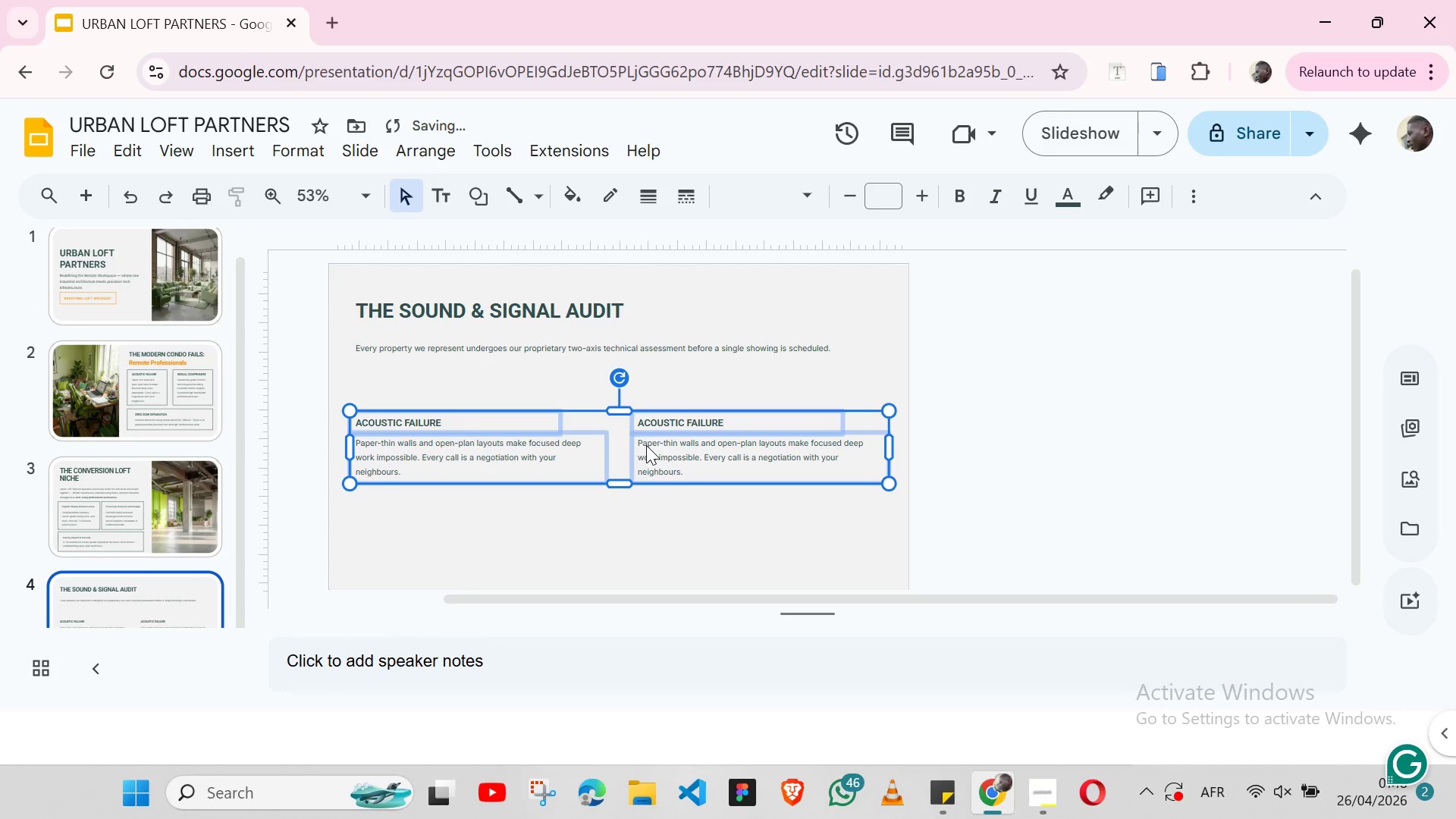 
key(Shift+ArrowUp)
 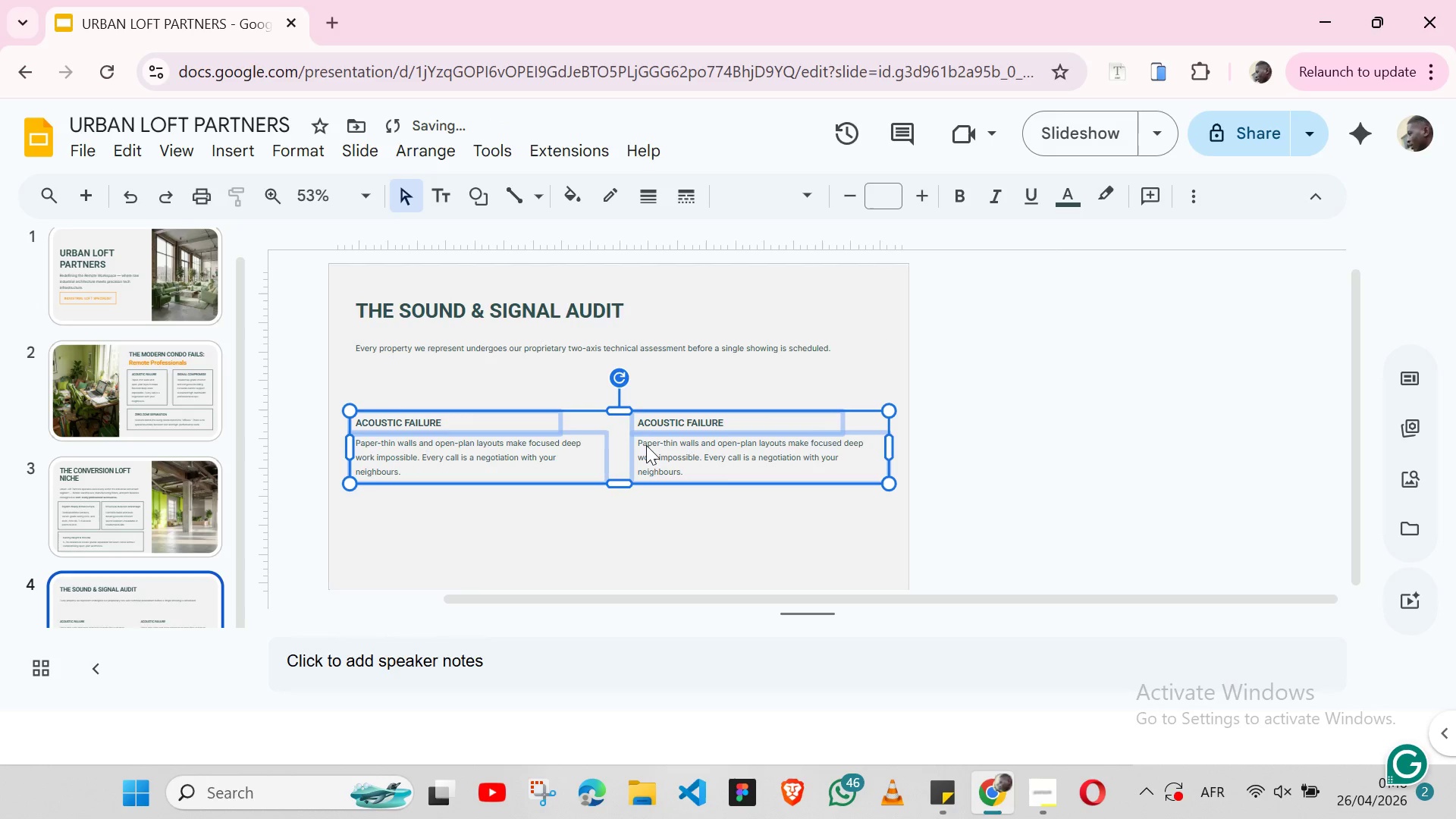 
key(Shift+ArrowDown)
 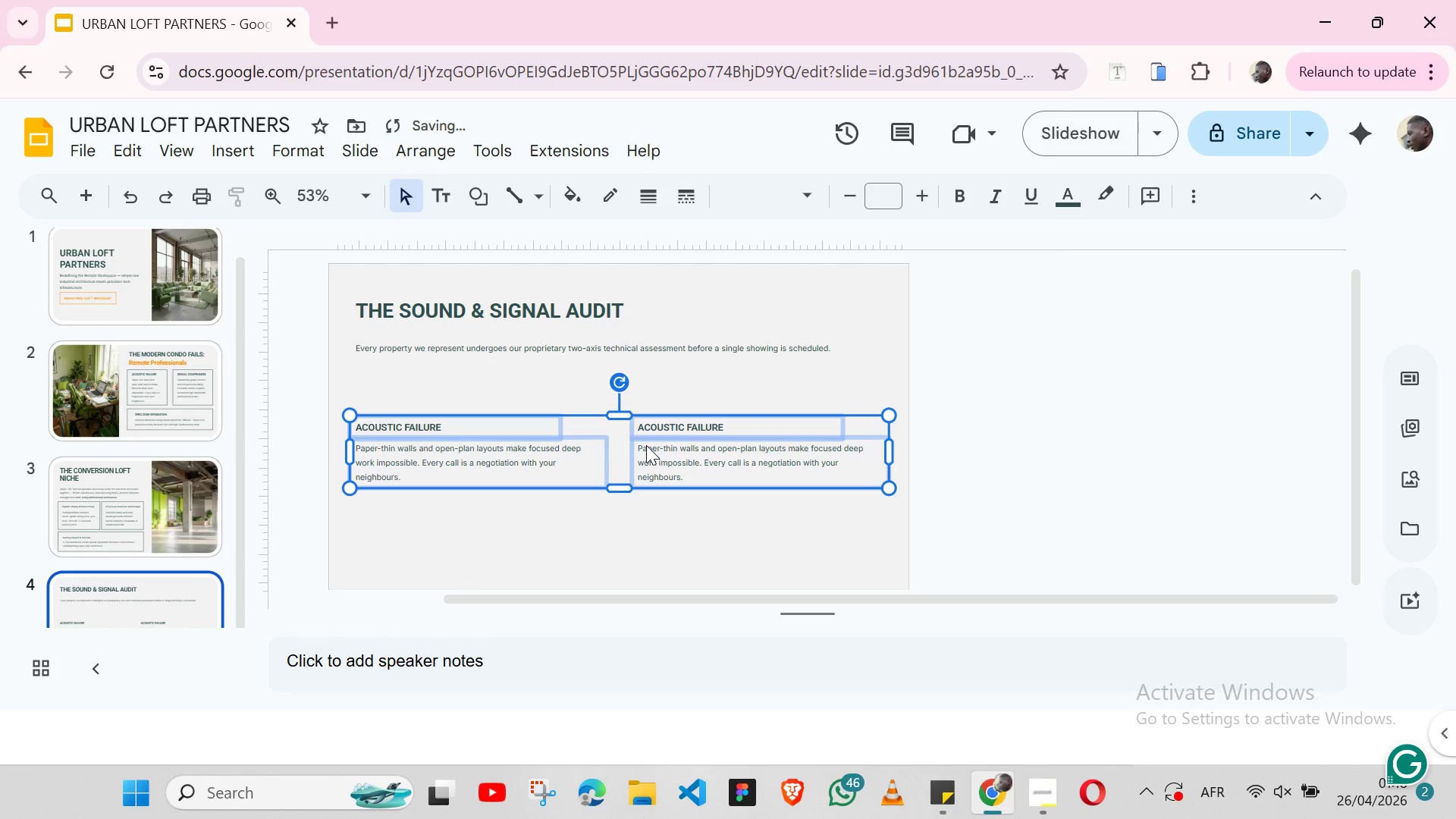 
key(Shift+ArrowDown)
 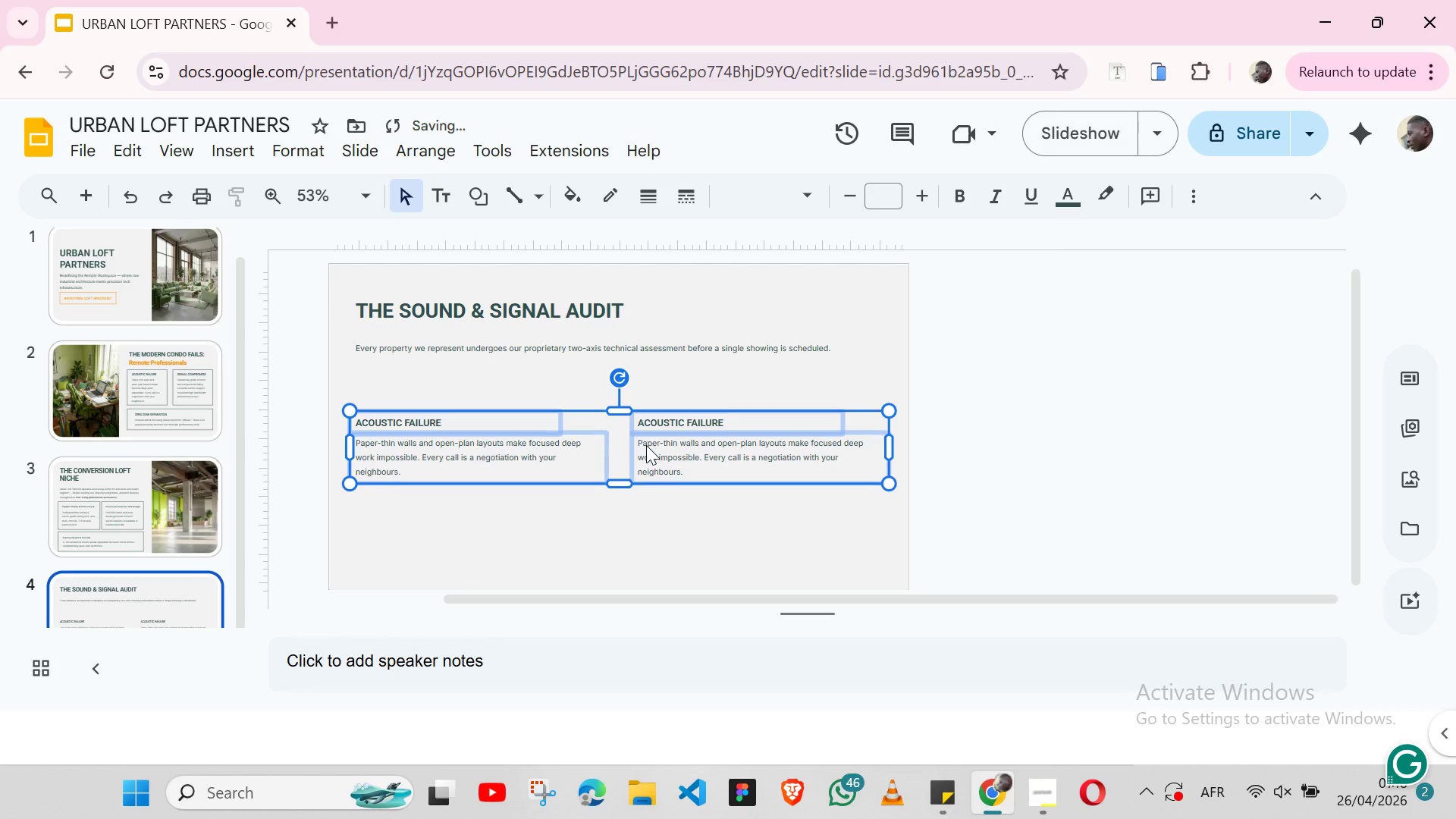 
key(Shift+ArrowUp)
 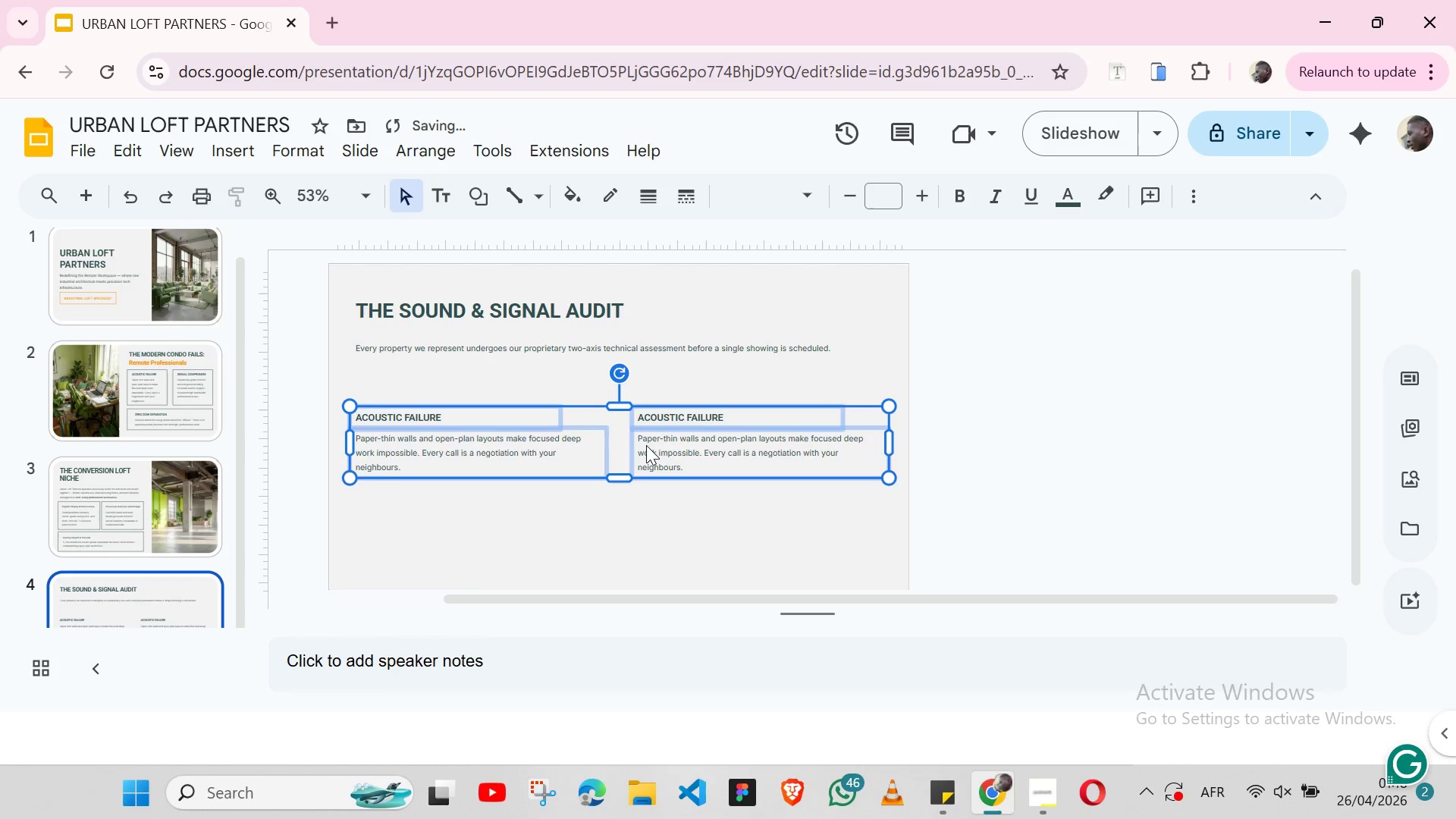 
key(Shift+ArrowUp)
 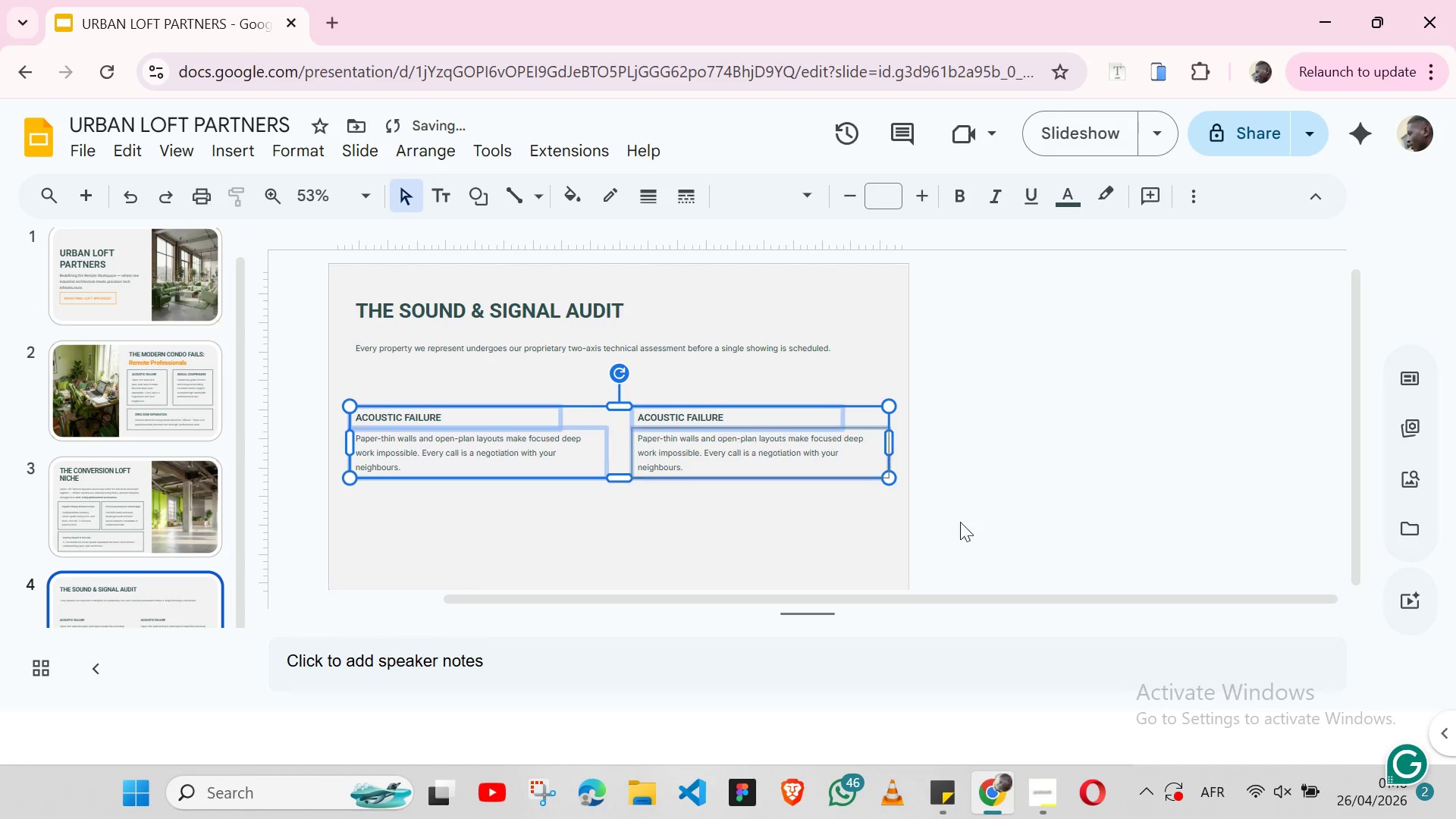 
left_click([1064, 519])
 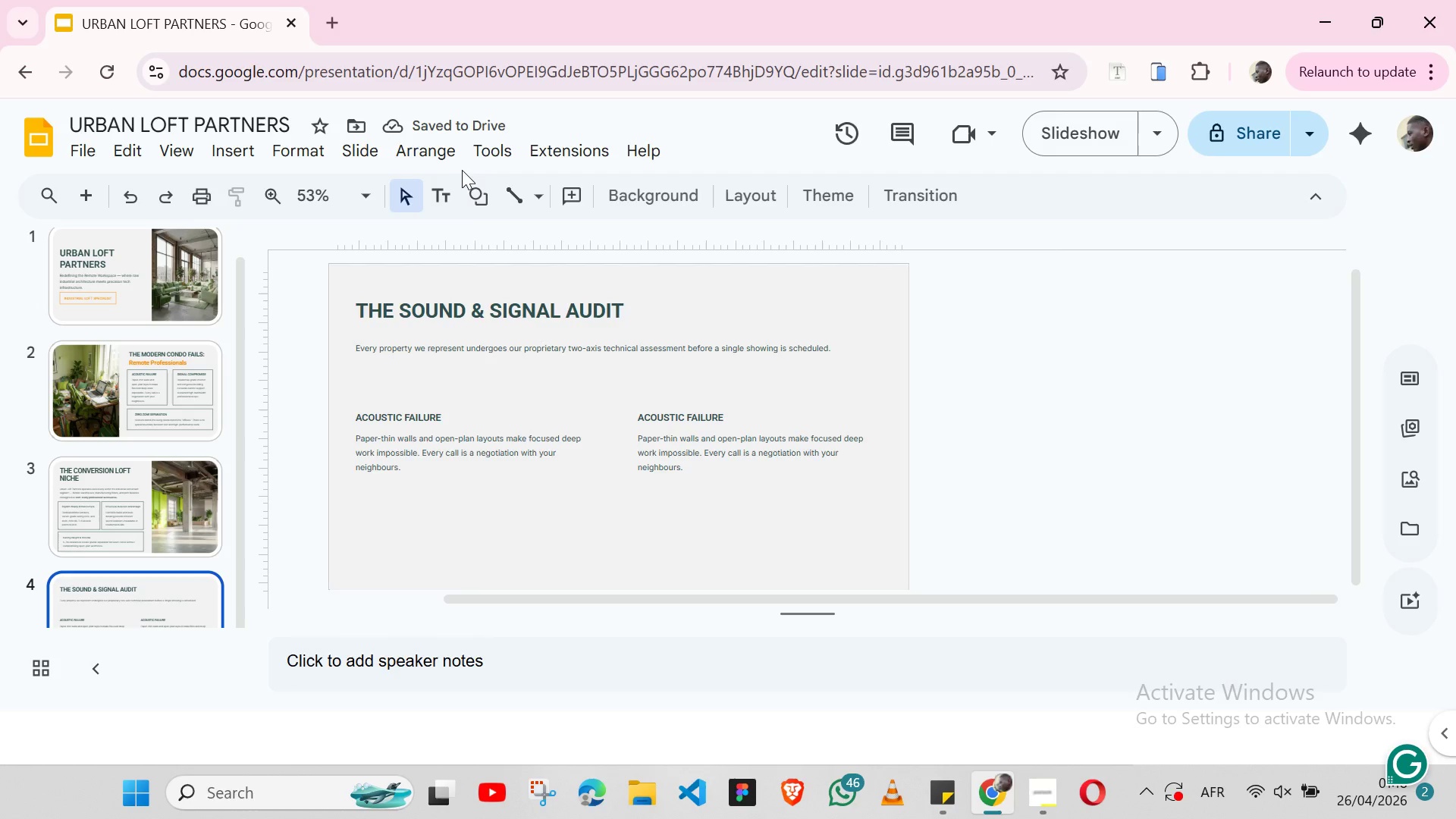 
left_click([479, 206])
 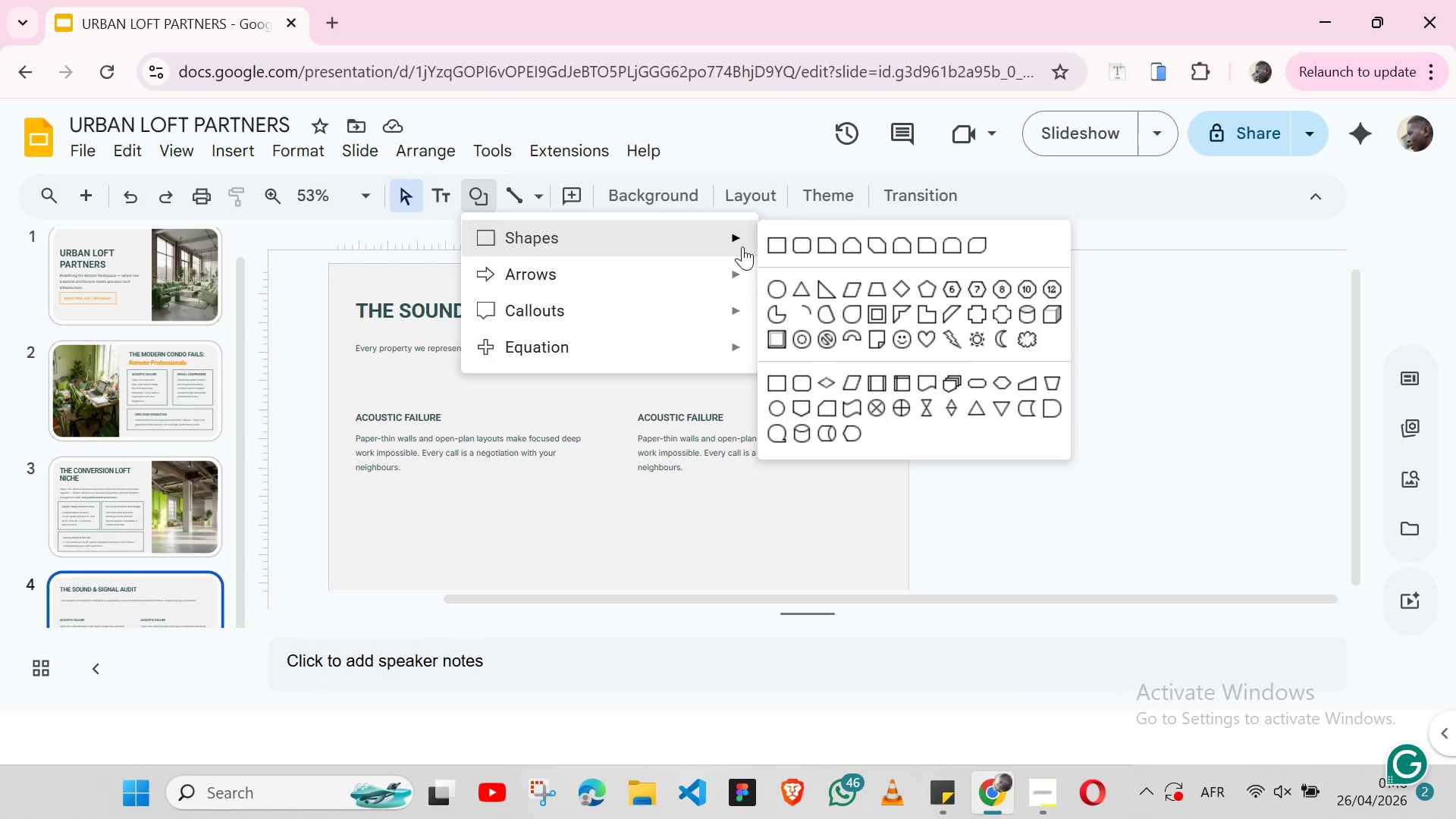 
left_click([778, 281])
 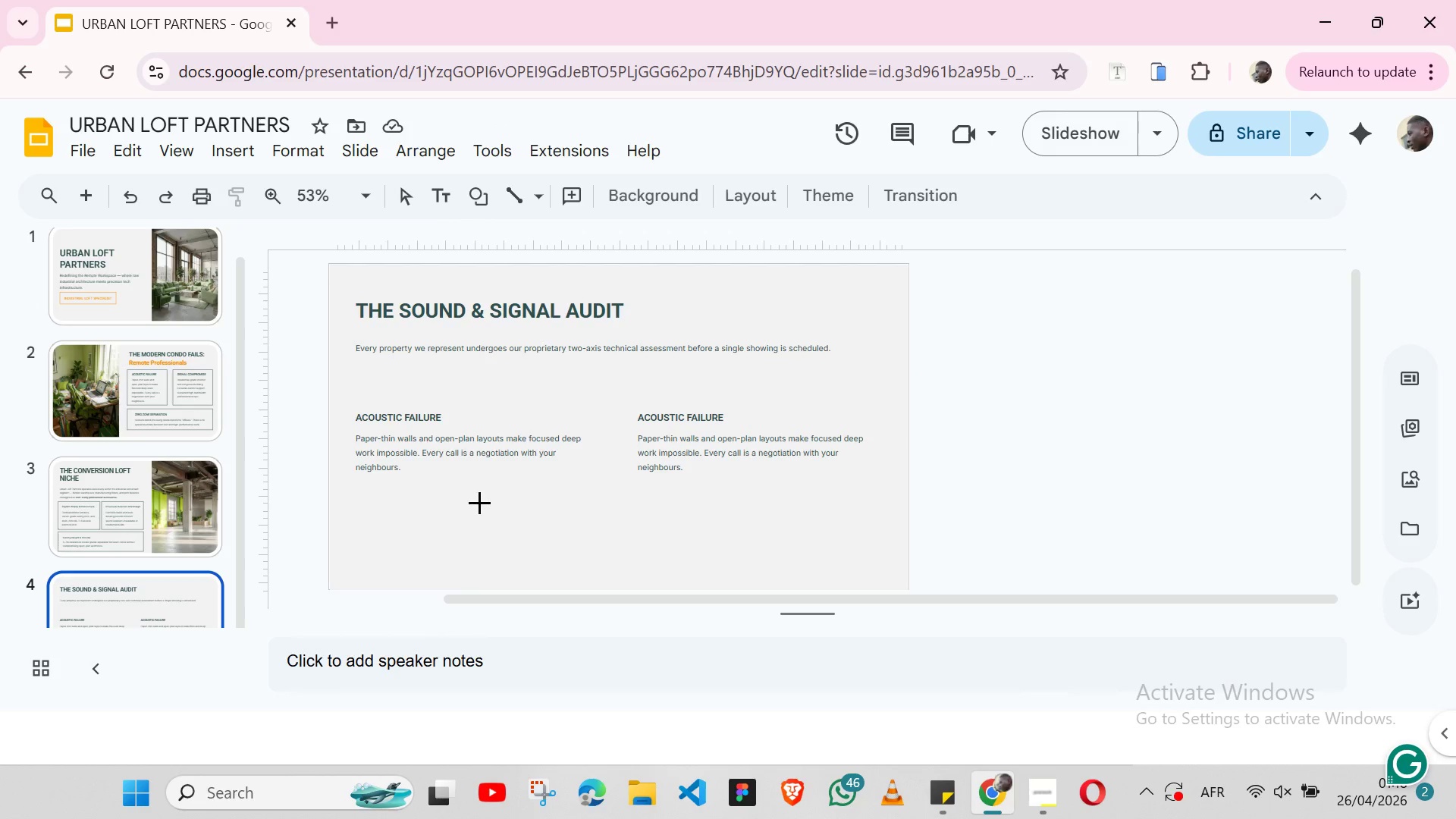 
left_click([479, 502])
 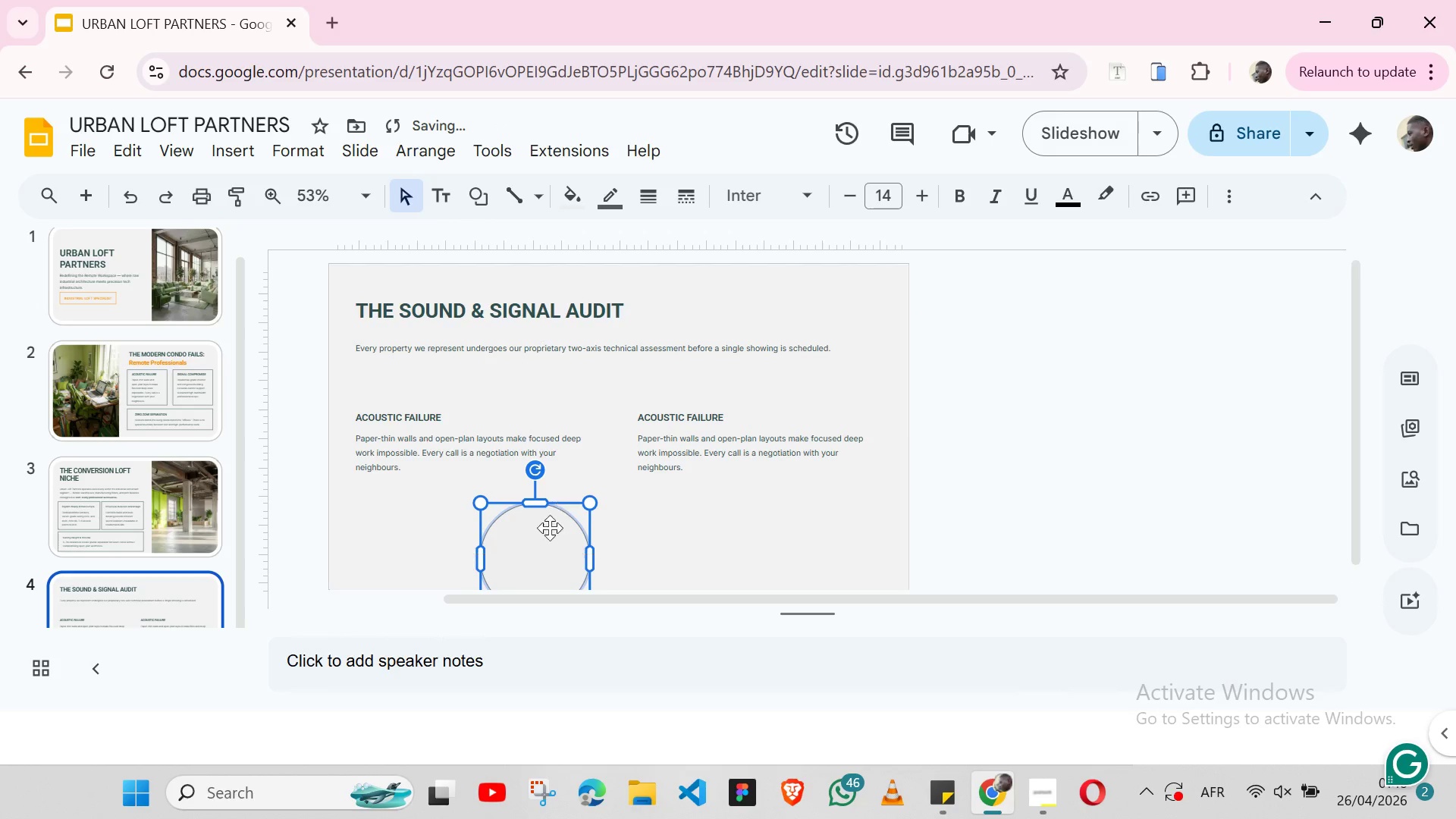 
left_click_drag(start_coordinate=[537, 542], to_coordinate=[561, 509])
 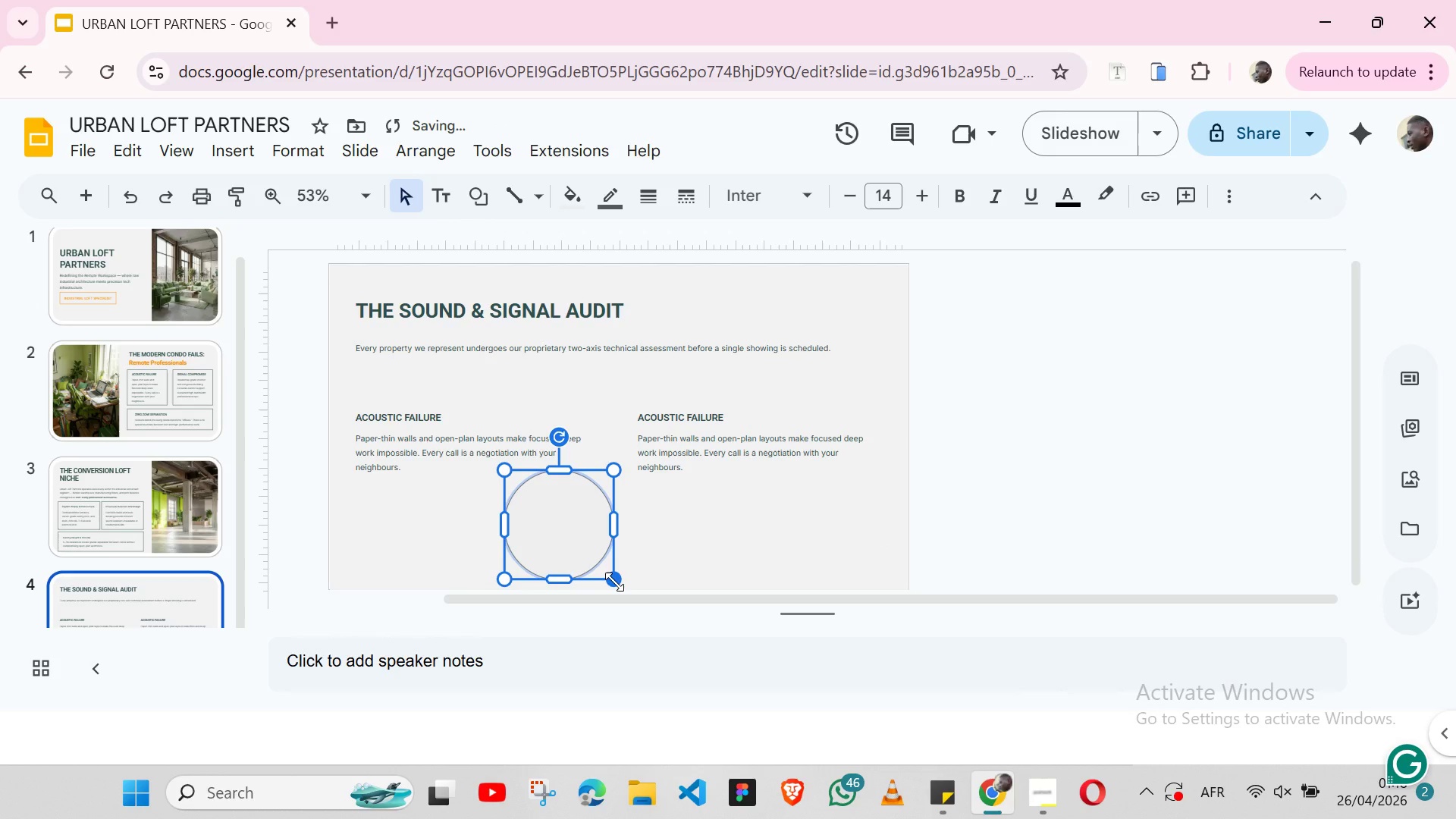 
left_click_drag(start_coordinate=[614, 582], to_coordinate=[551, 519])
 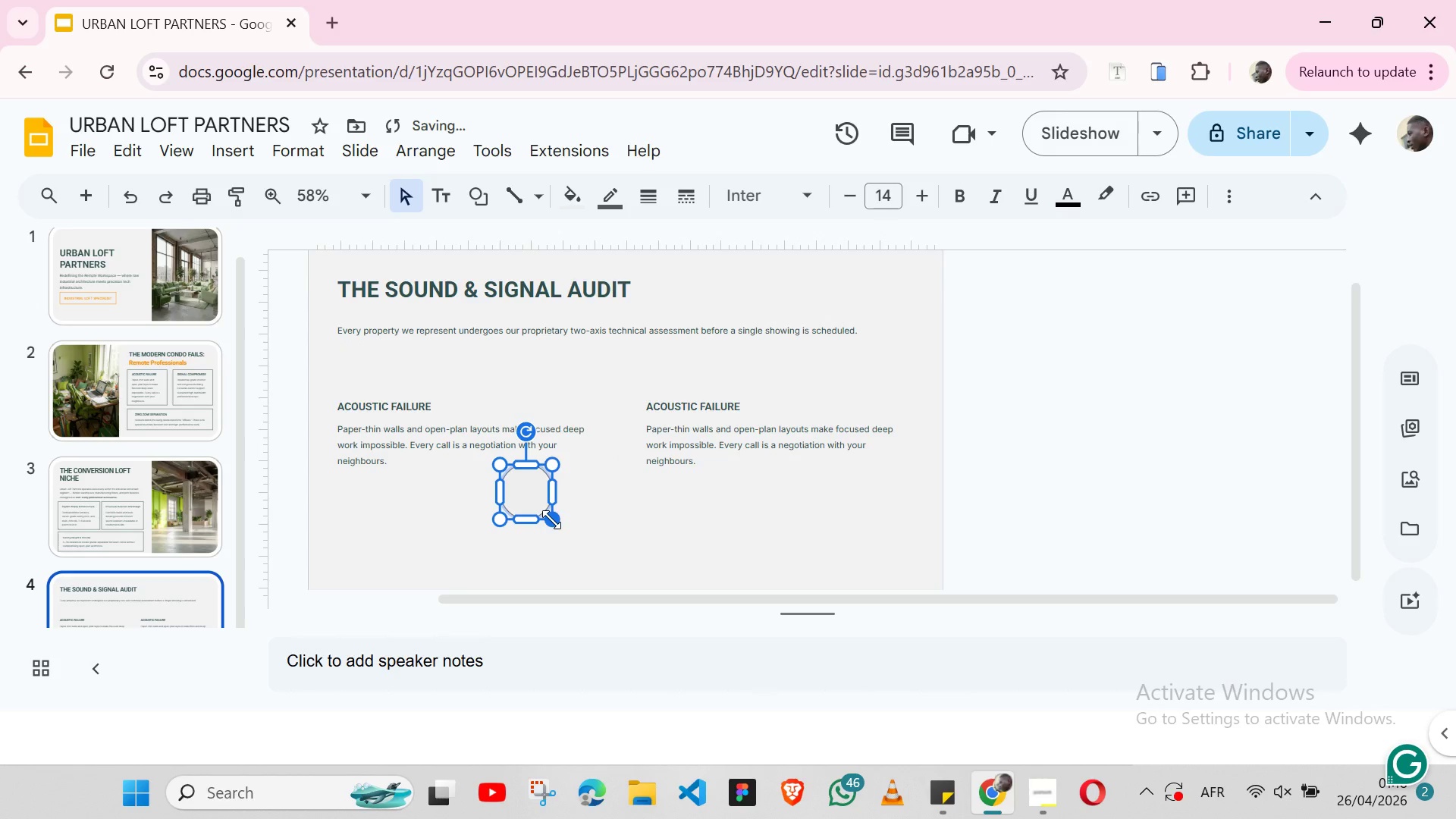 
left_click_drag(start_coordinate=[551, 519], to_coordinate=[533, 513])
 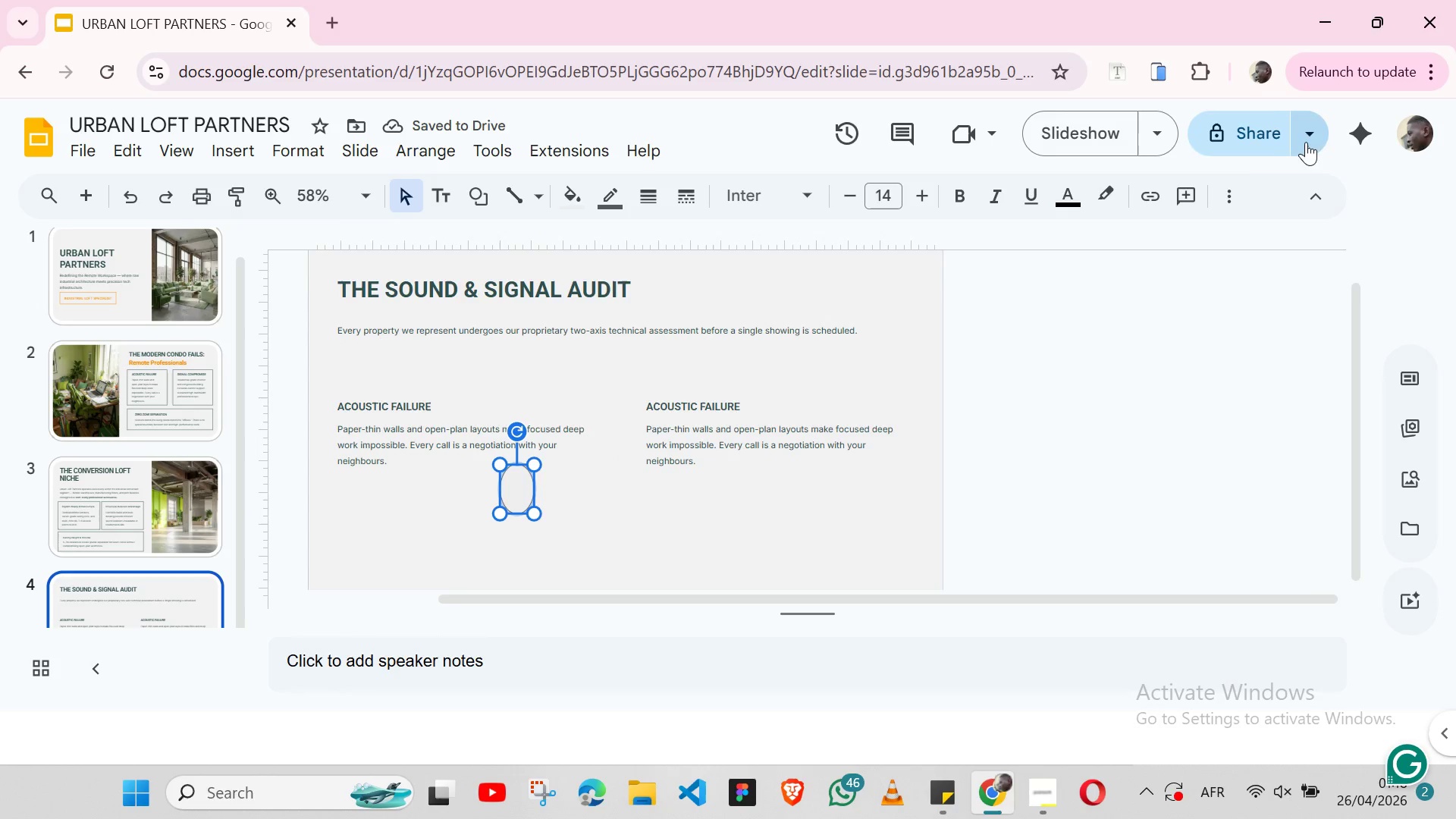 
left_click([1222, 199])
 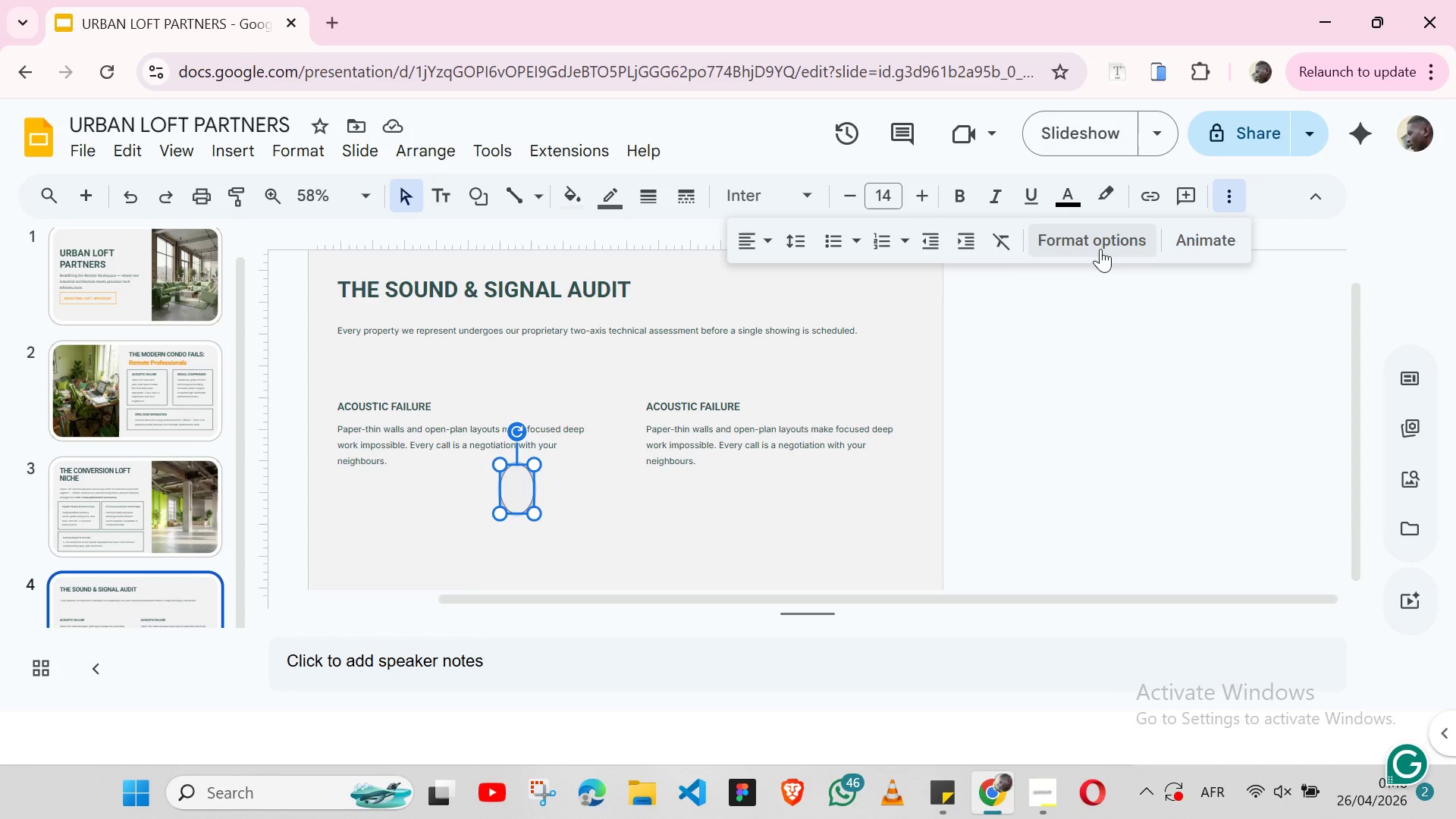 
left_click([1100, 249])
 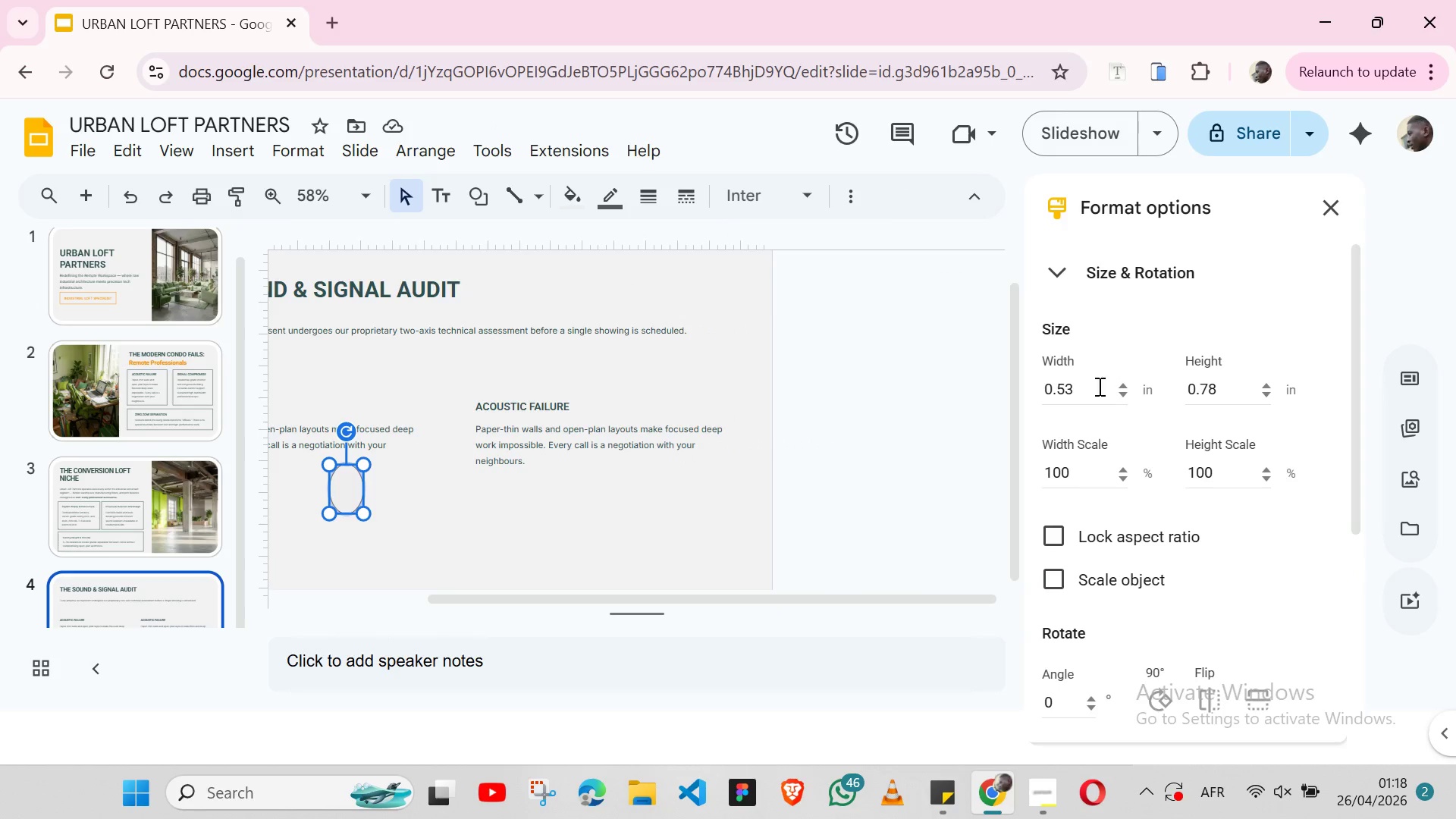 
left_click([1084, 391])
 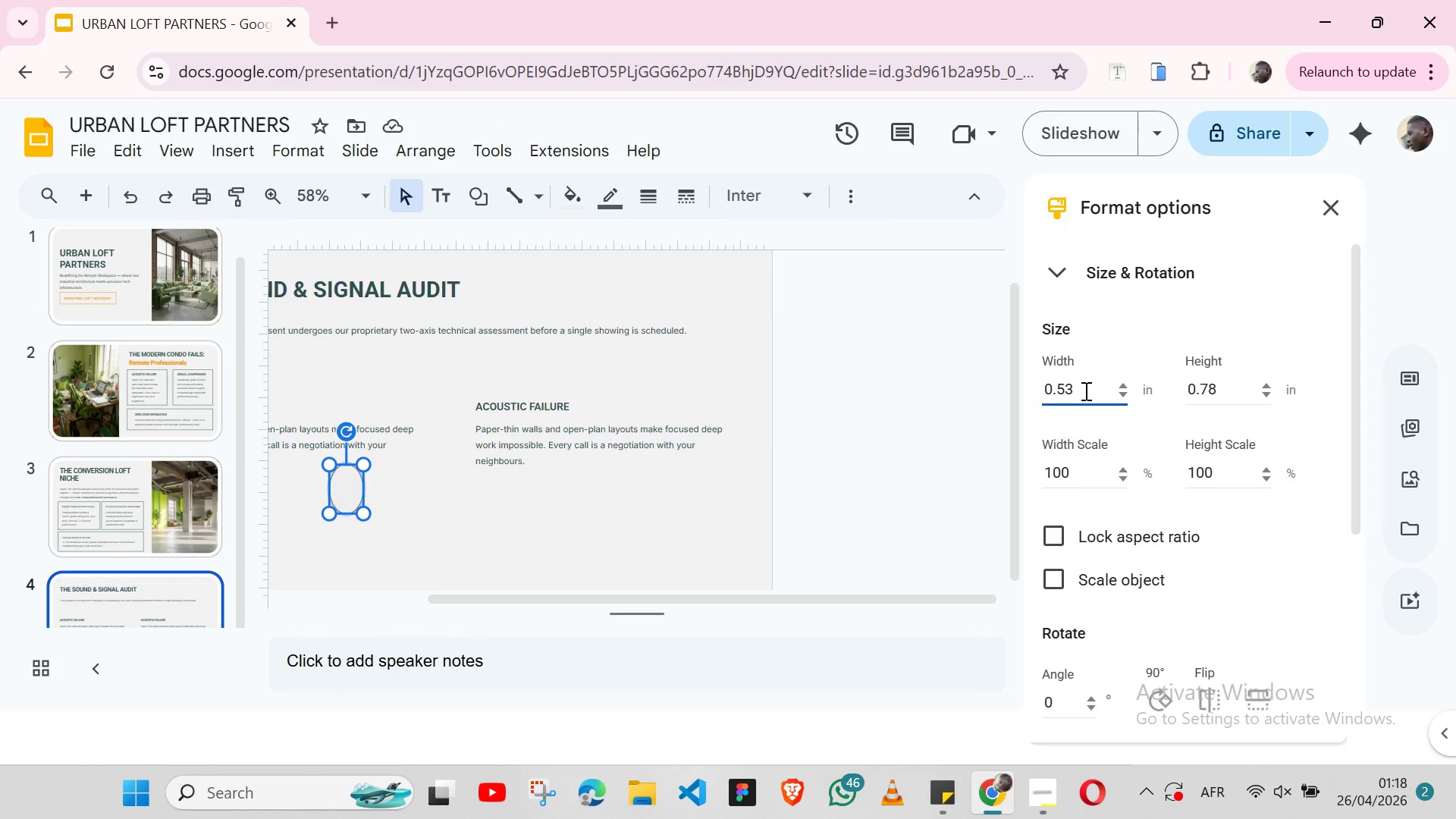 
key(Backspace)
key(Backspace)
type(78)
 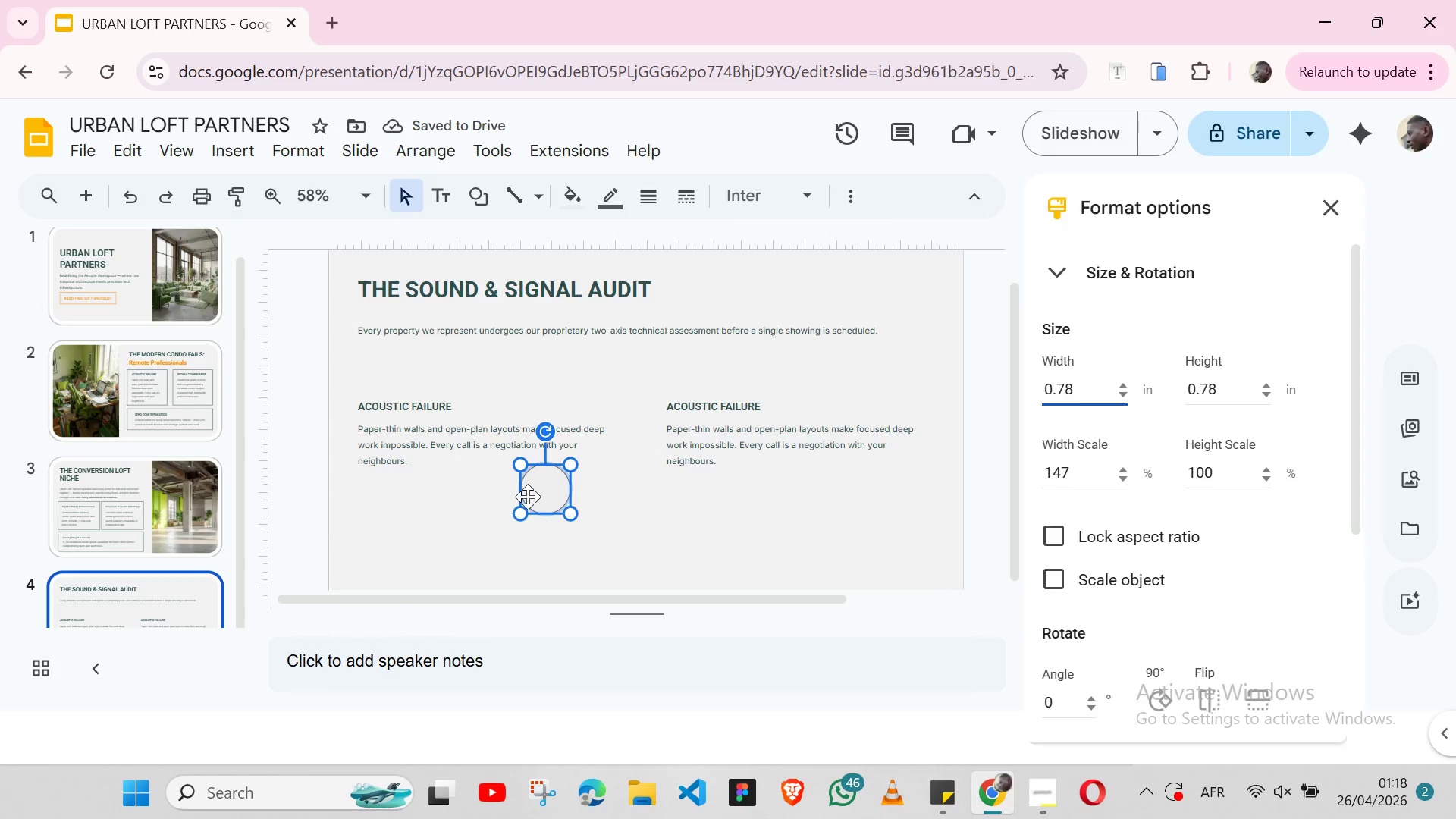 
left_click_drag(start_coordinate=[538, 495], to_coordinate=[372, 377])
 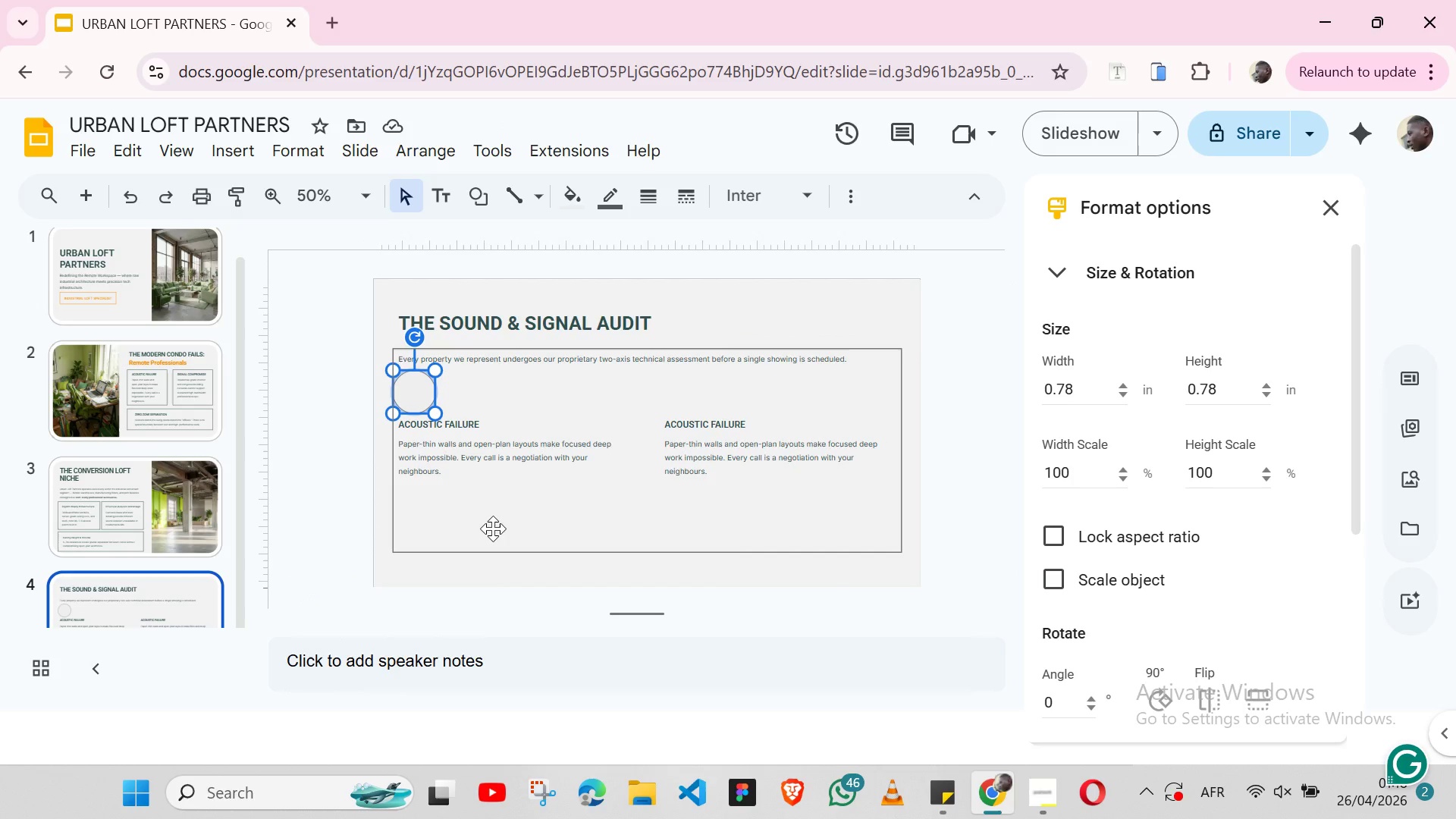 
wait(17.06)
 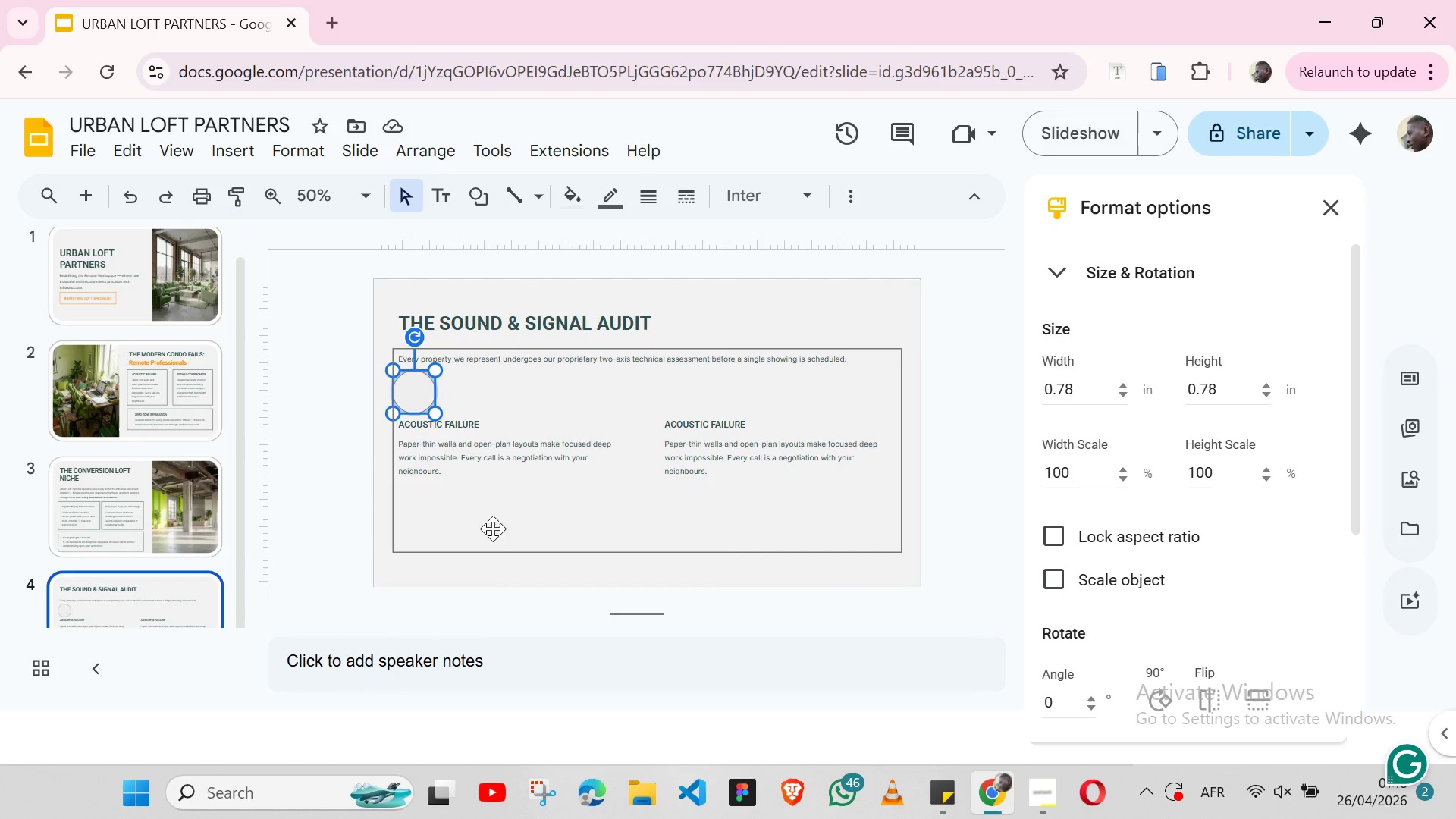 
left_click([432, 416])
 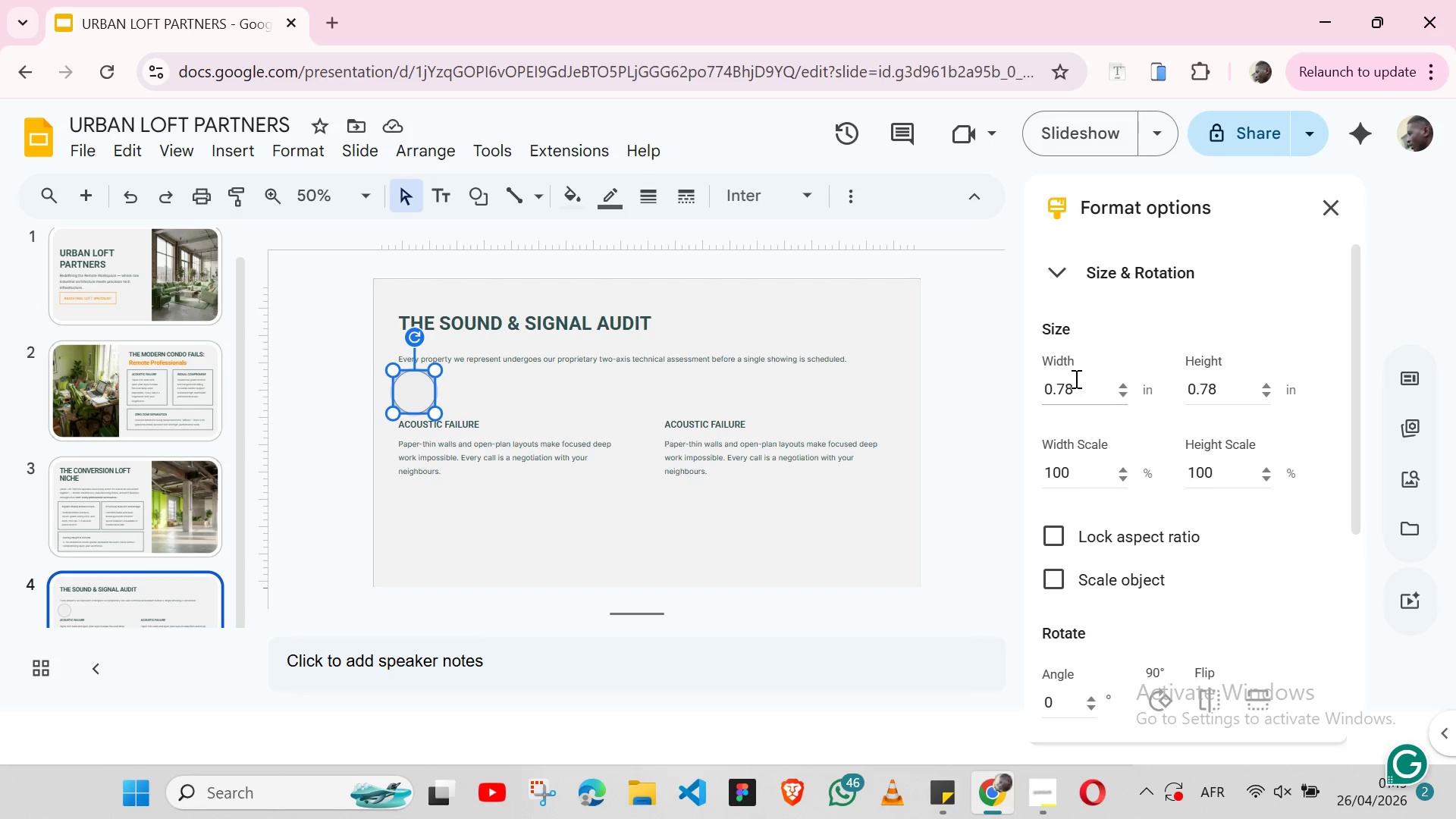 
left_click([1071, 387])
 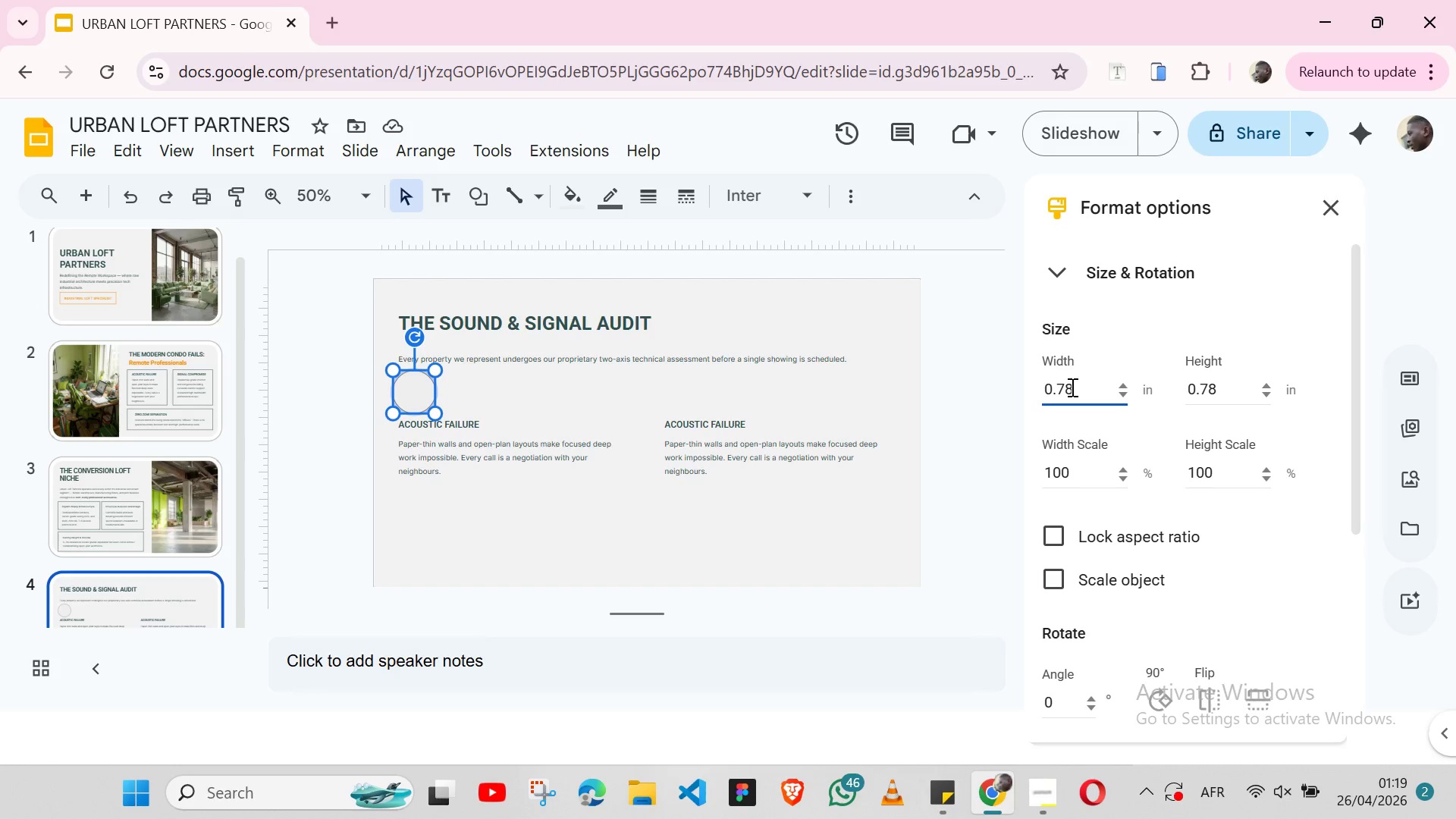 
key(Backspace)
 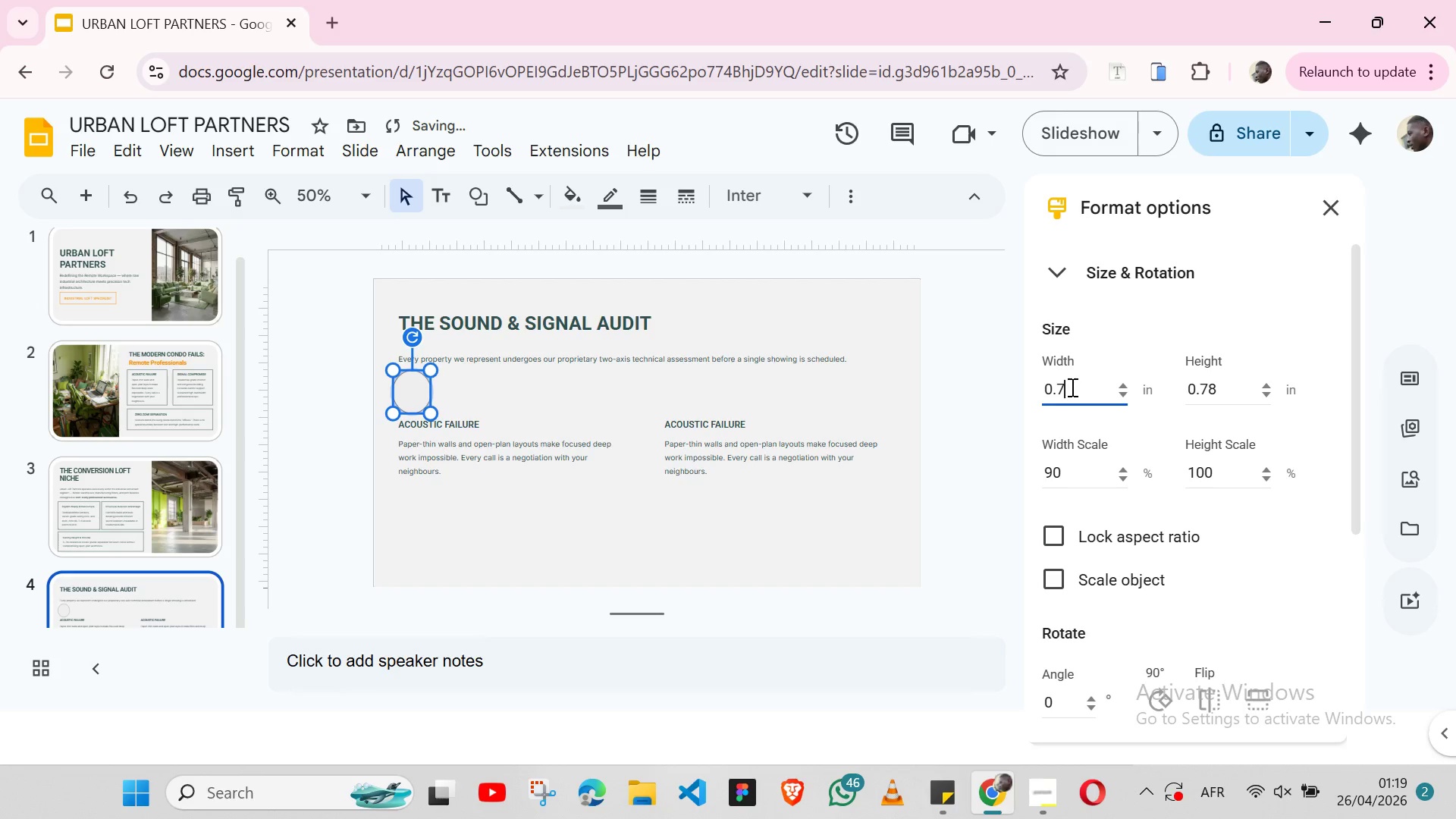 
key(0)
 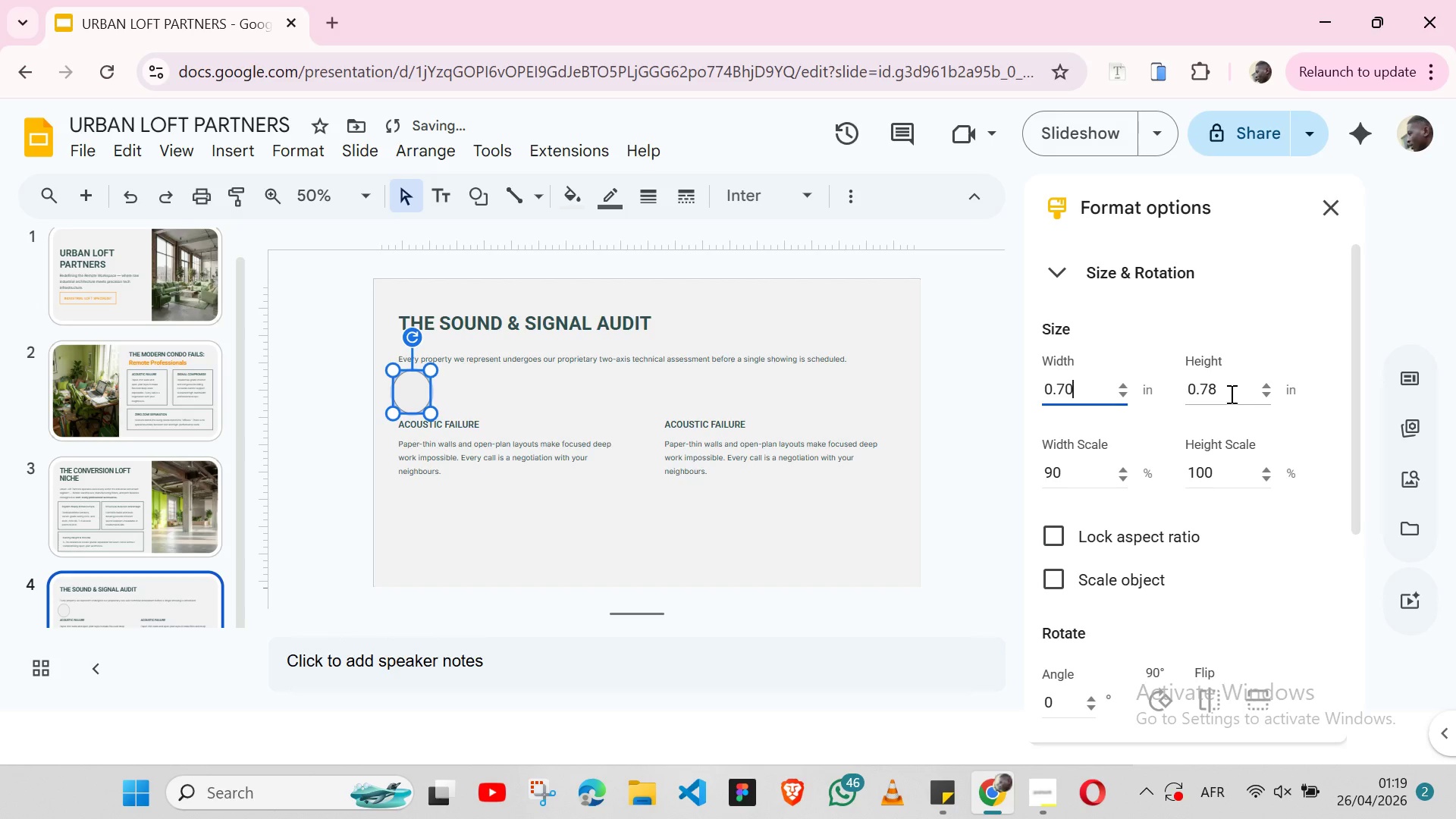 
left_click([1230, 394])
 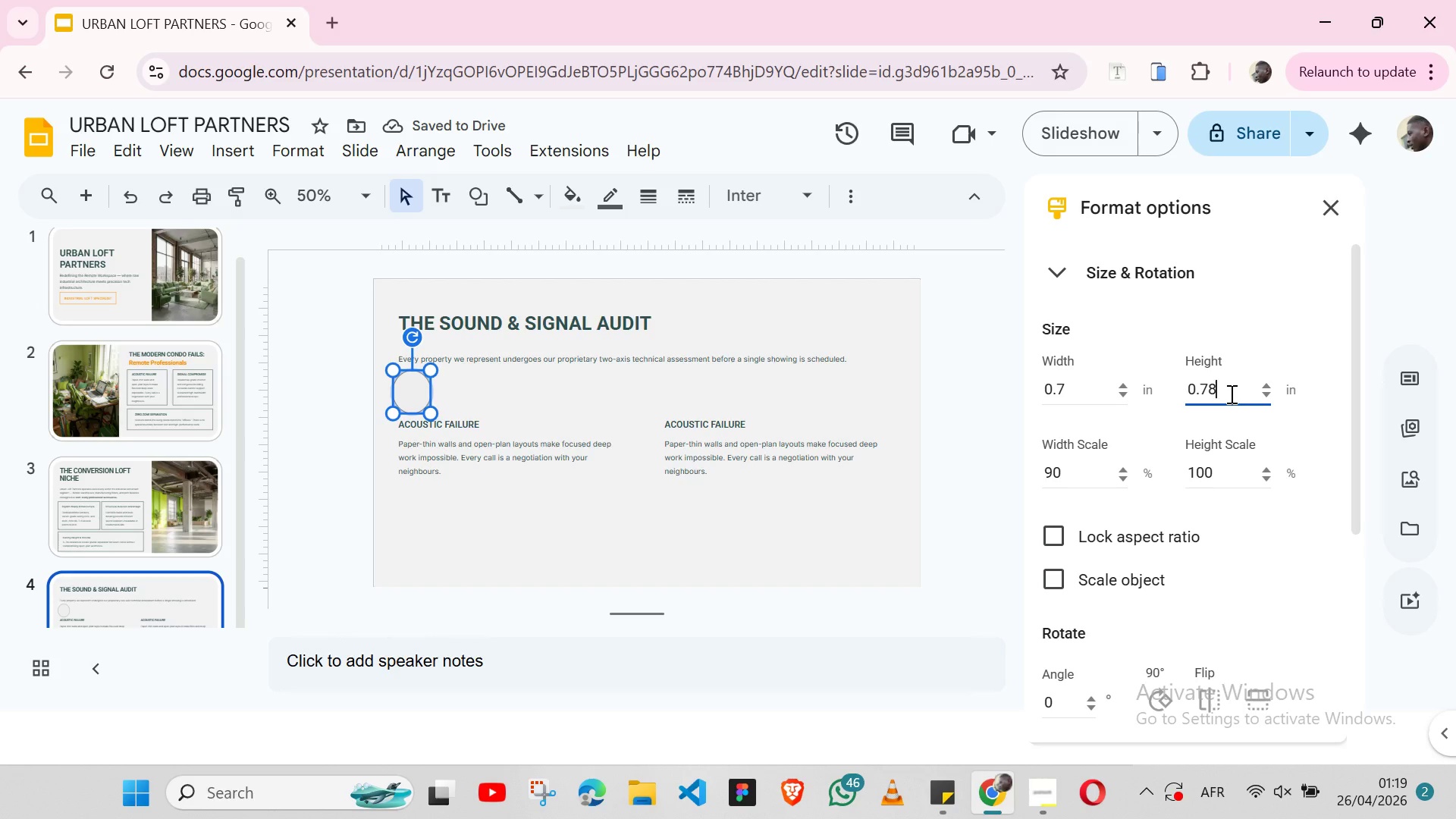 
key(Backspace)
 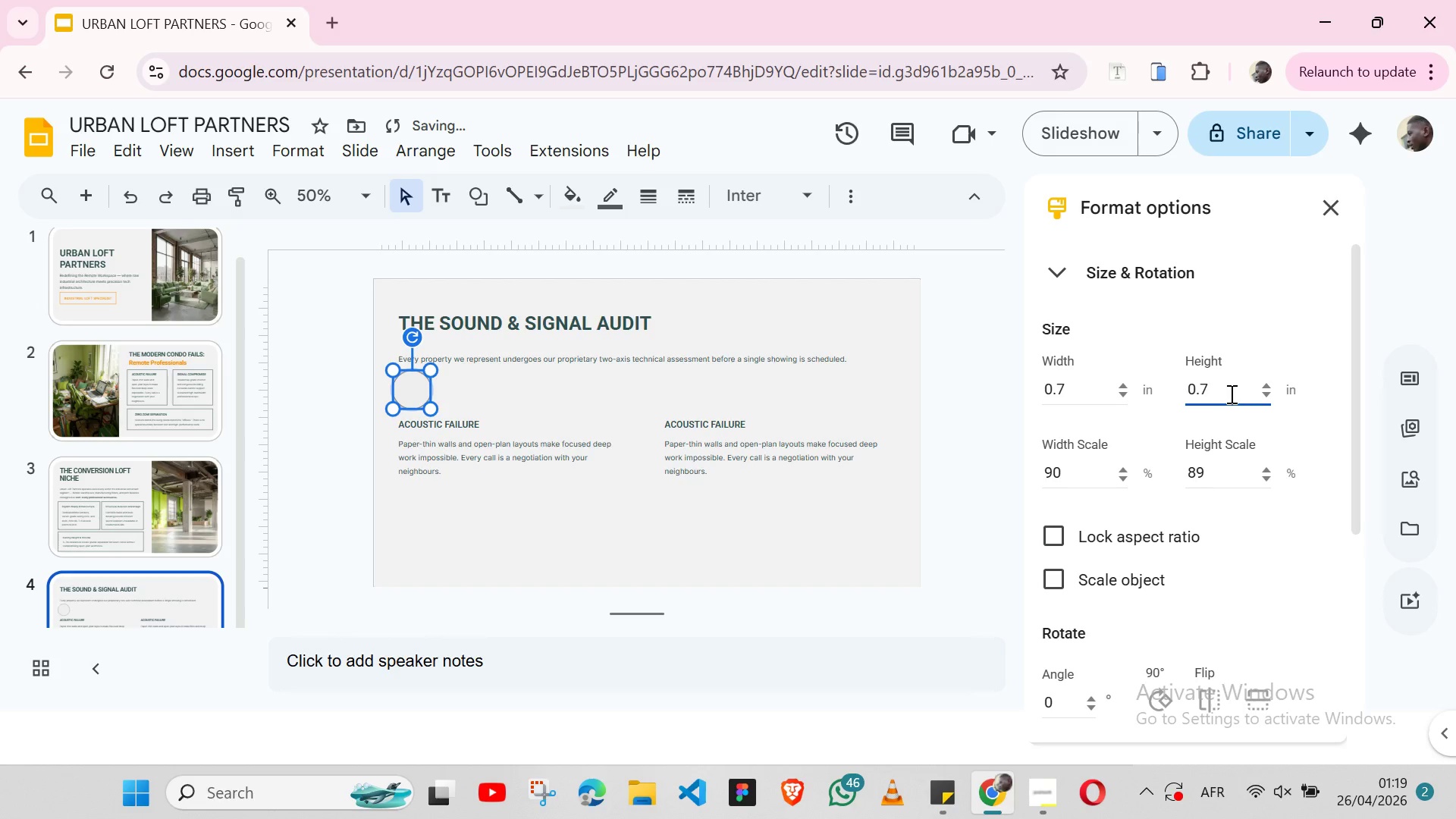 
key(0)
 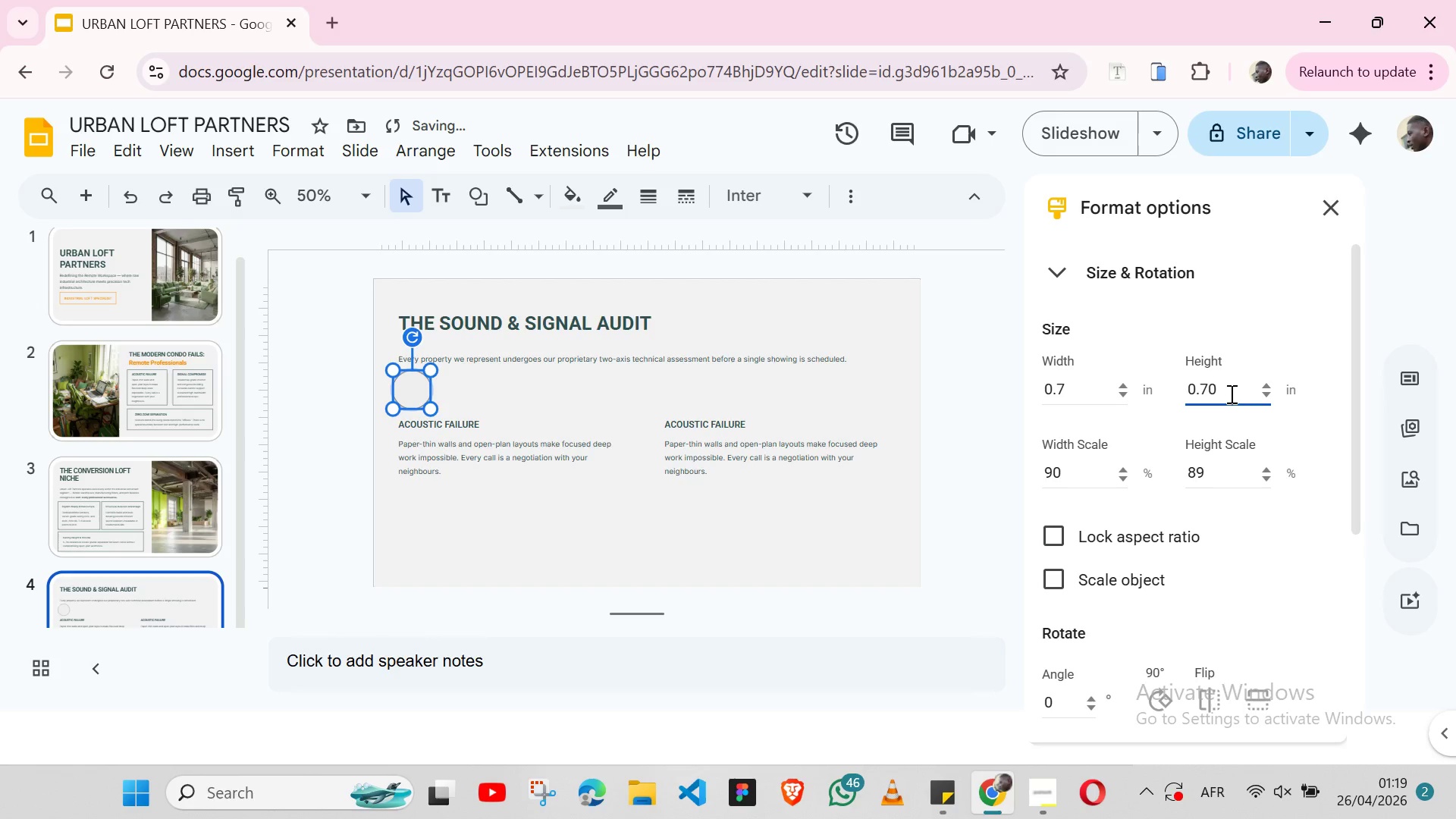 
key(Enter)
 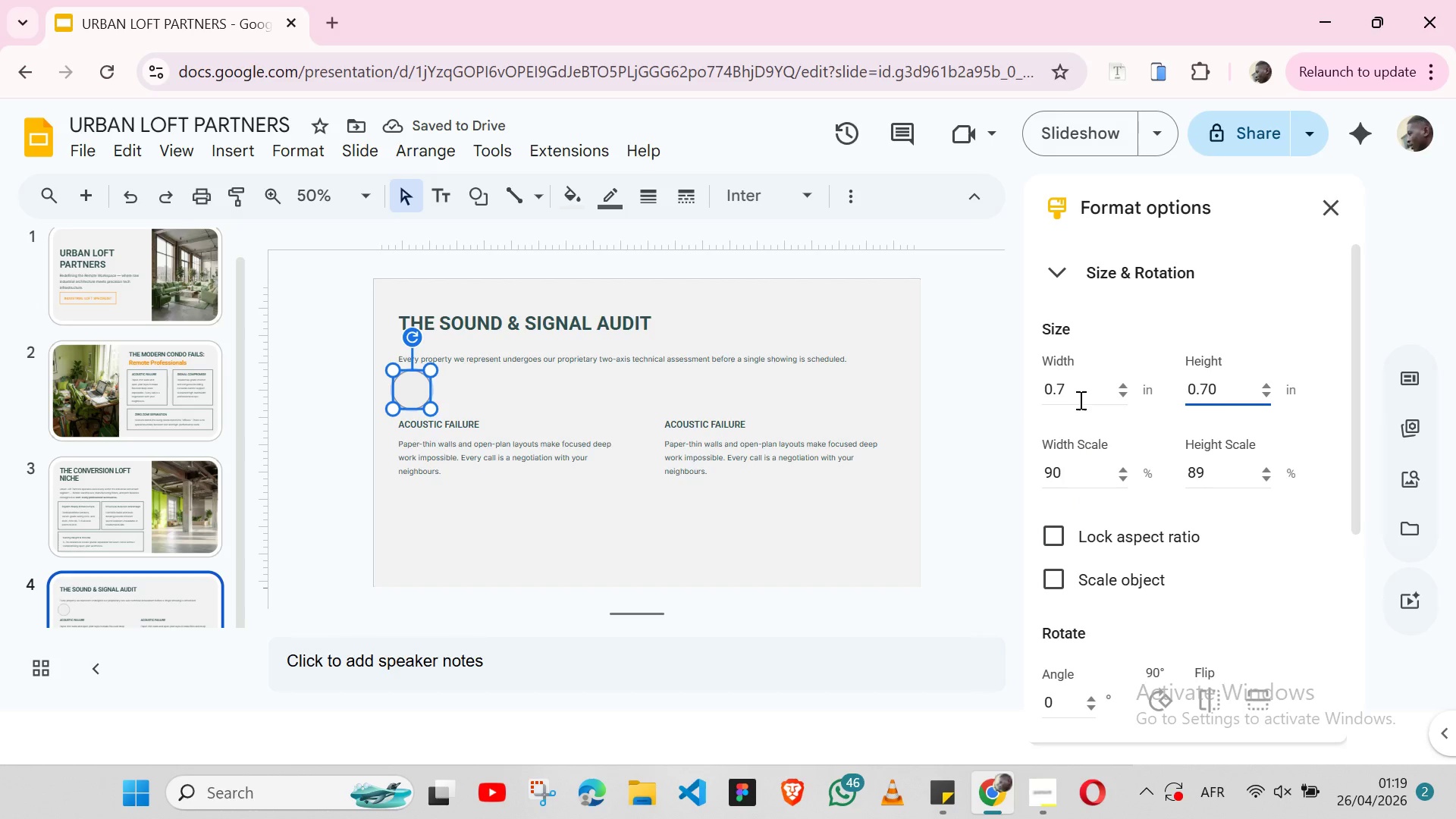 
left_click([1078, 379])
 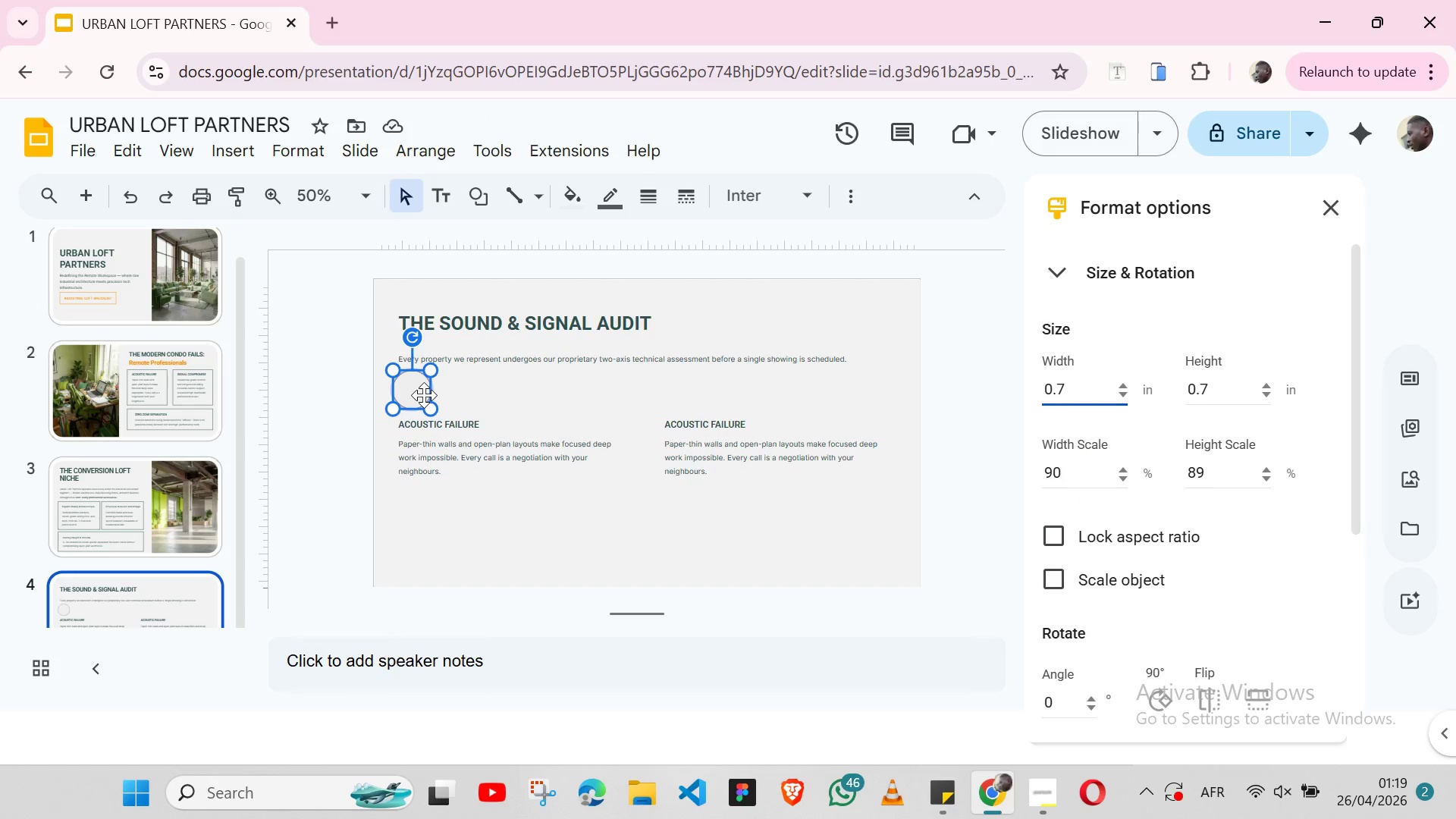 
left_click_drag(start_coordinate=[416, 395], to_coordinate=[428, 401])
 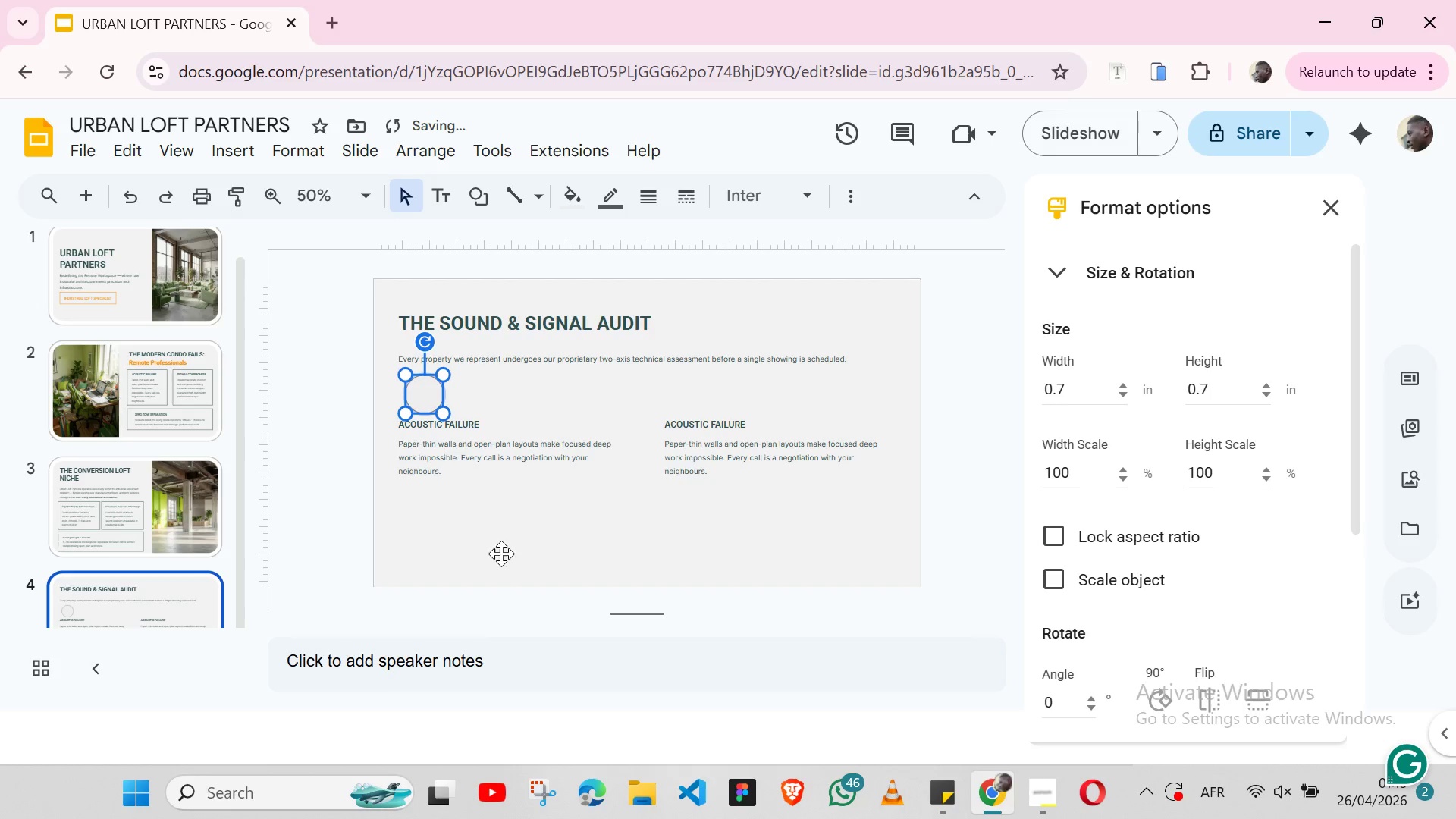 
left_click([501, 554])
 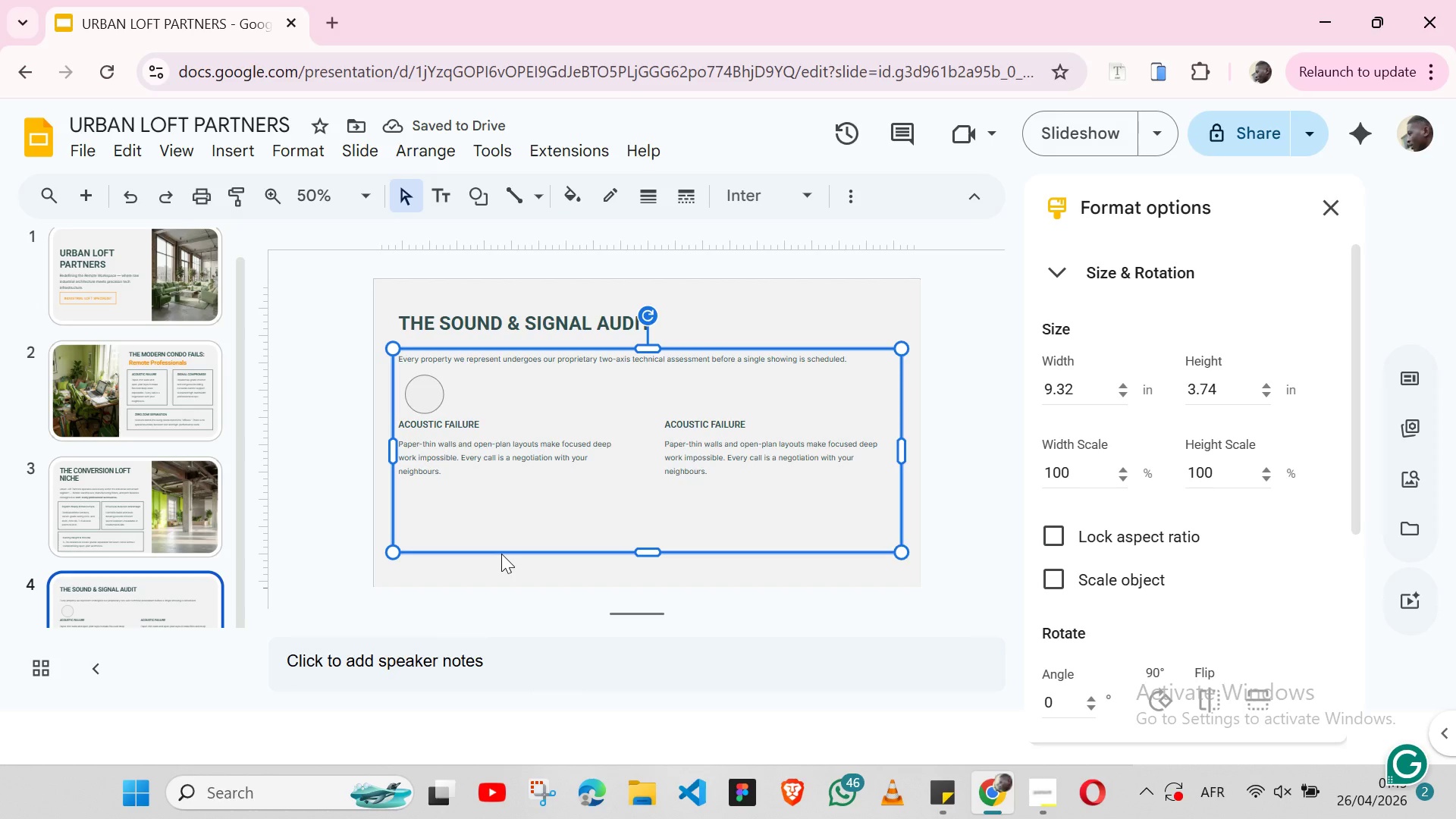 
left_click([354, 448])
 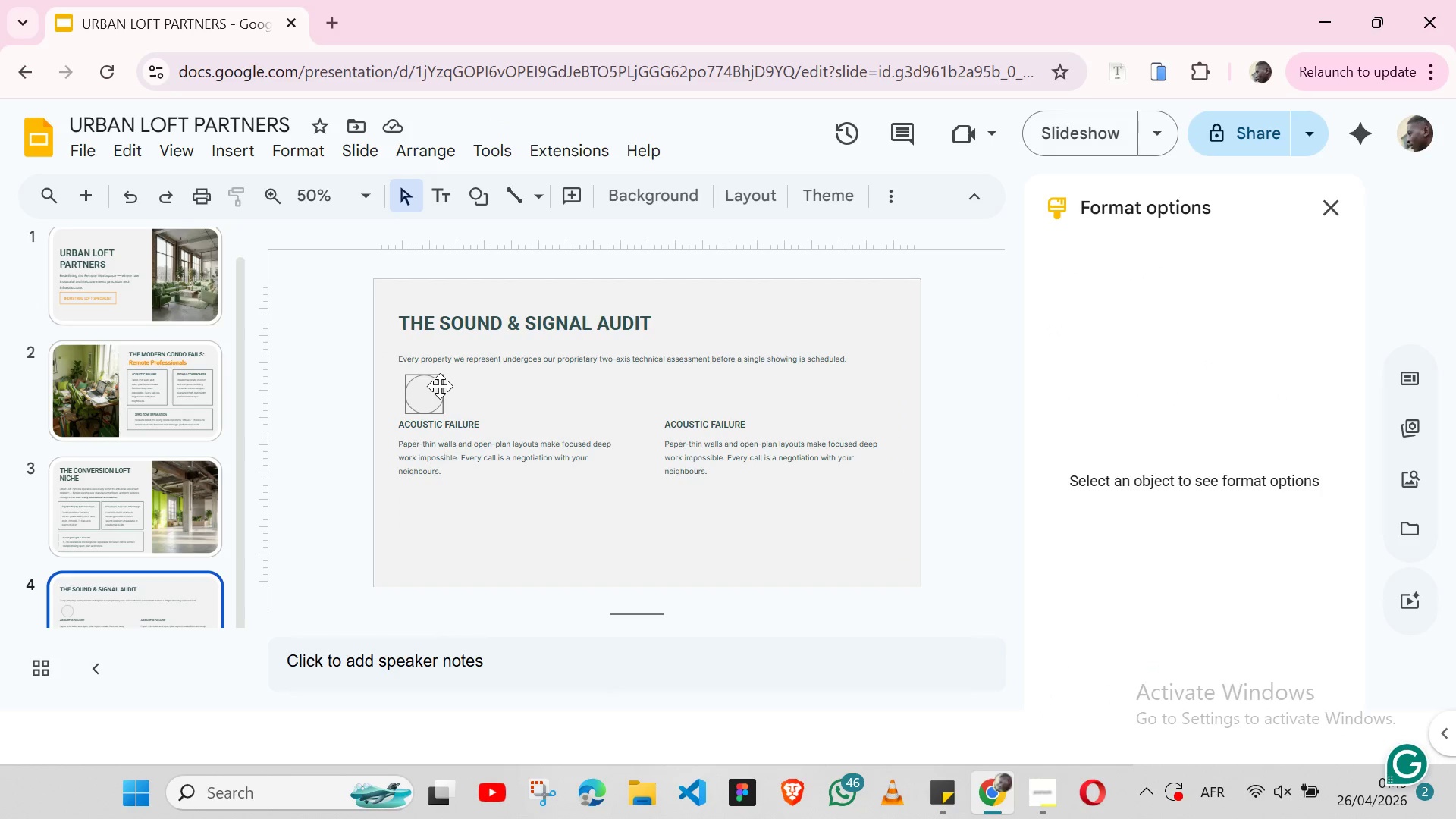 
left_click([440, 386])
 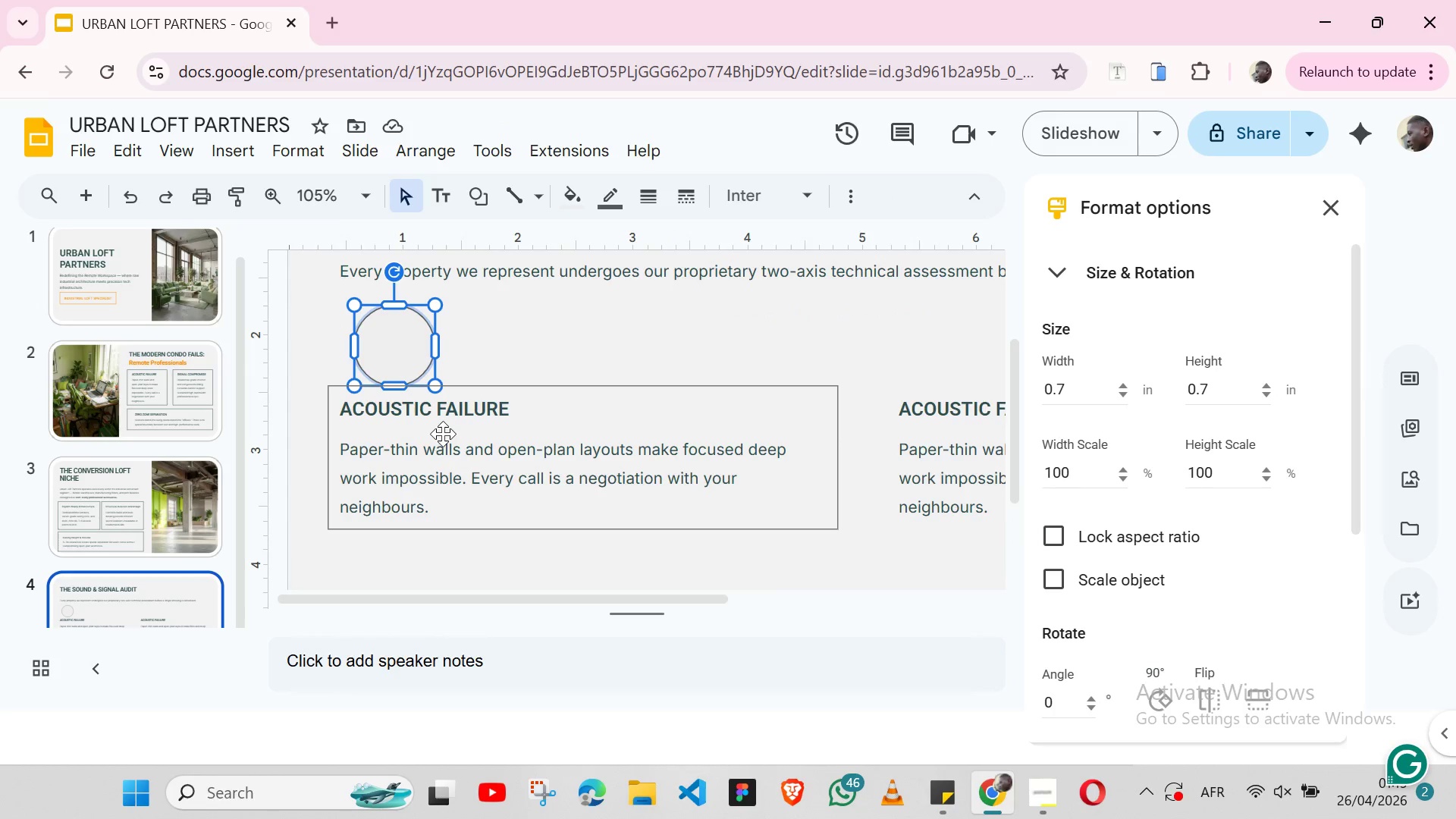 
key(Shift+ArrowLeft)
 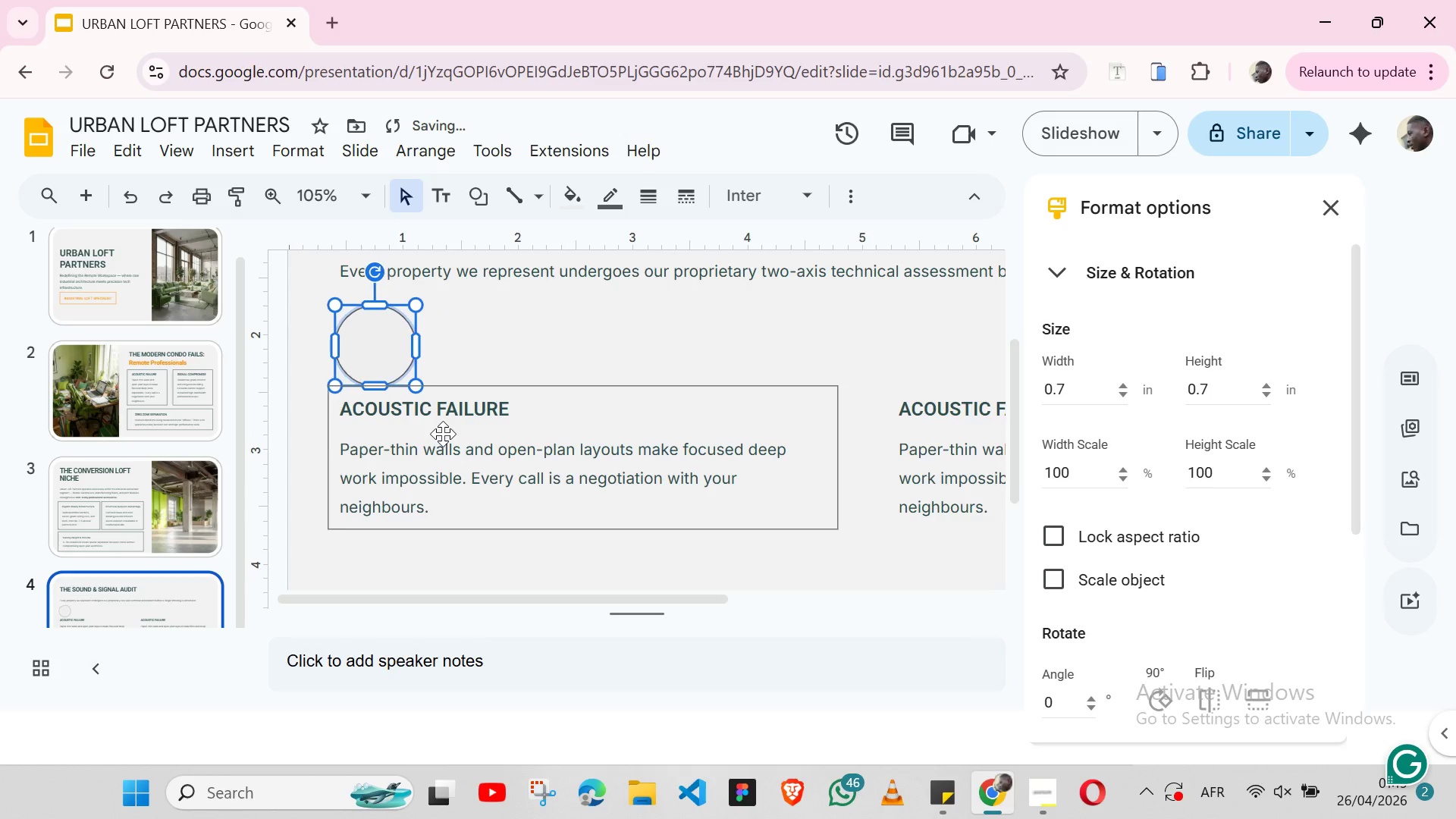 
key(Shift+ArrowLeft)
 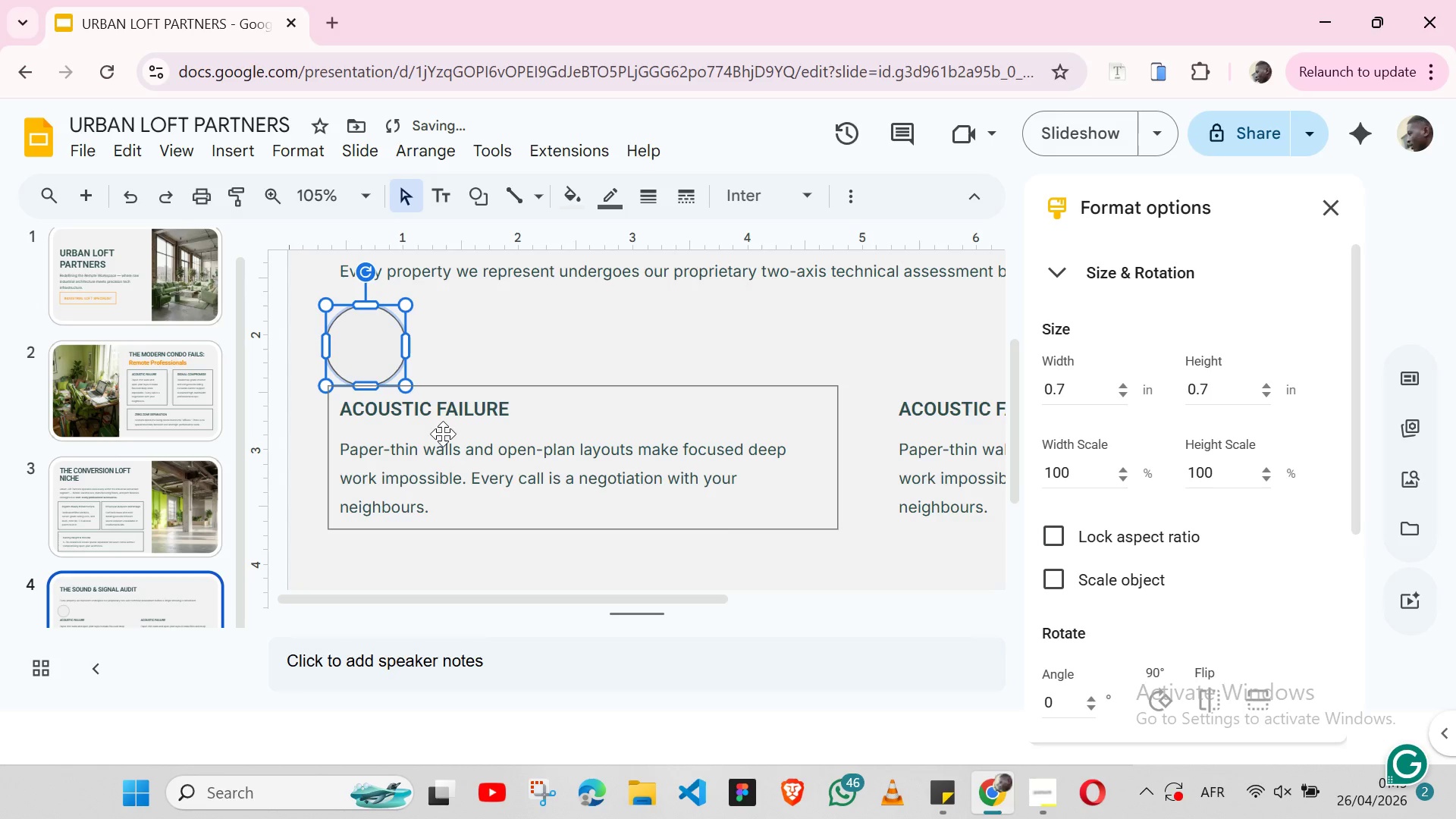 
key(Shift+ArrowLeft)
 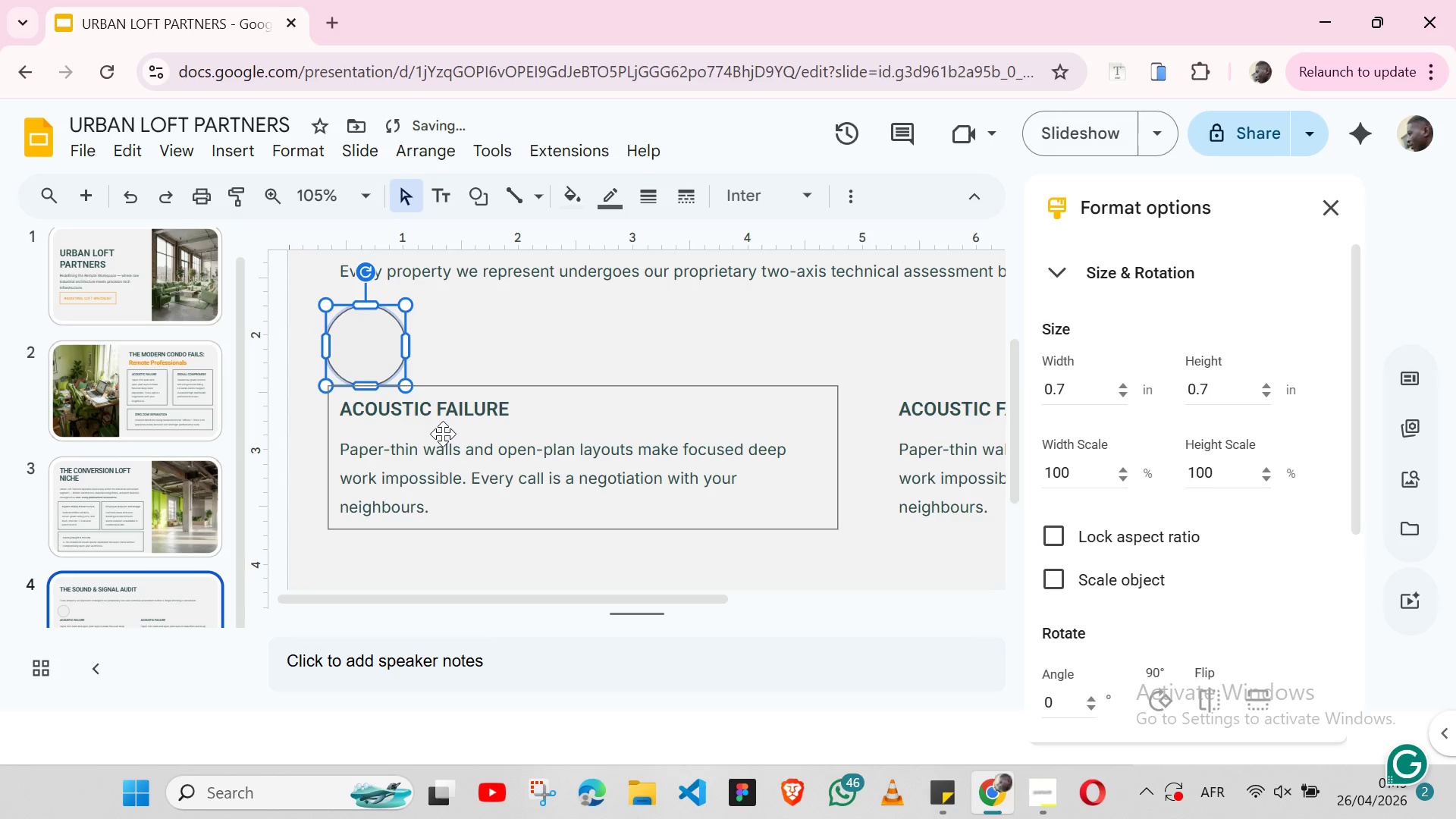 
key(Shift+ArrowDown)
 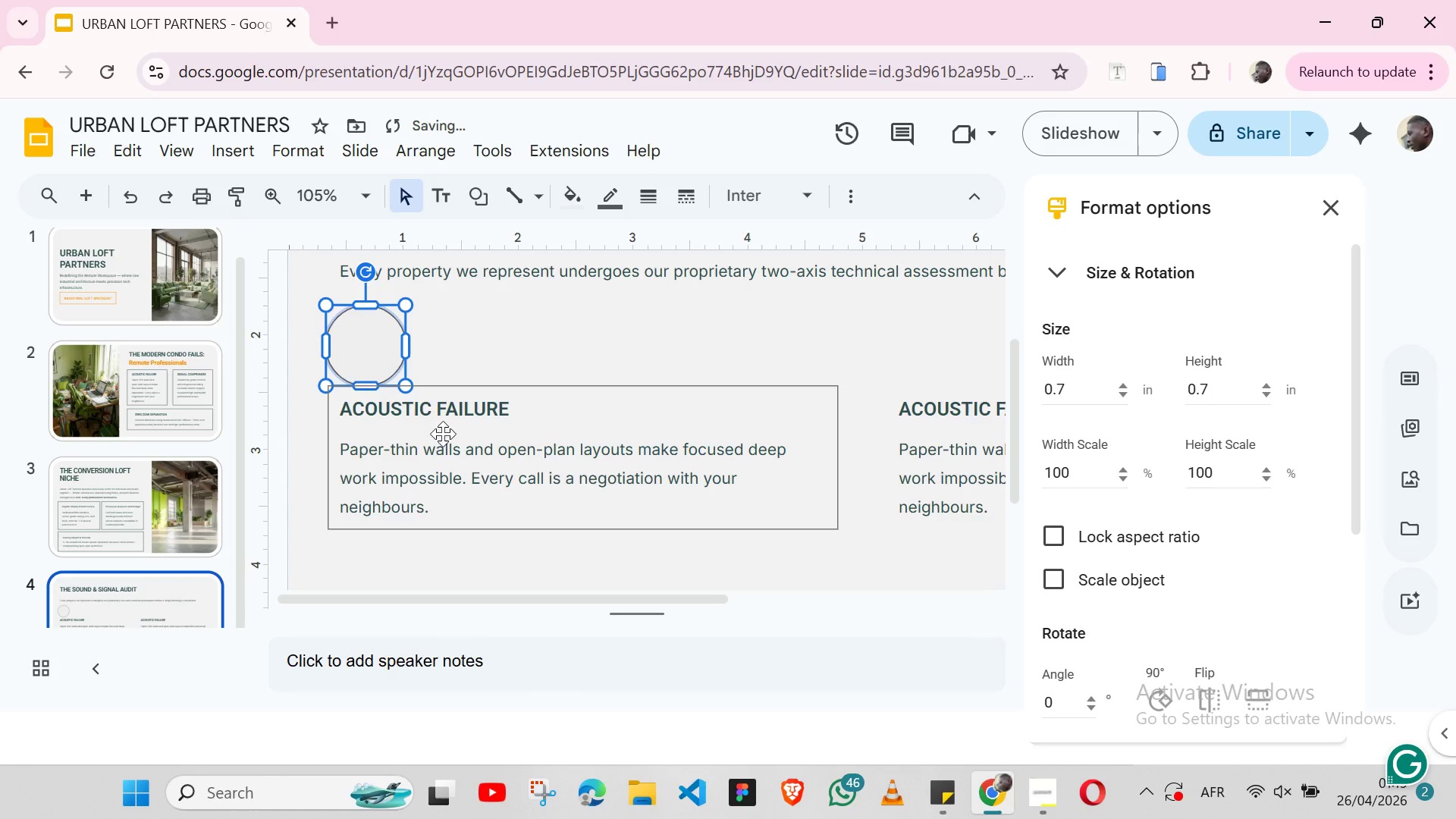 
key(Shift+ArrowUp)
 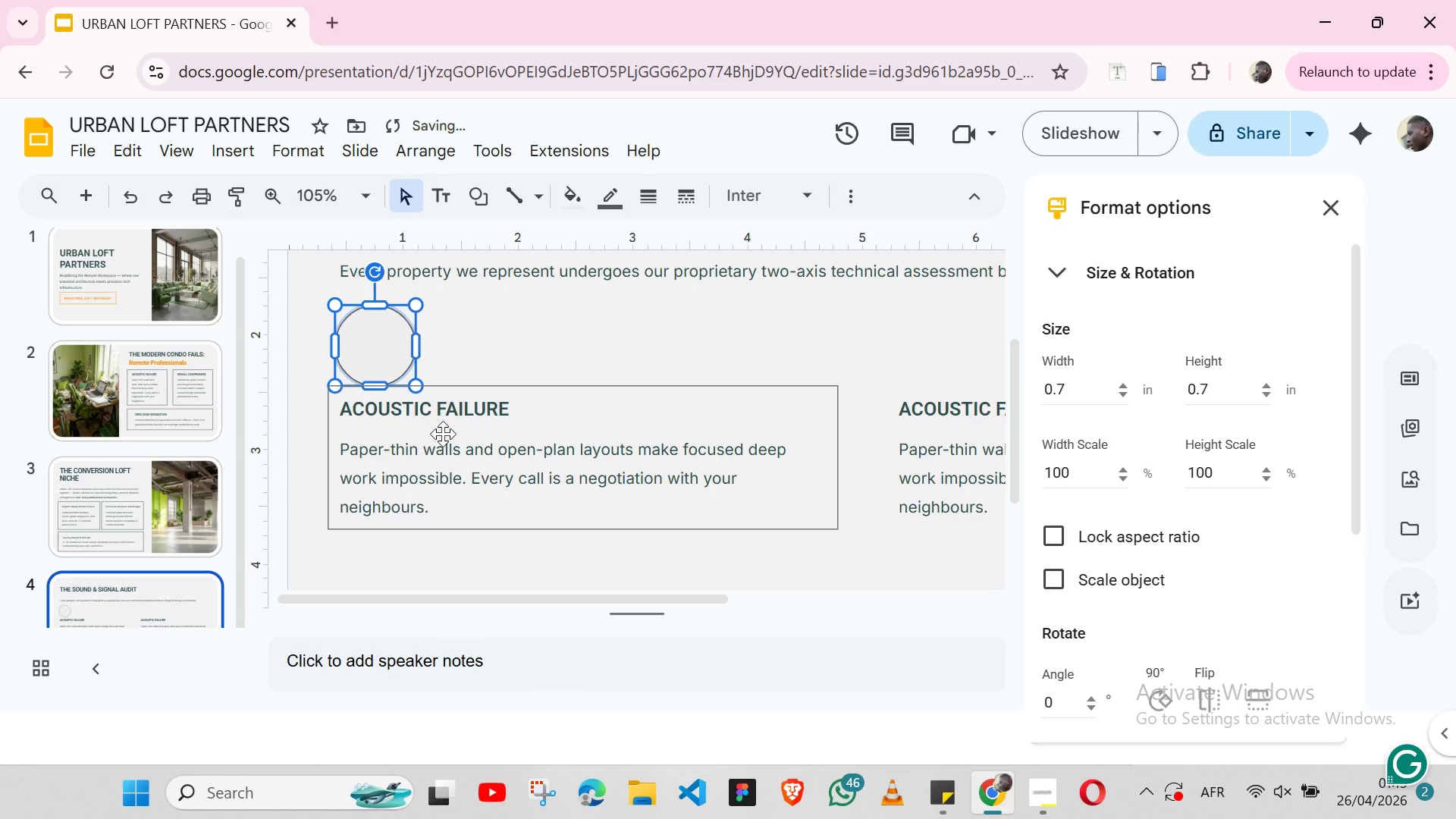 
key(Shift+ArrowRight)
 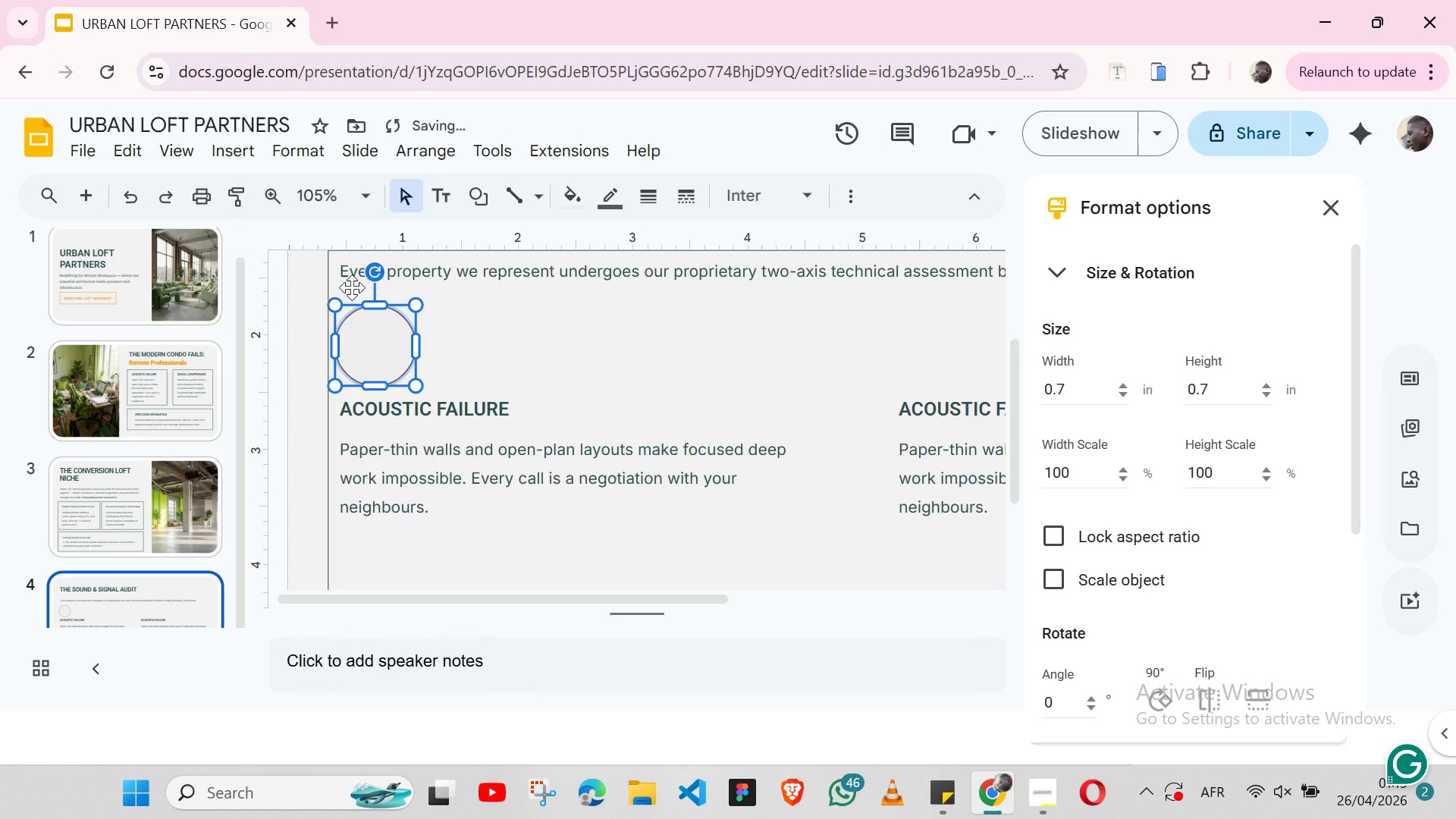 
hold_key(key=ShiftLeft, duration=1.25)
left_click([332, 287])
 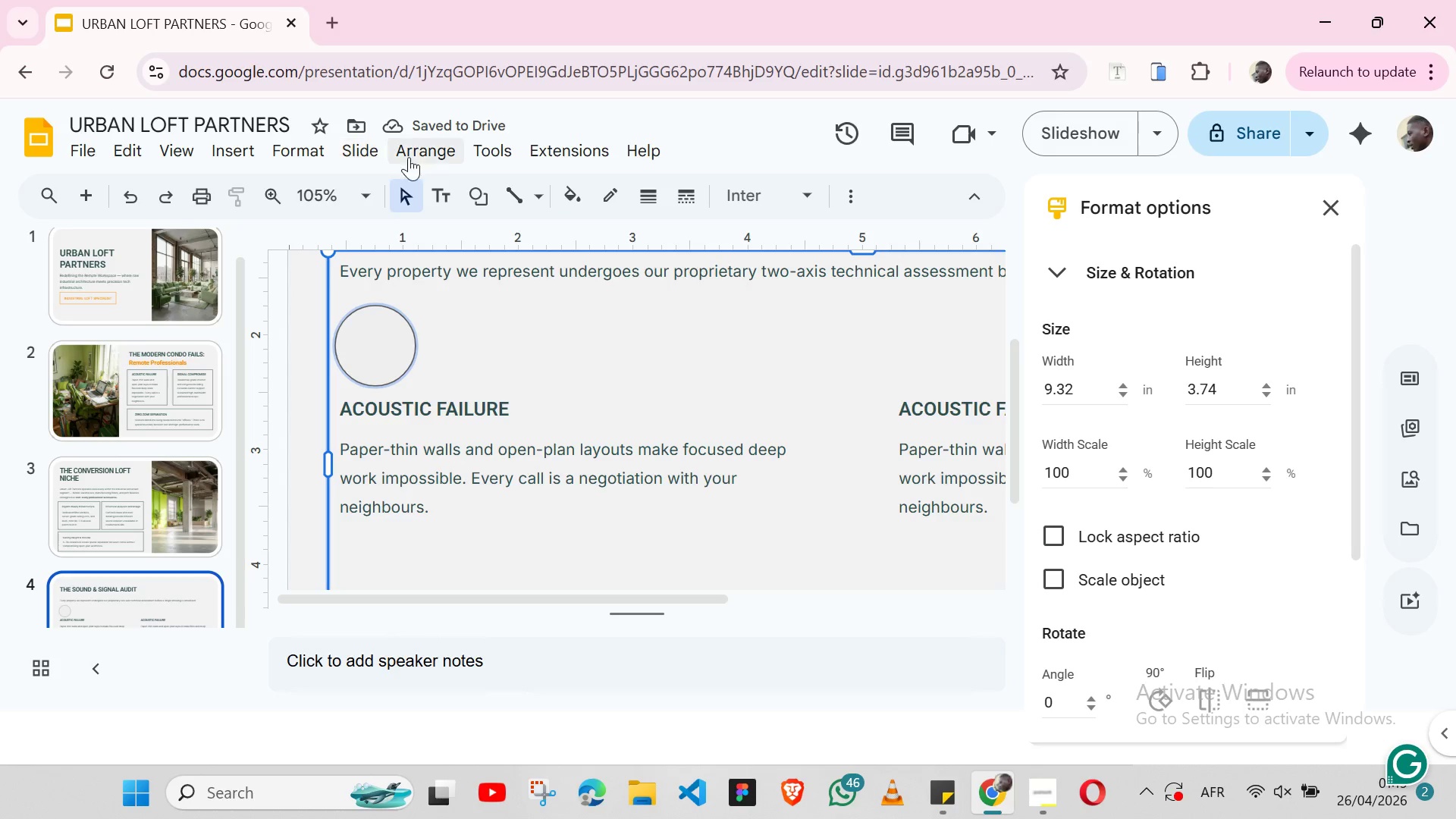 
left_click([440, 160])
 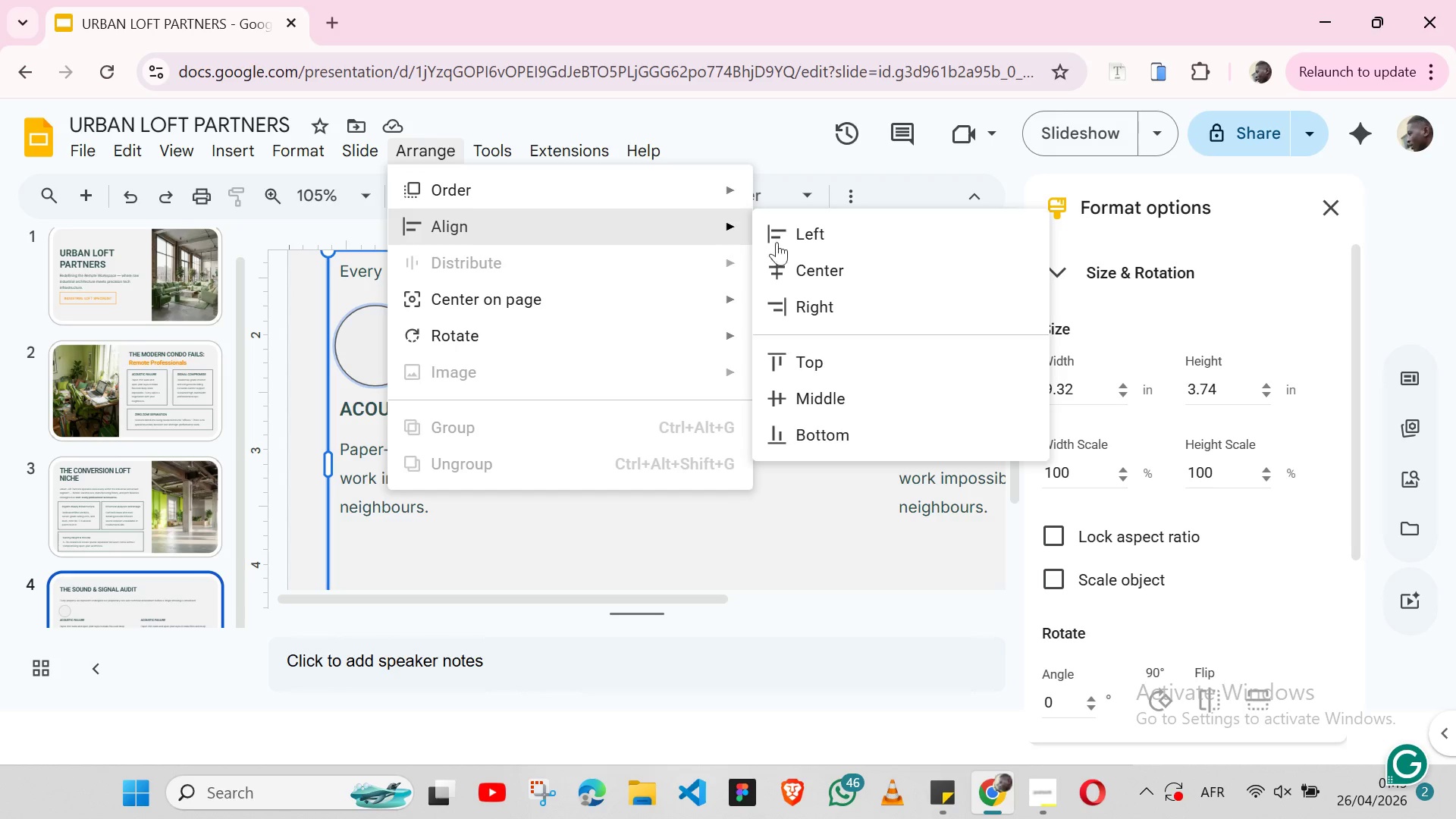 
left_click([792, 248])
 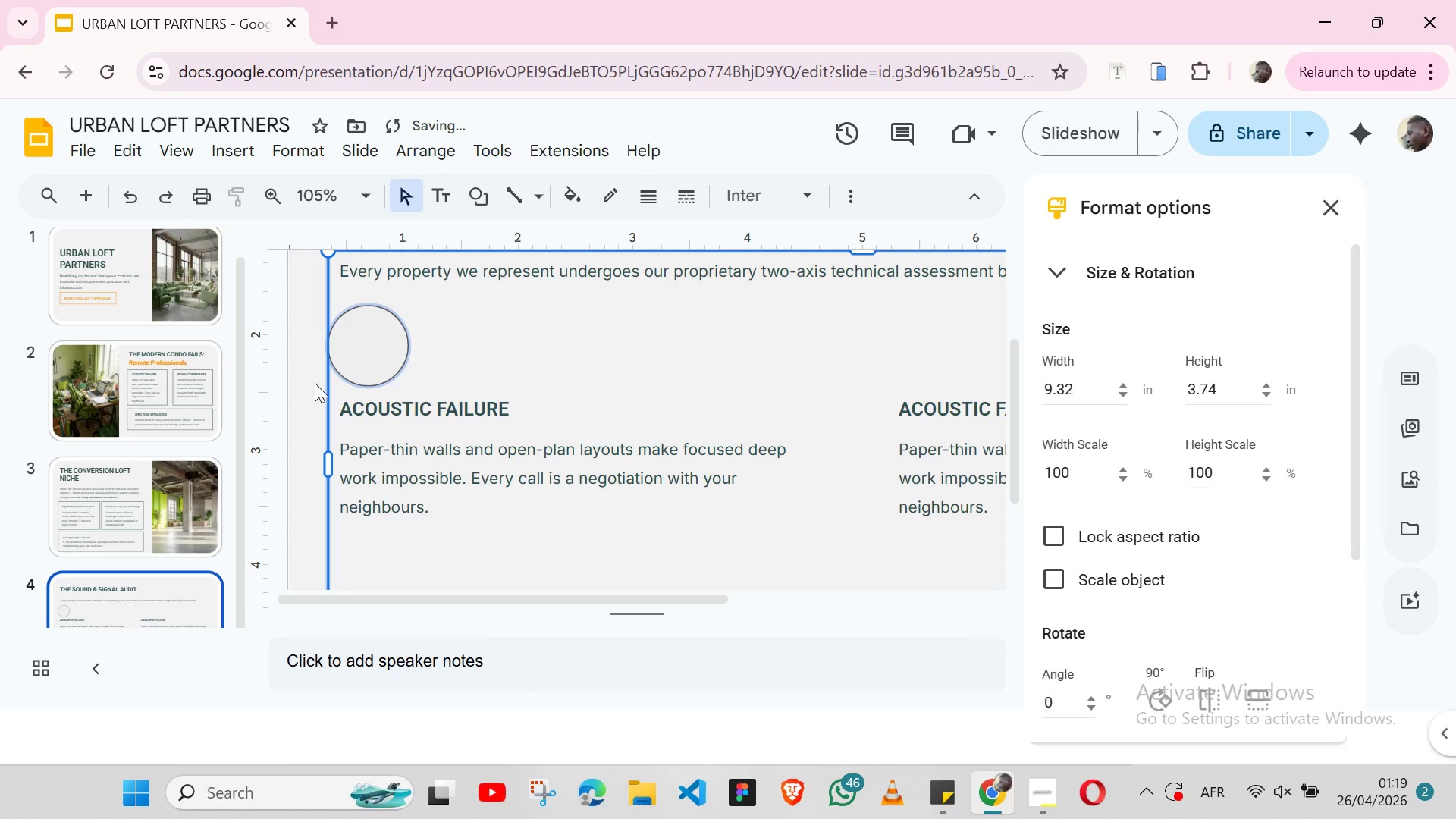 
left_click([315, 384])
 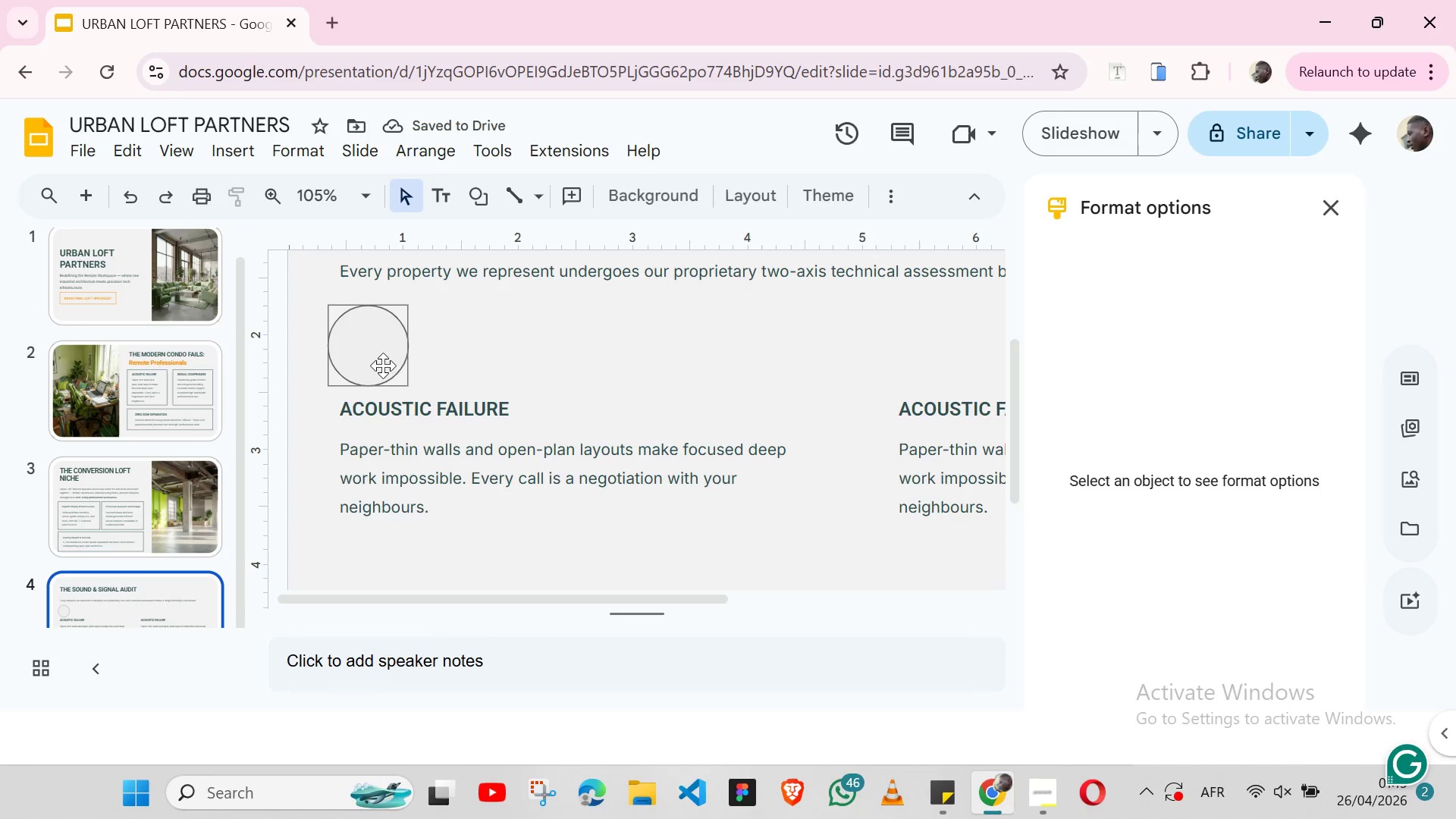 
left_click([394, 362])
 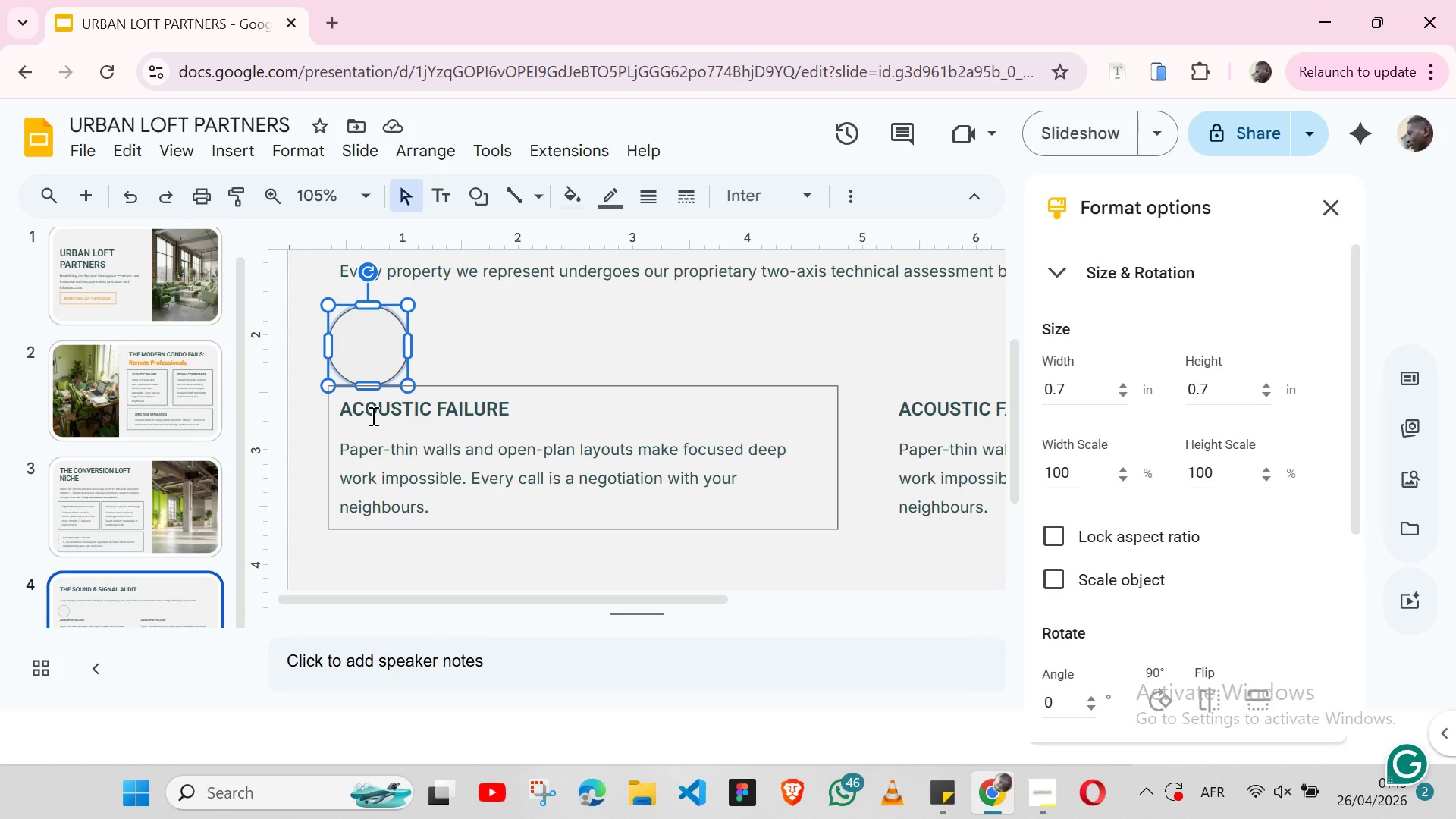 
key(ArrowRight)
 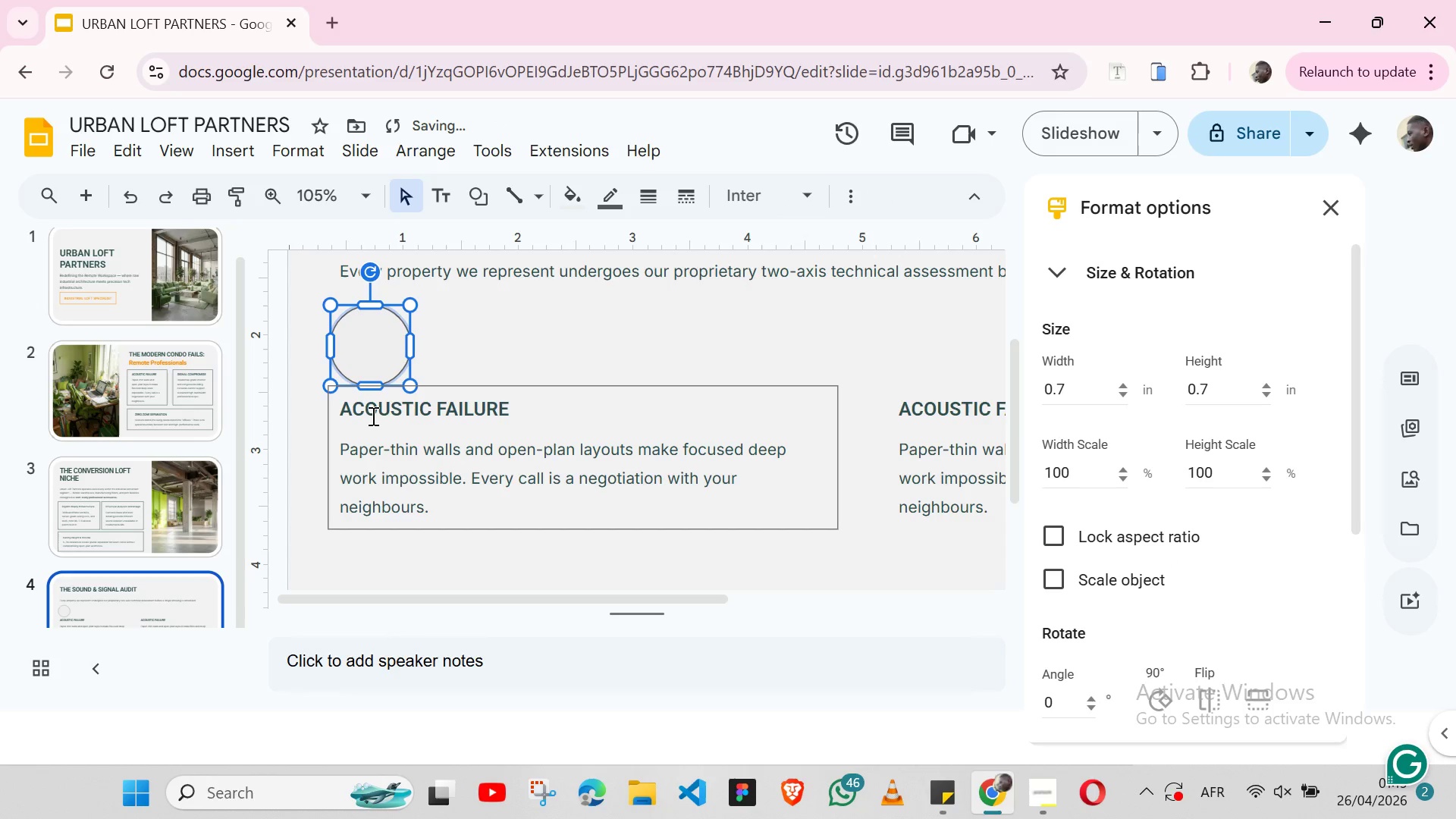 
key(ArrowRight)
 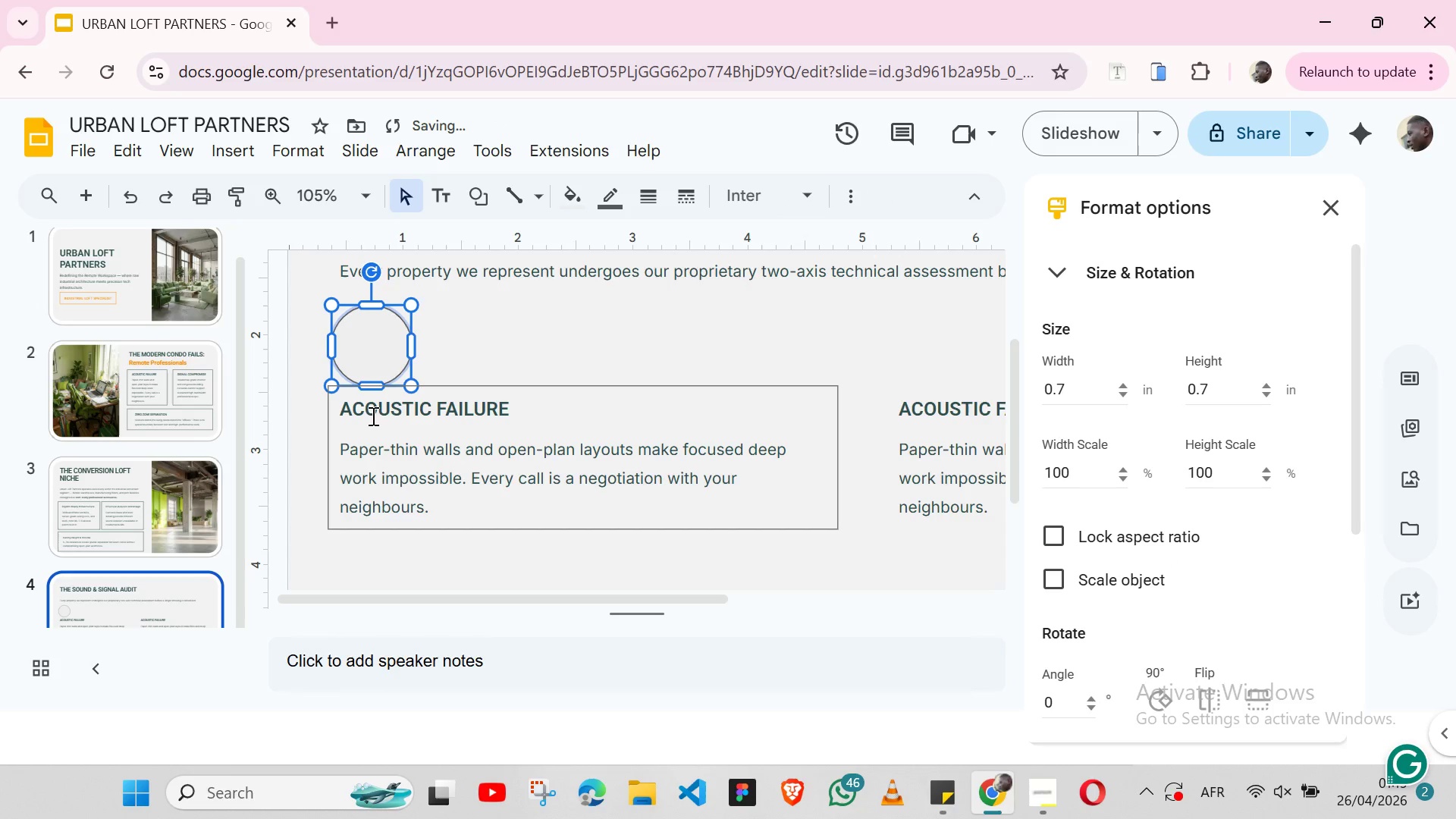 
key(ArrowRight)
 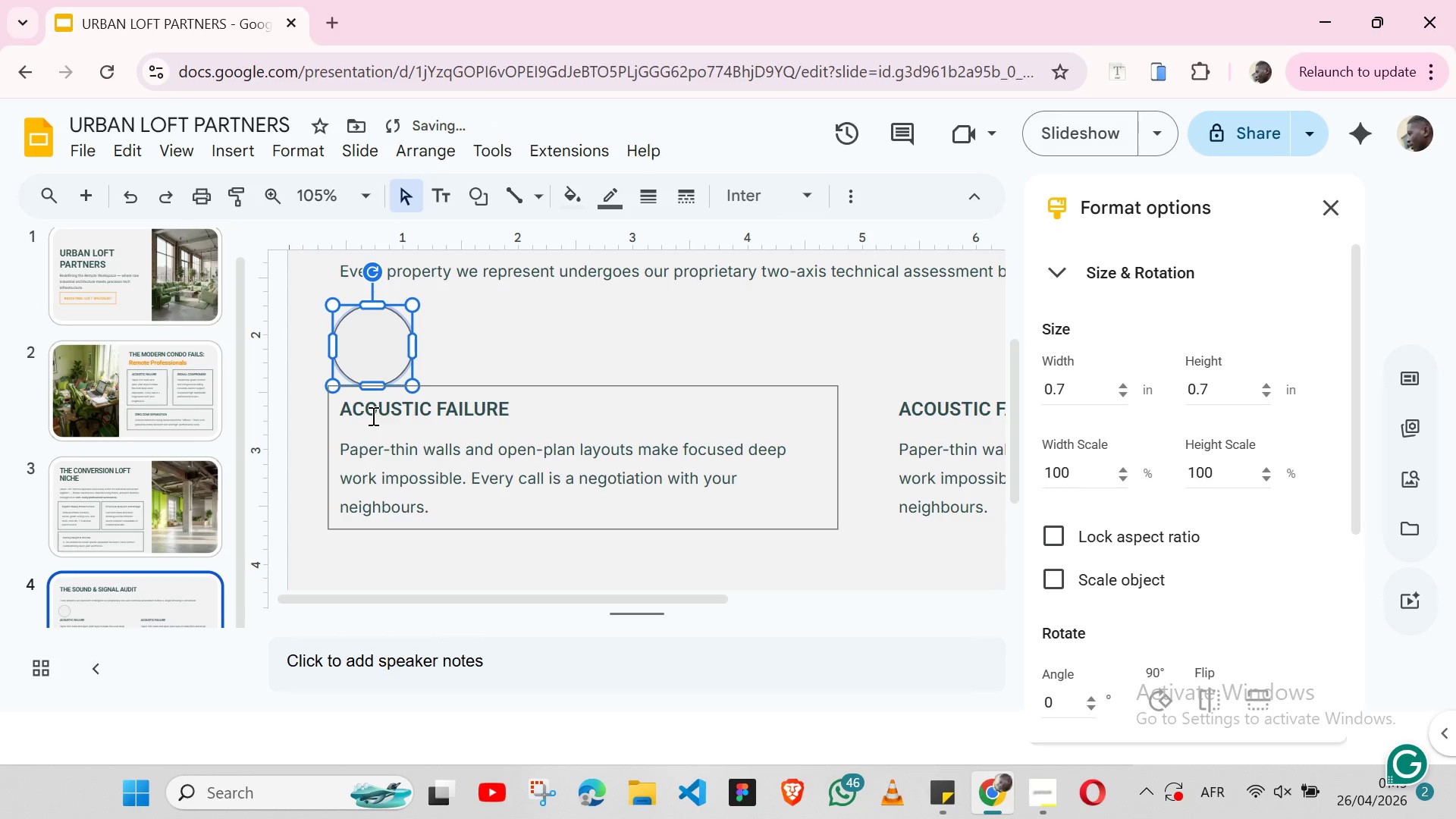 
key(ArrowRight)
 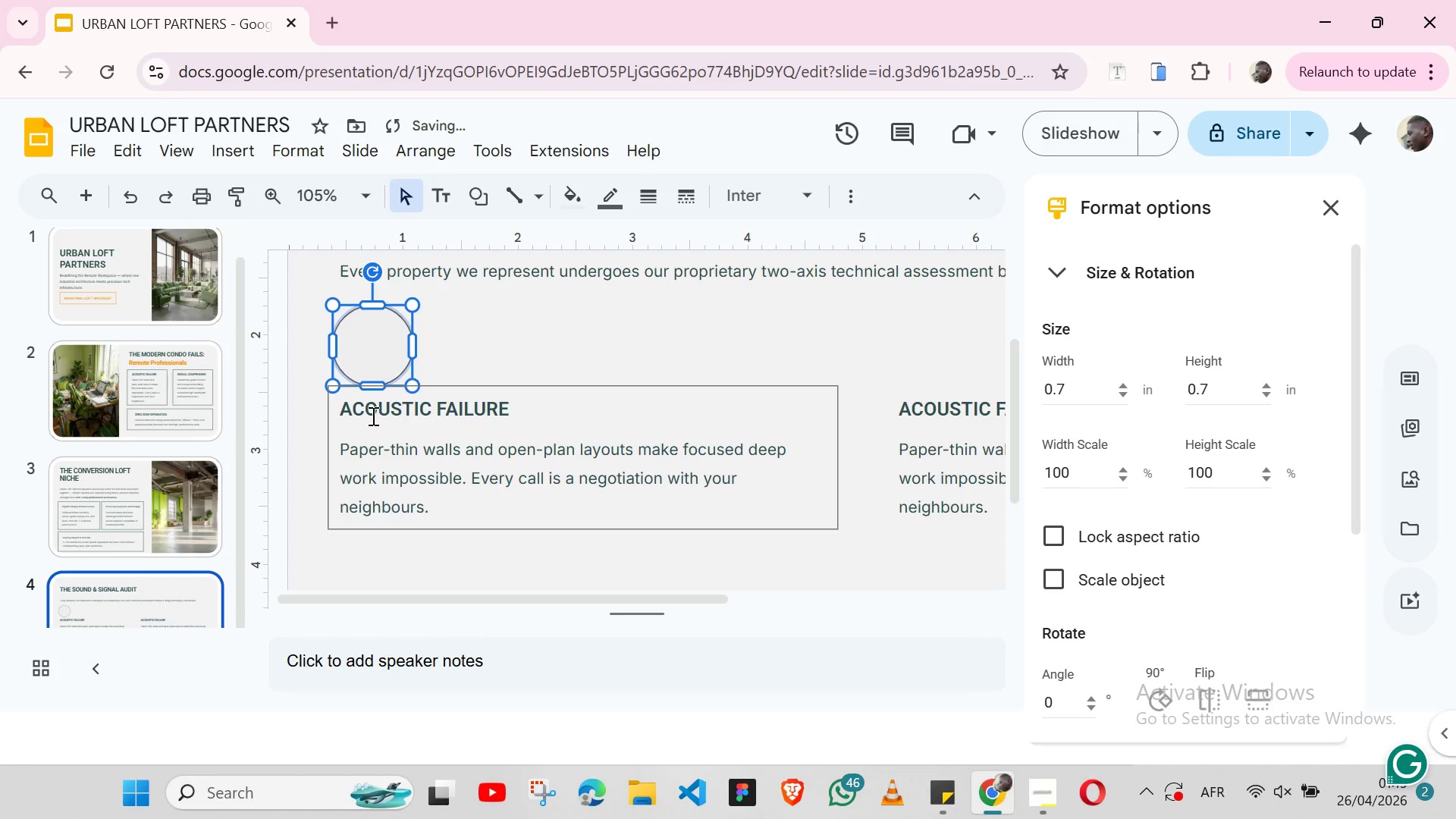 
key(ArrowRight)
 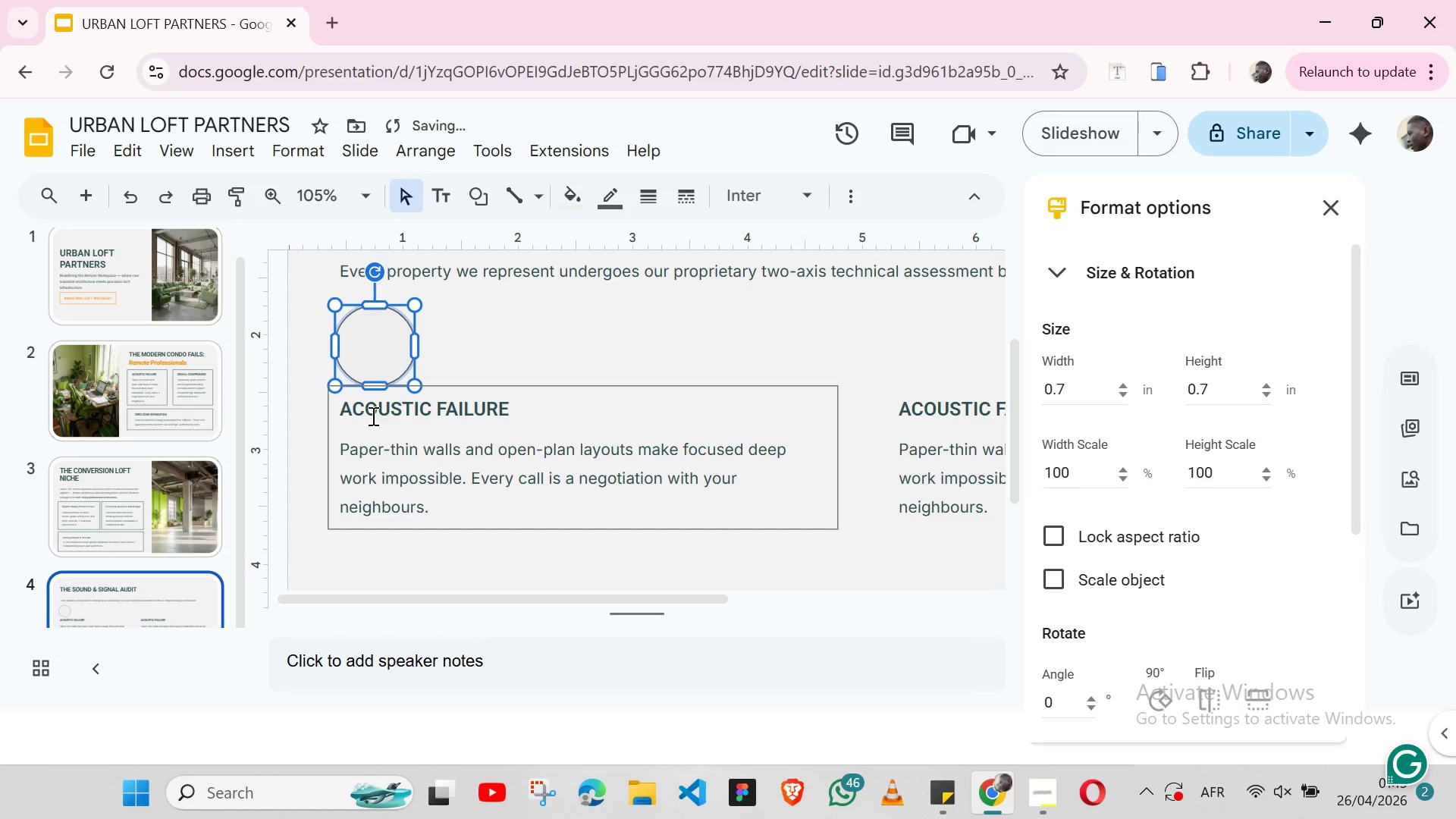 
key(ArrowRight)
 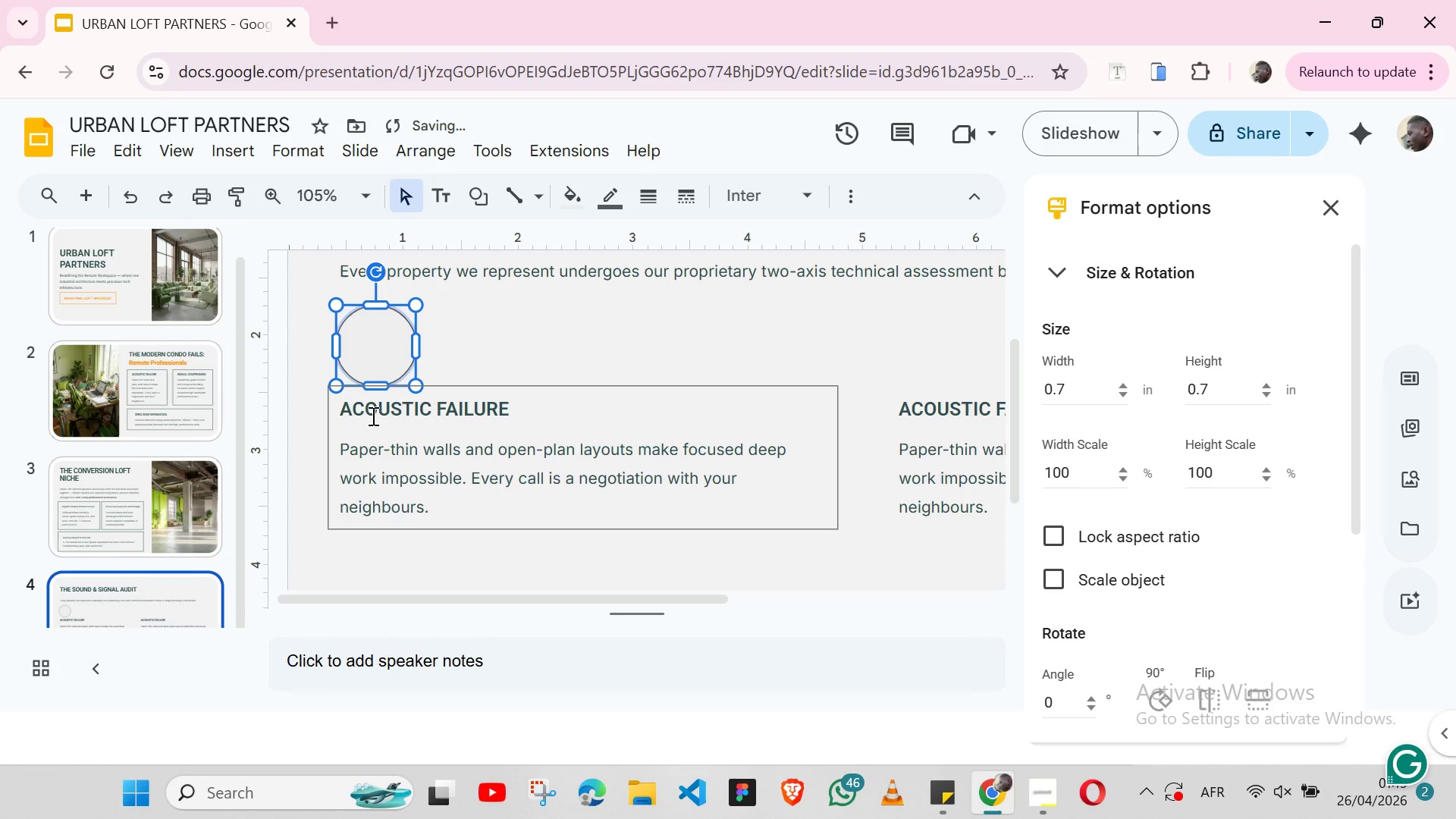 
key(ArrowRight)
 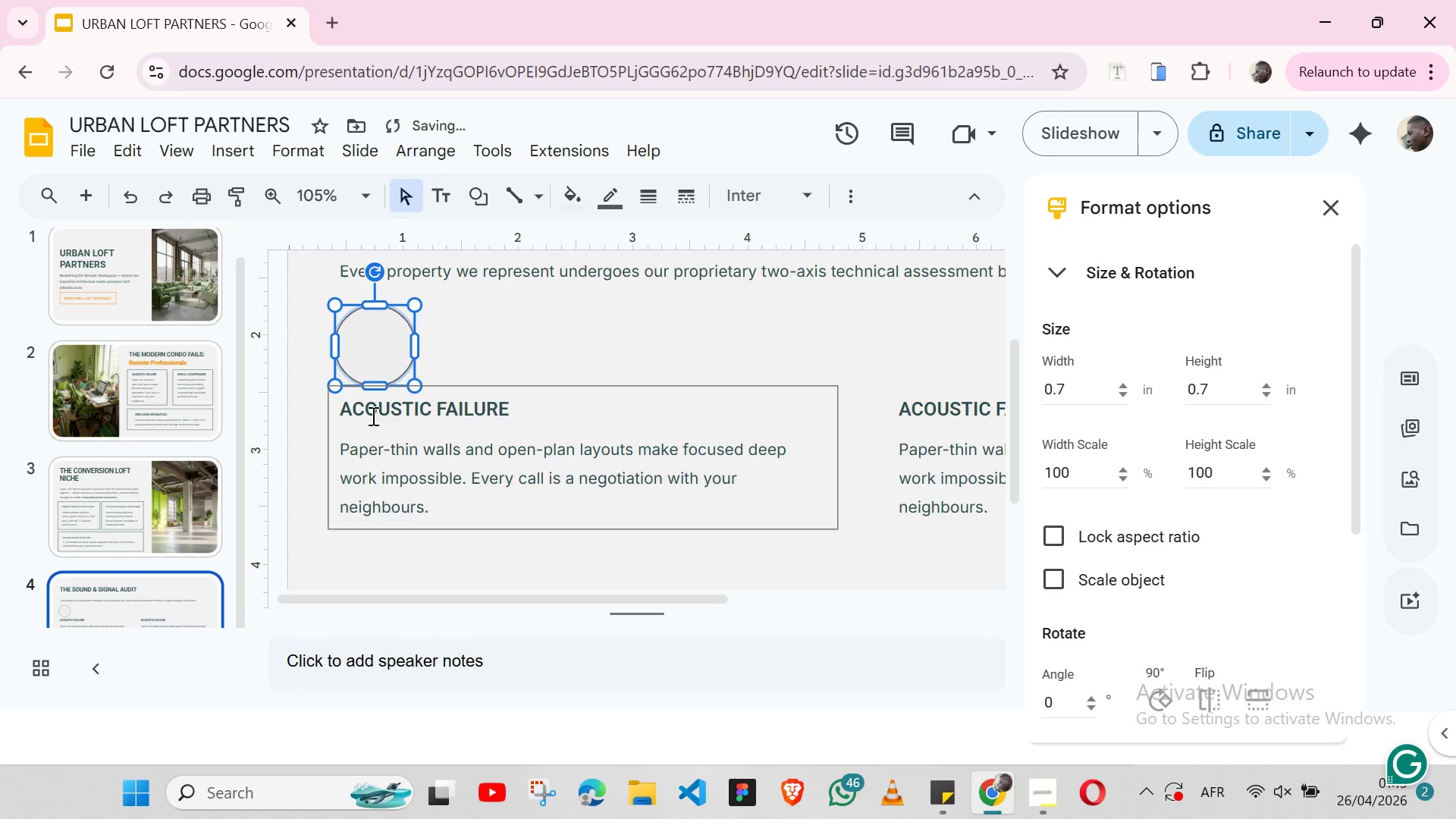 
key(ArrowLeft)
 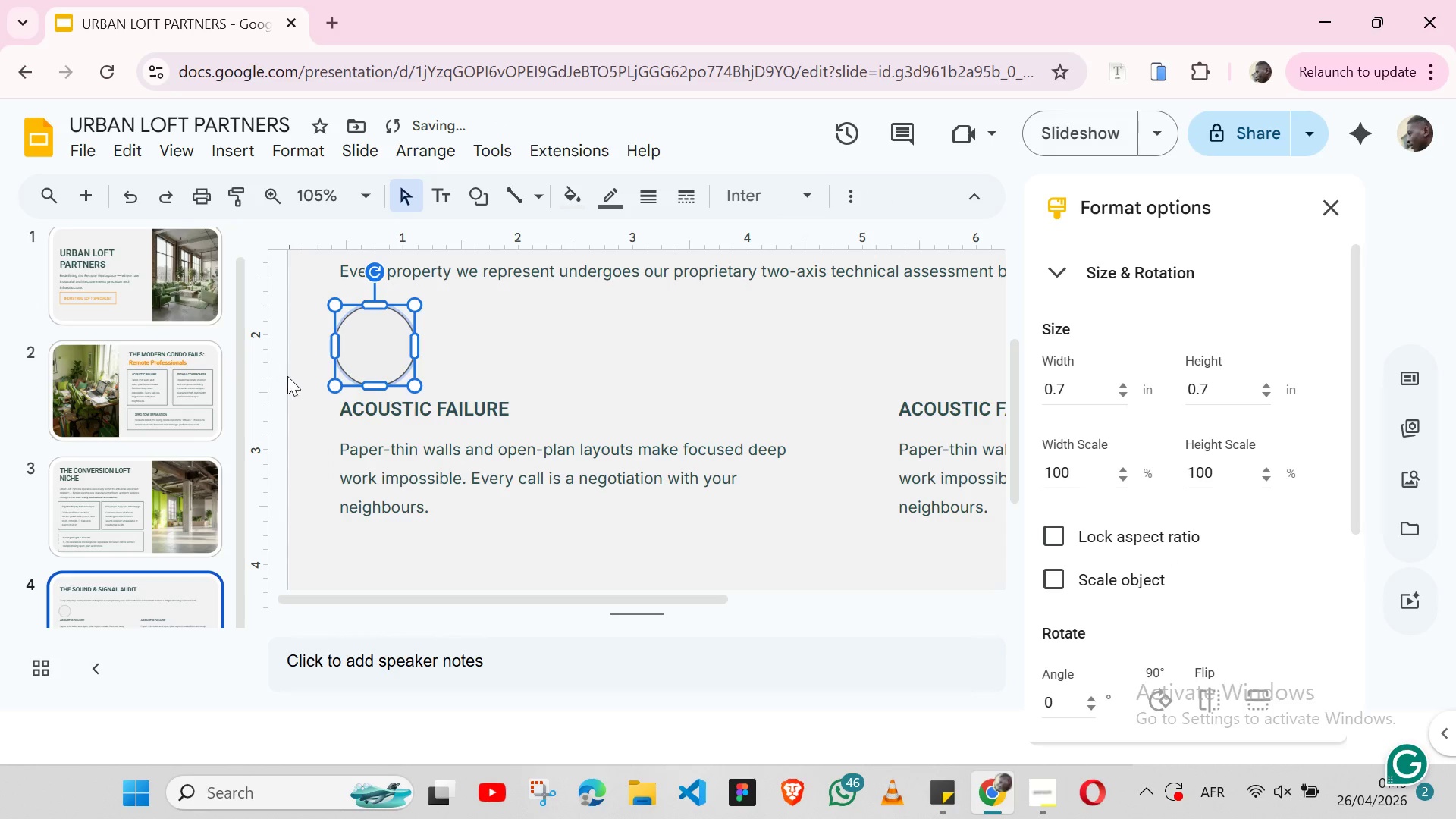 
left_click([310, 381])
 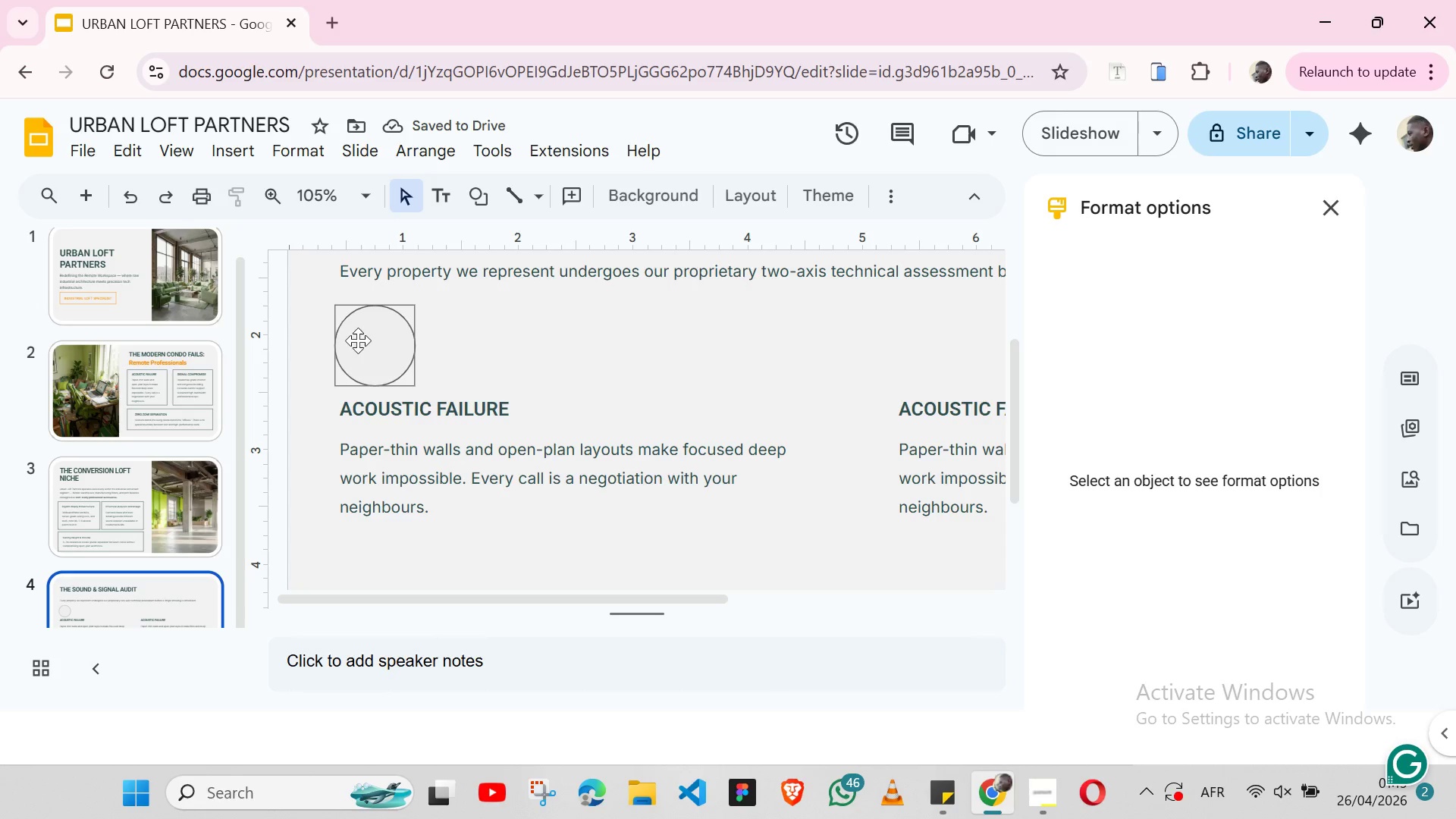 
left_click([356, 340])
 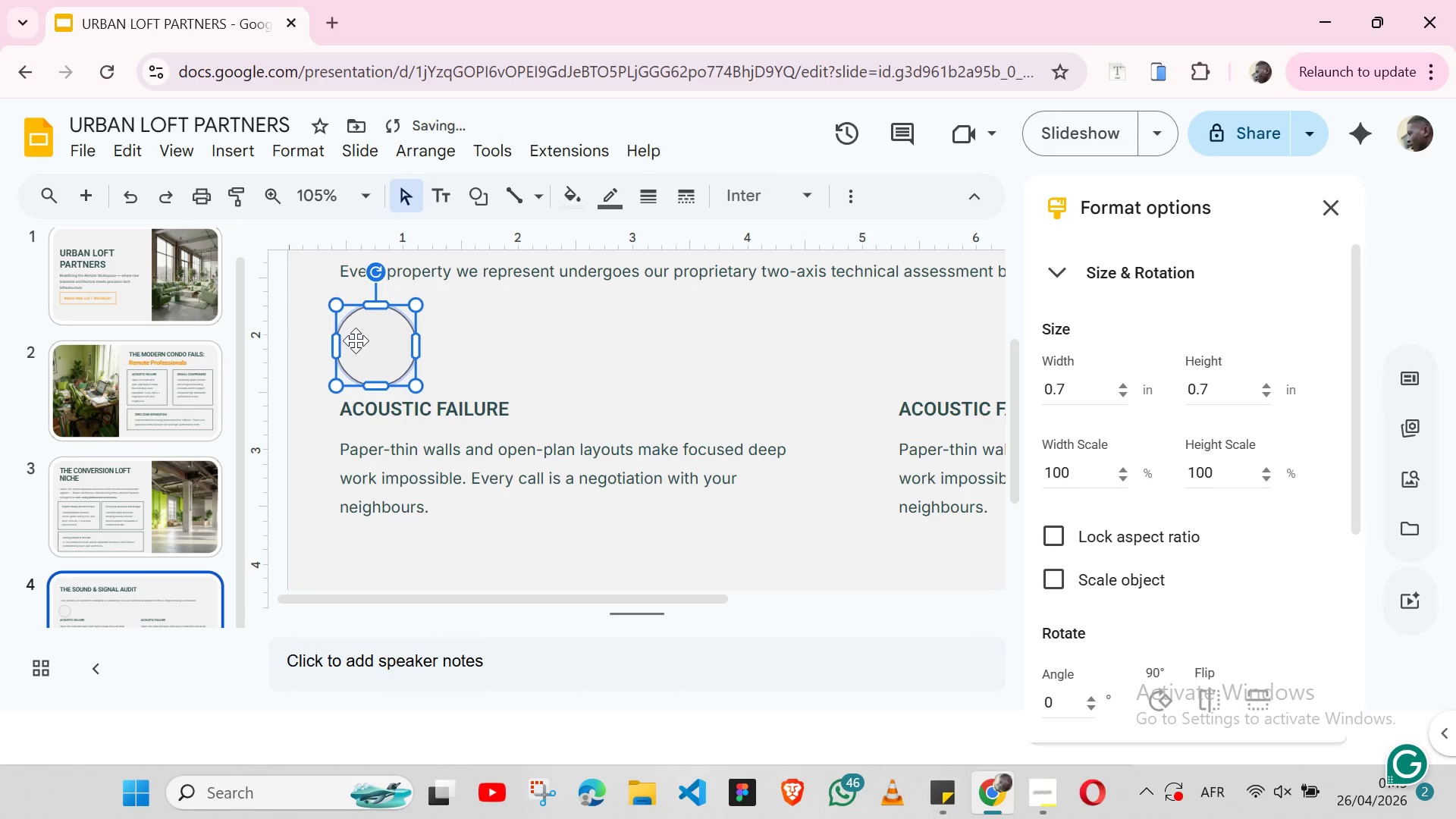 
key(ArrowRight)
 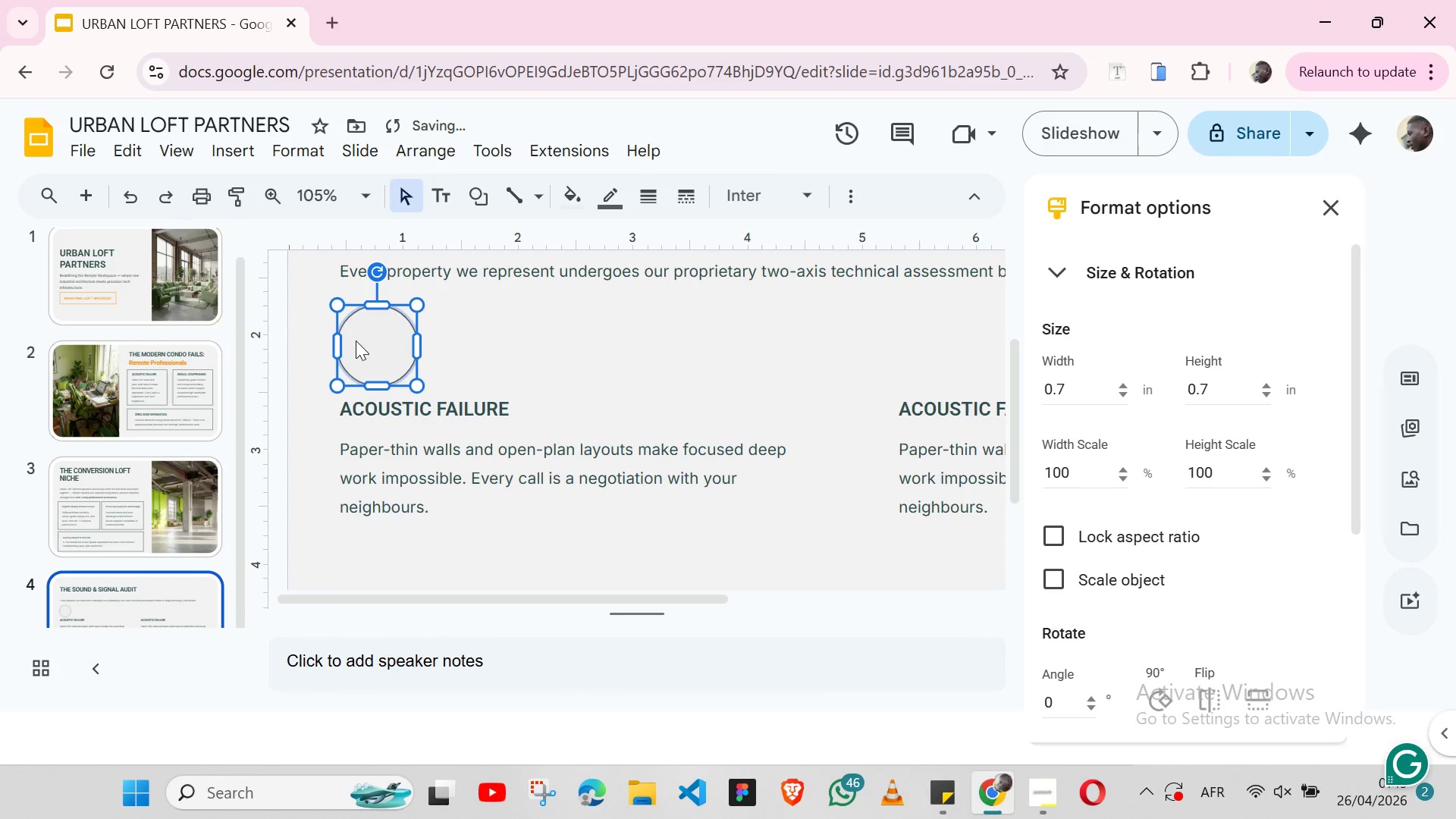 
key(ArrowRight)
 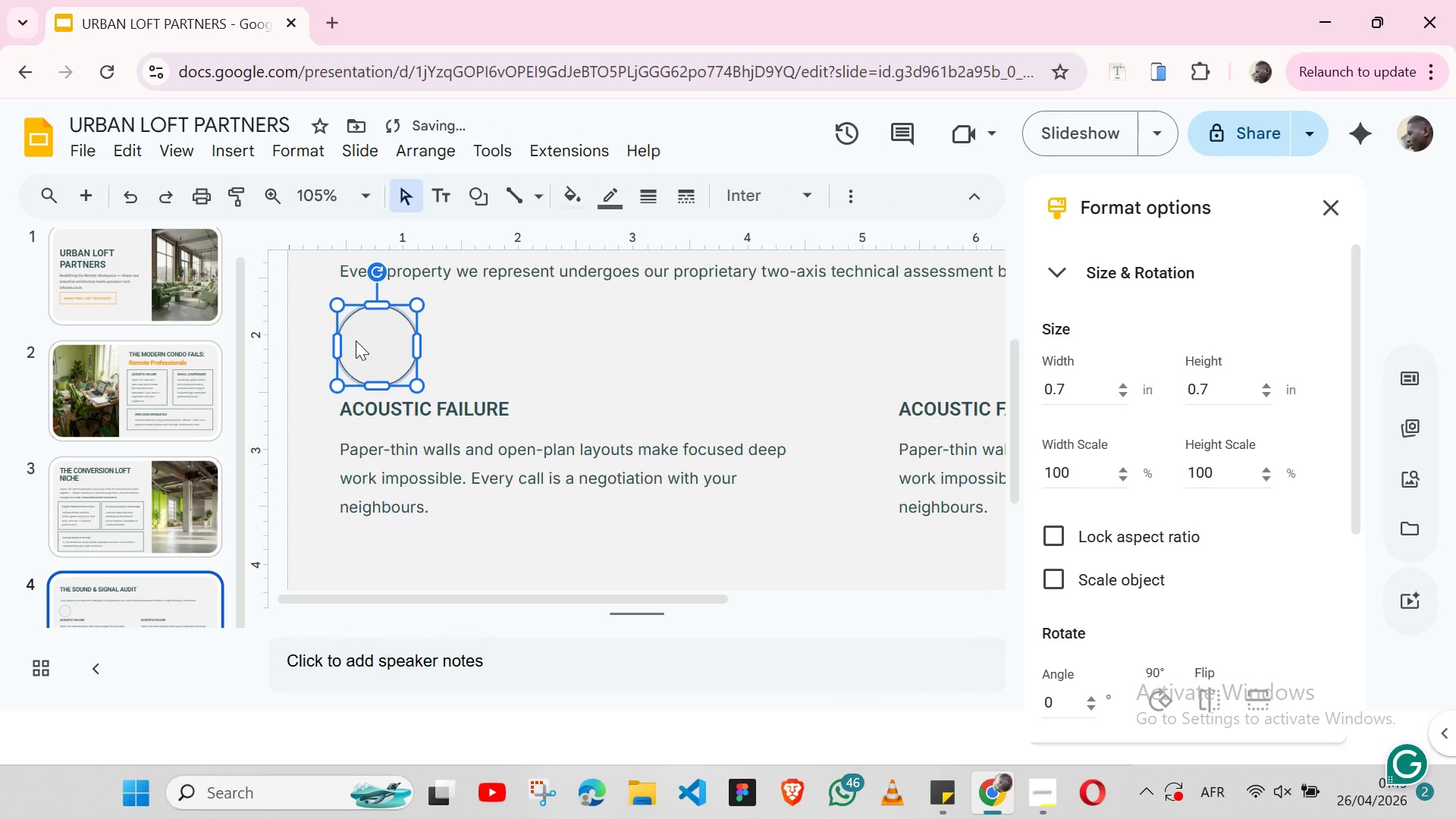 
key(ArrowRight)
 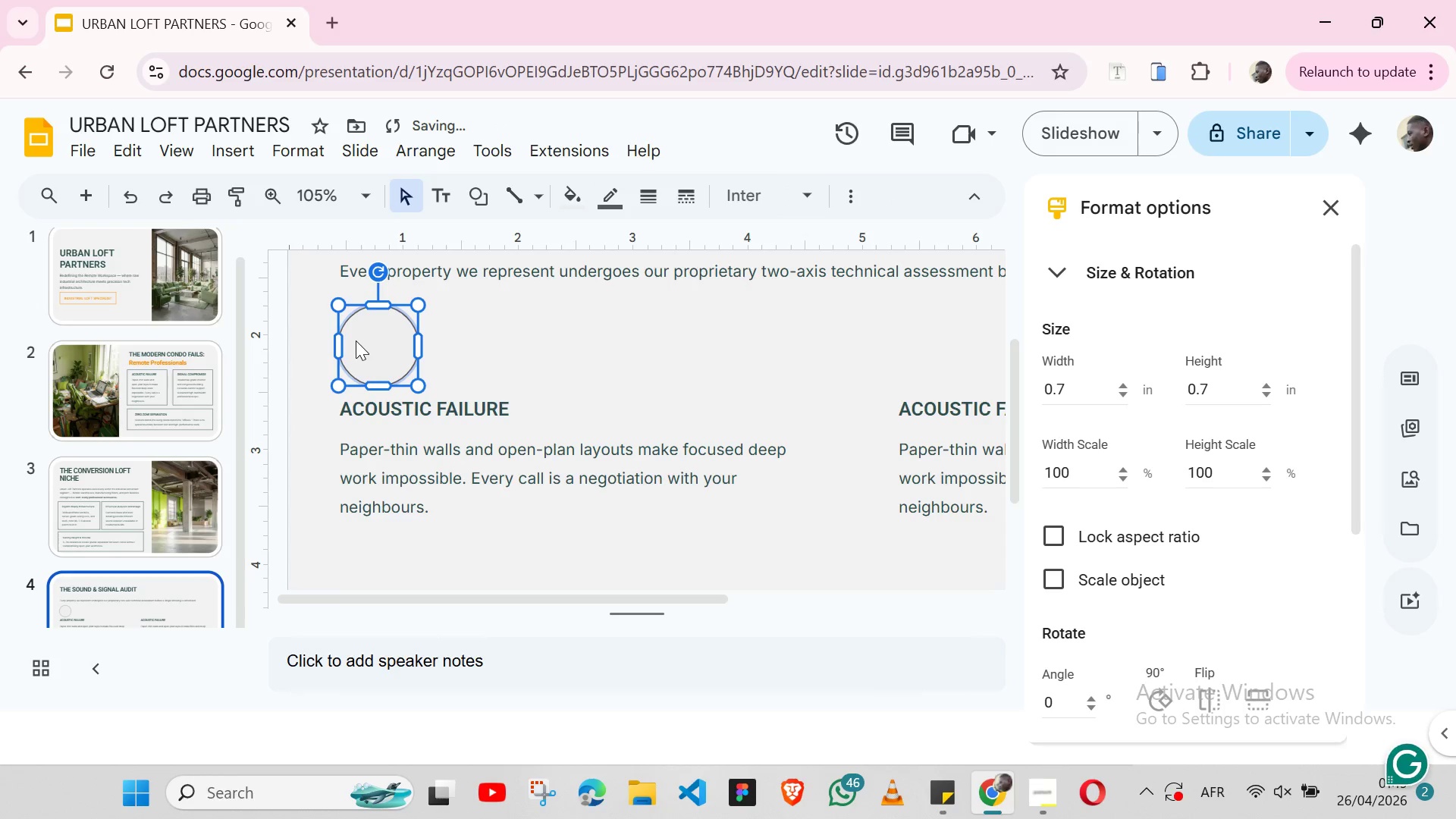 
key(ArrowRight)
 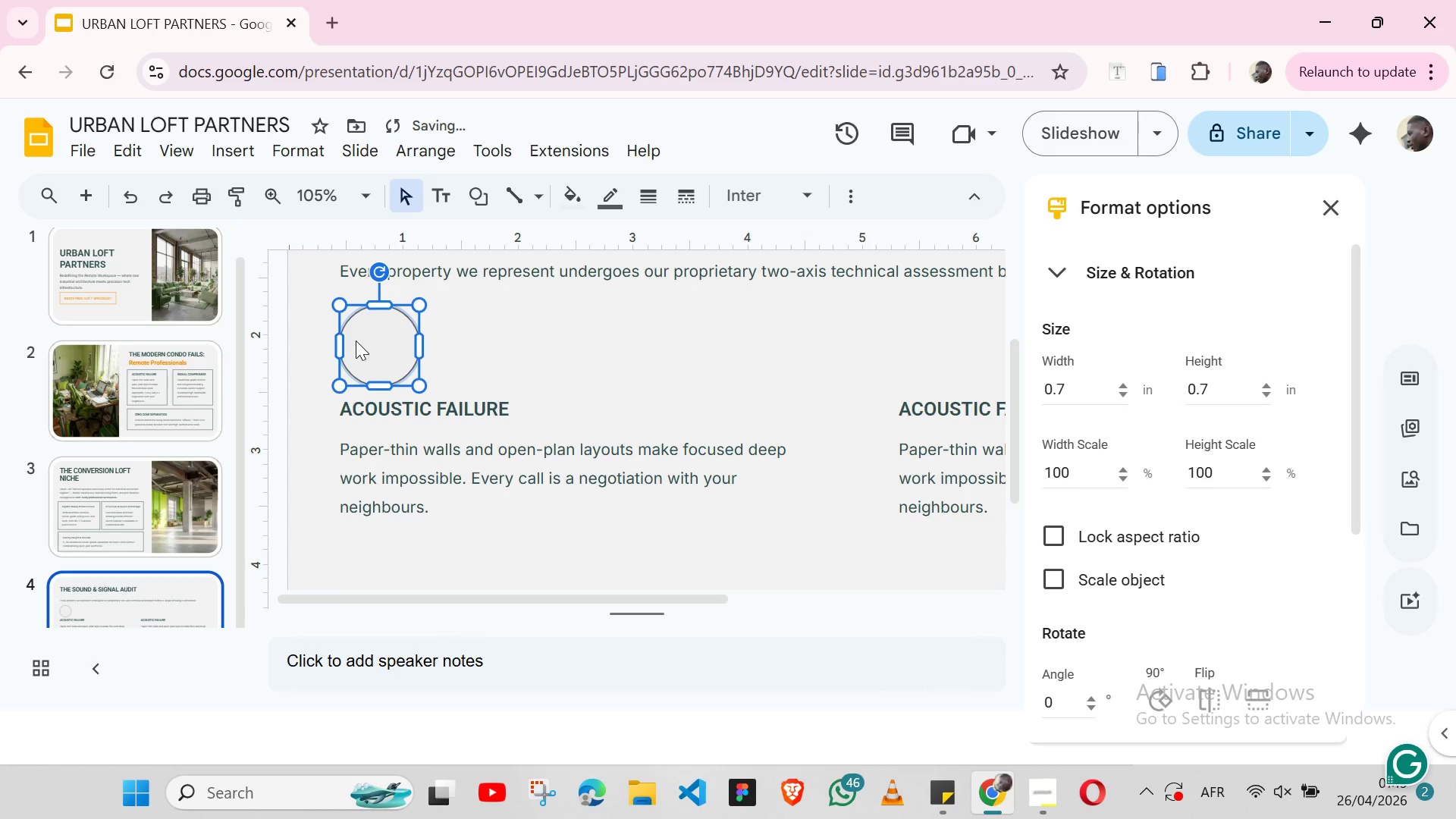 
key(ArrowRight)
 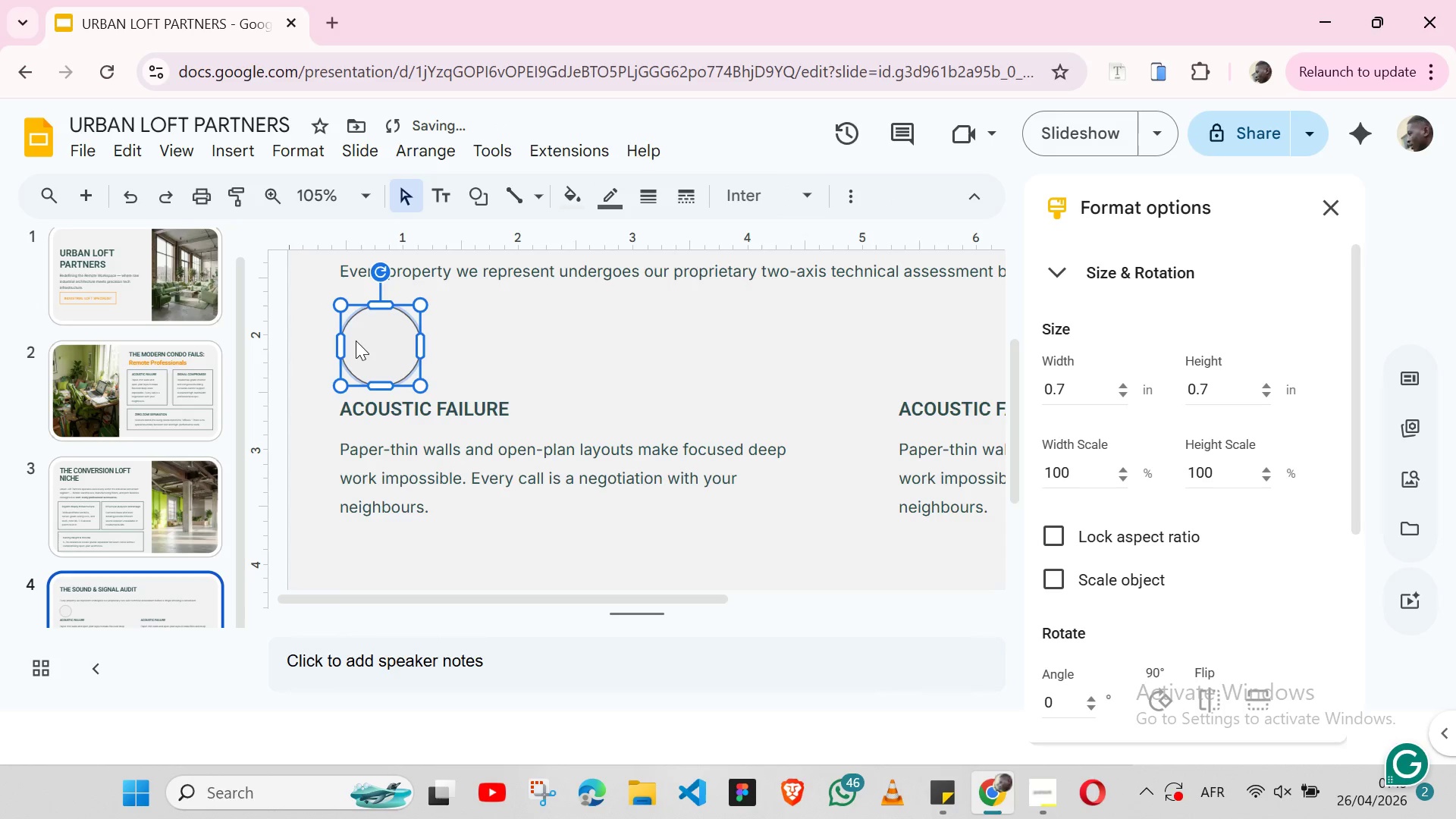 
key(ArrowRight)
 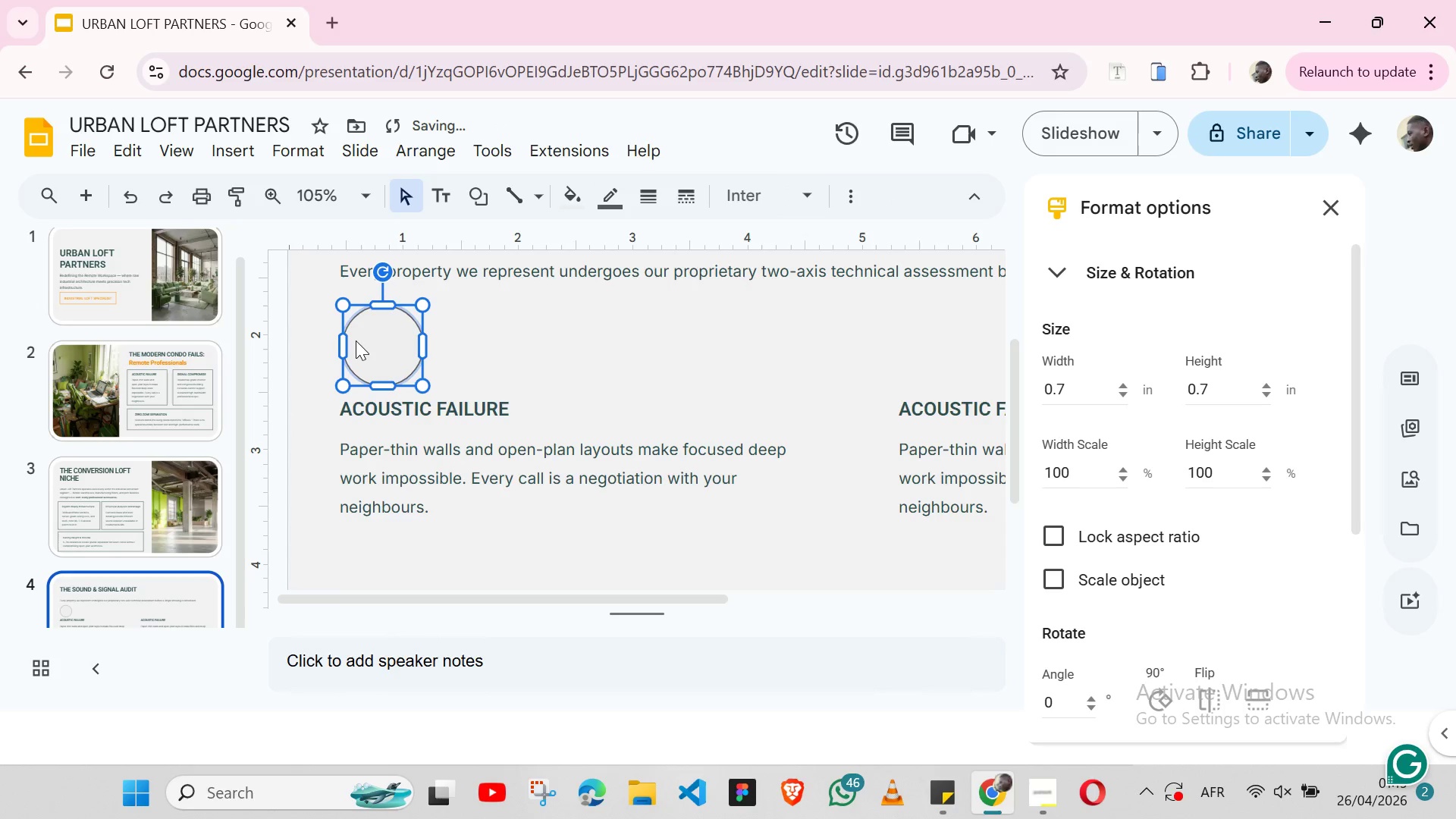 
key(ArrowRight)
 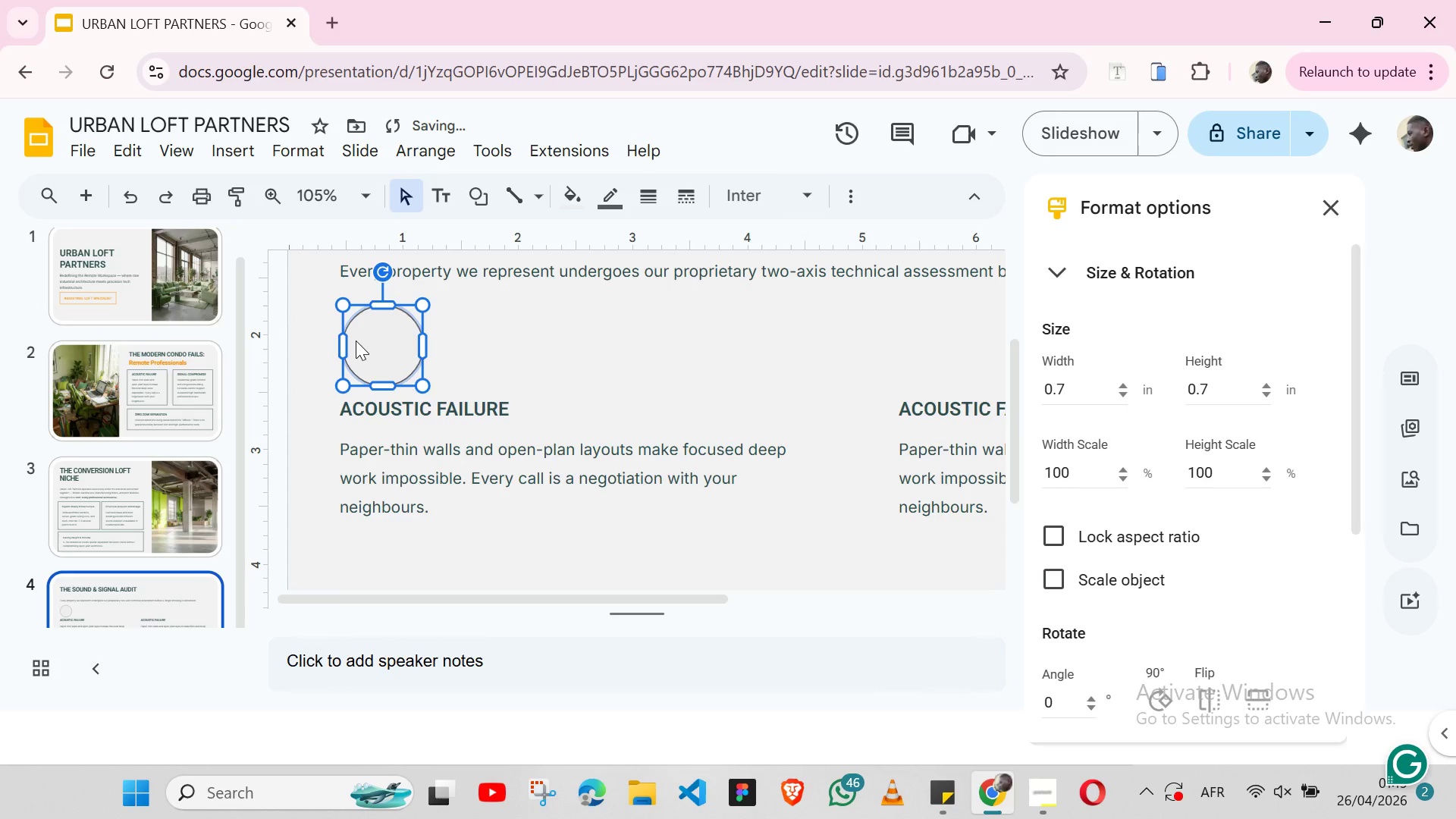 
key(ArrowRight)
 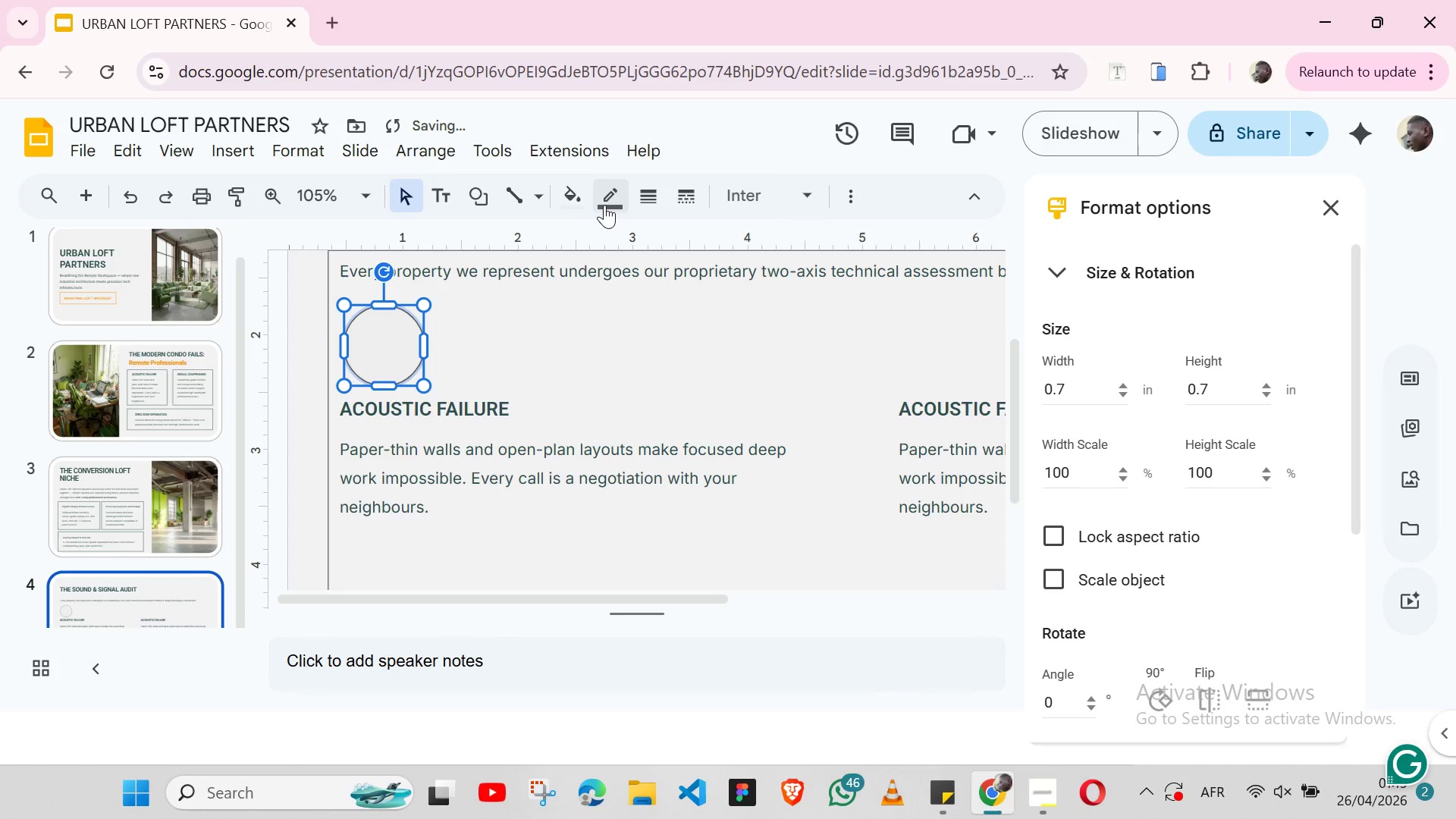 
left_click([607, 206])
 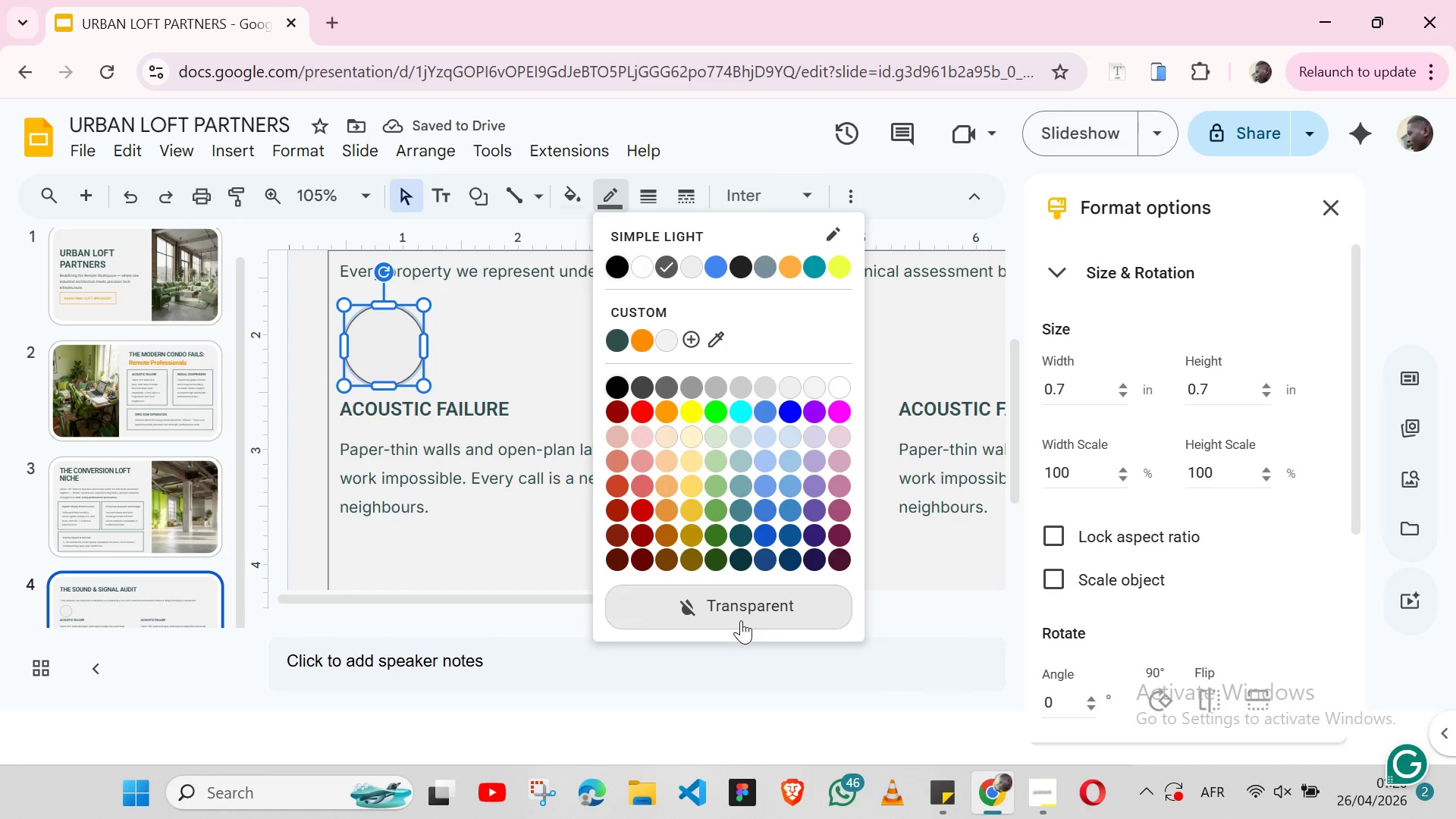 
left_click([741, 622])
 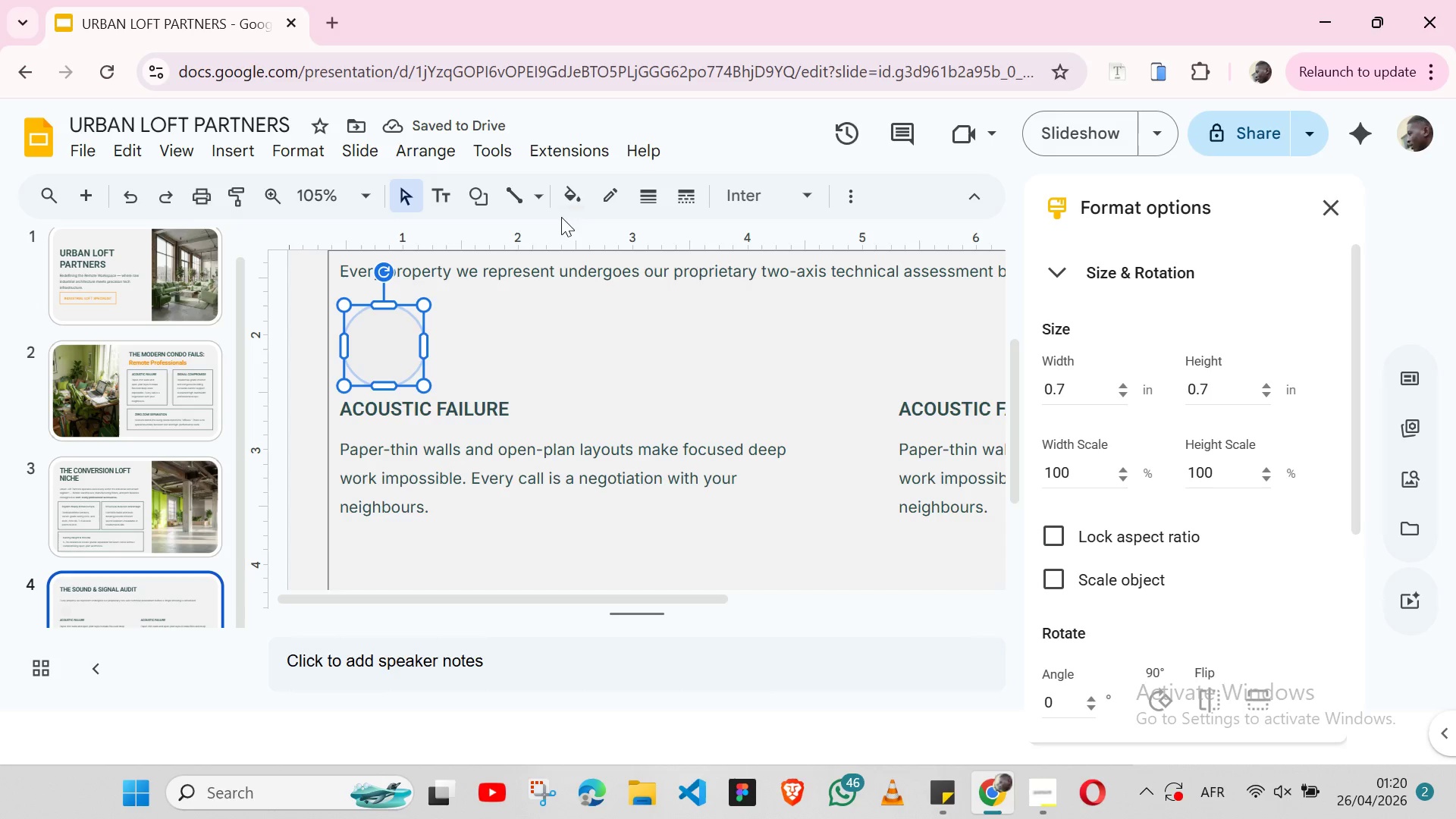 
left_click([582, 197])
 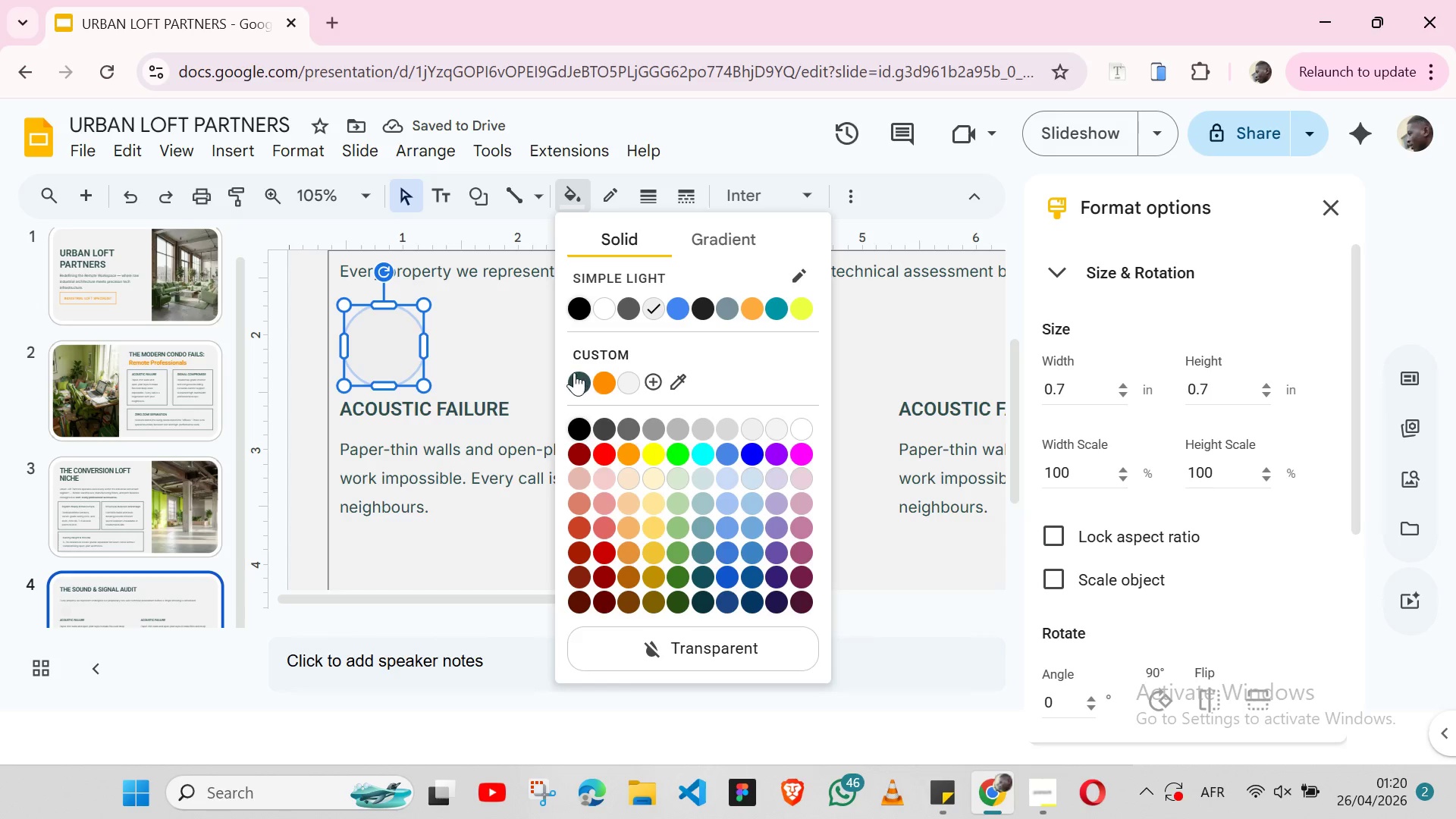 
left_click([574, 372])
 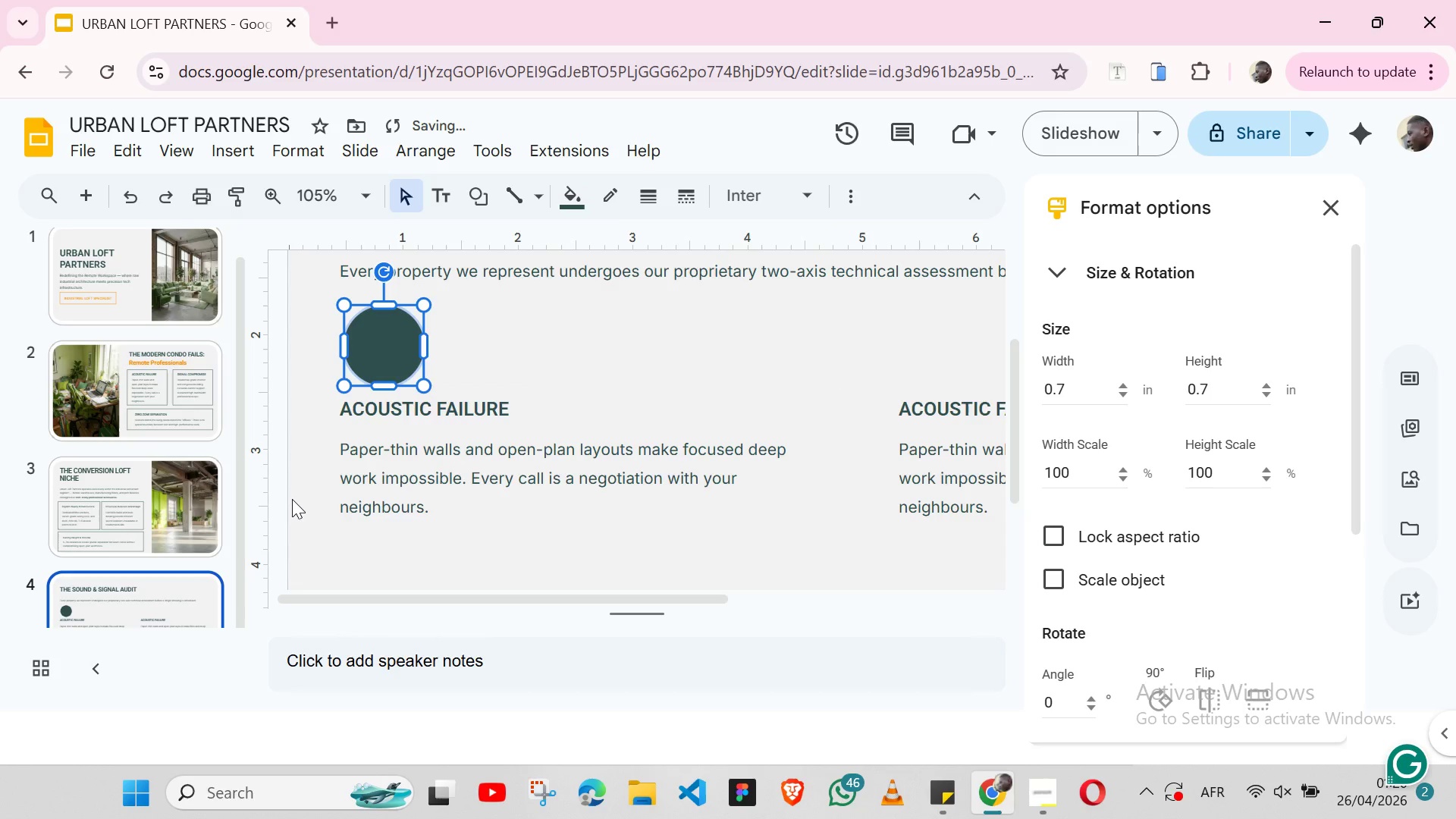 
left_click([293, 499])
 